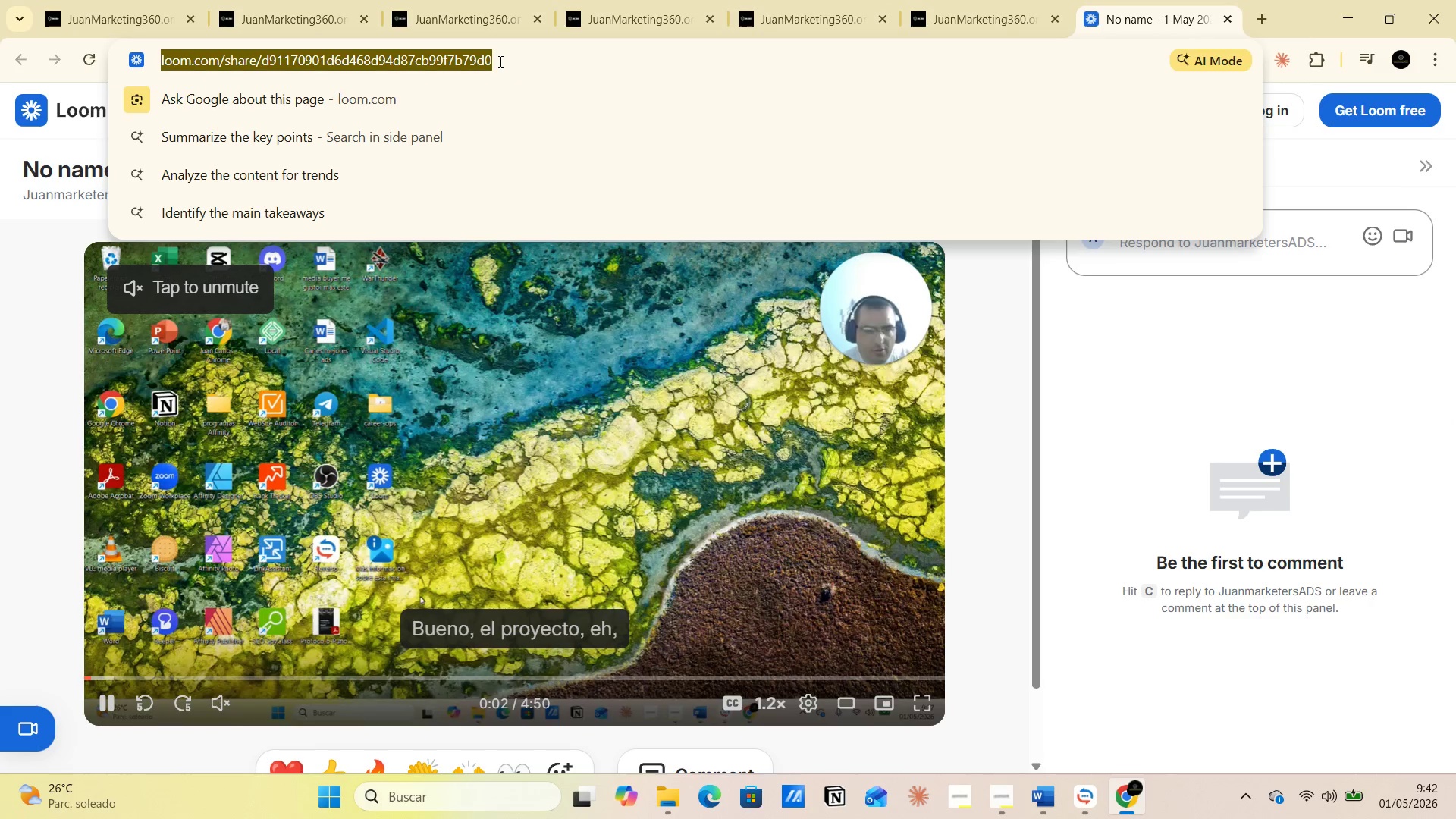 
key(Control+C)
 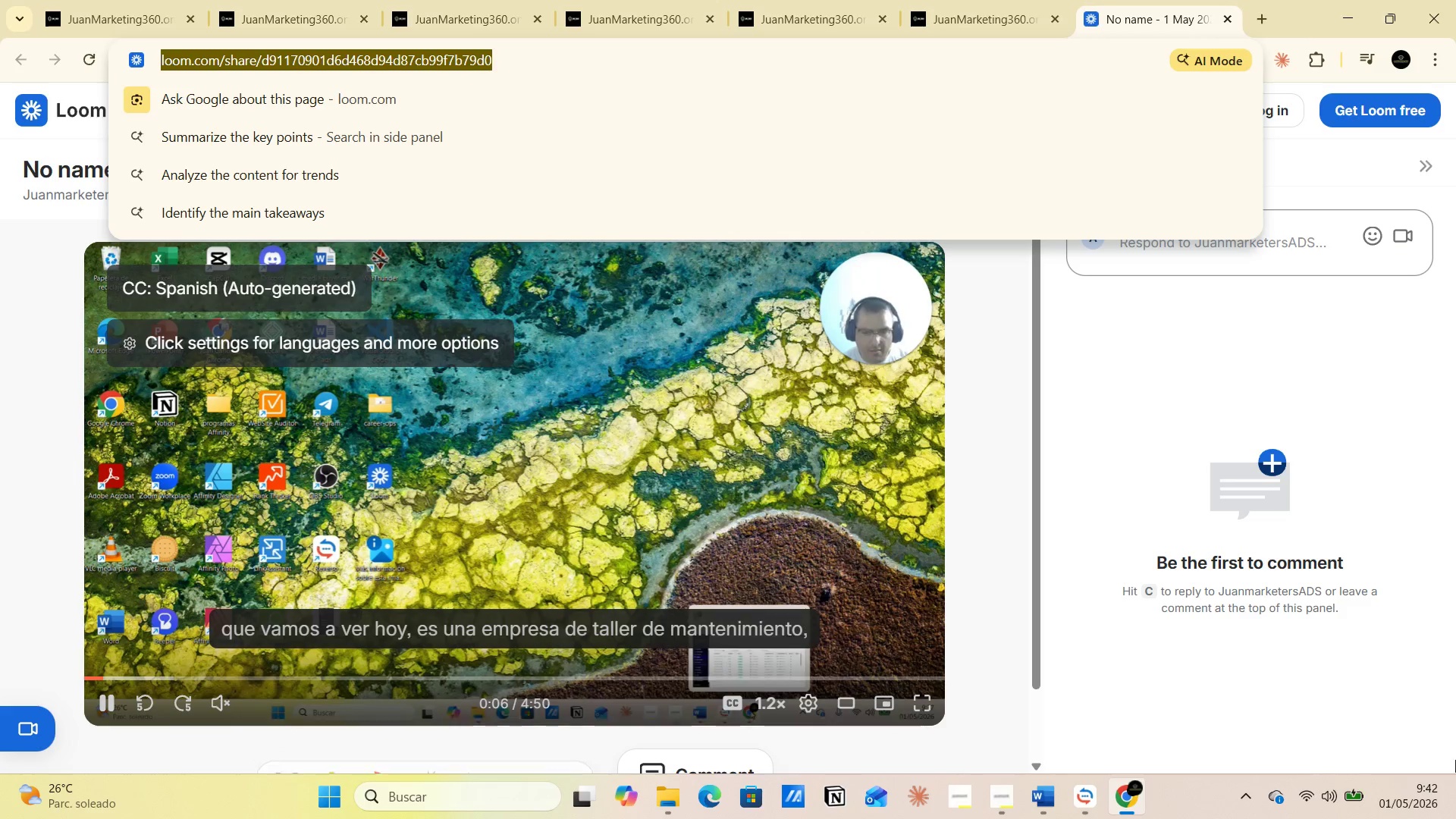 
left_click([1455, 793])
 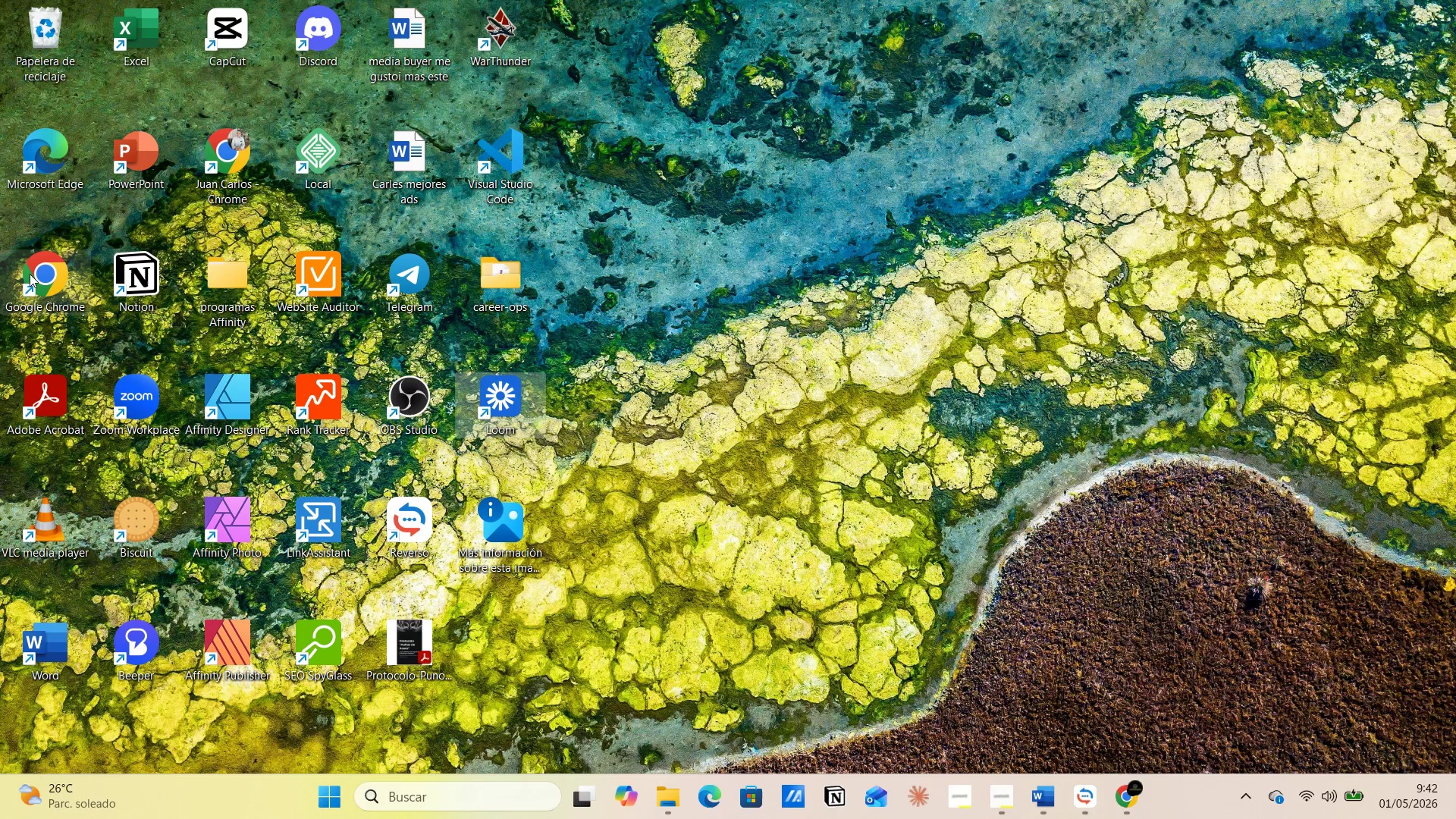 
double_click([43, 265])
 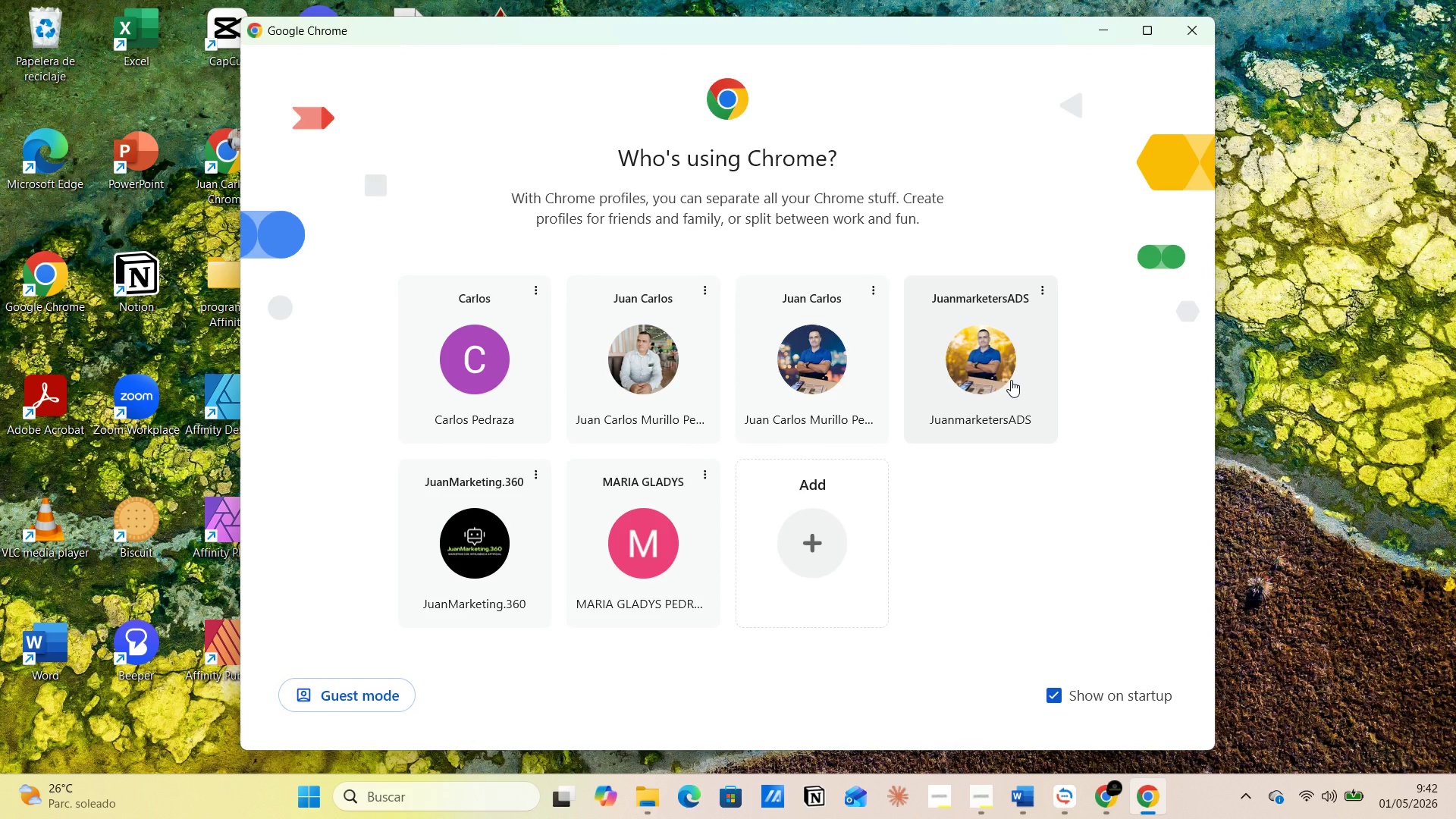 
left_click([1011, 379])
 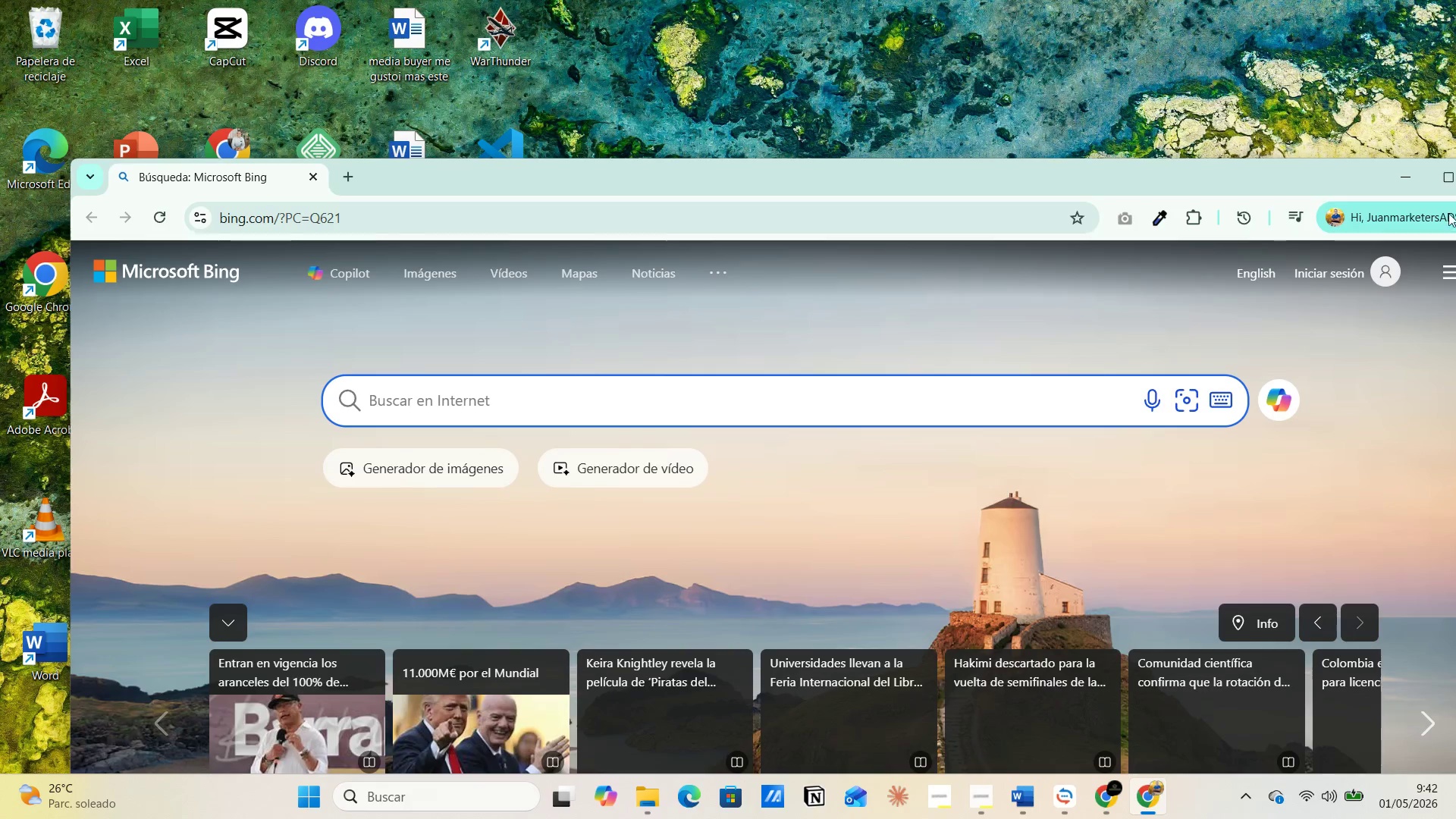 
left_click([1448, 174])
 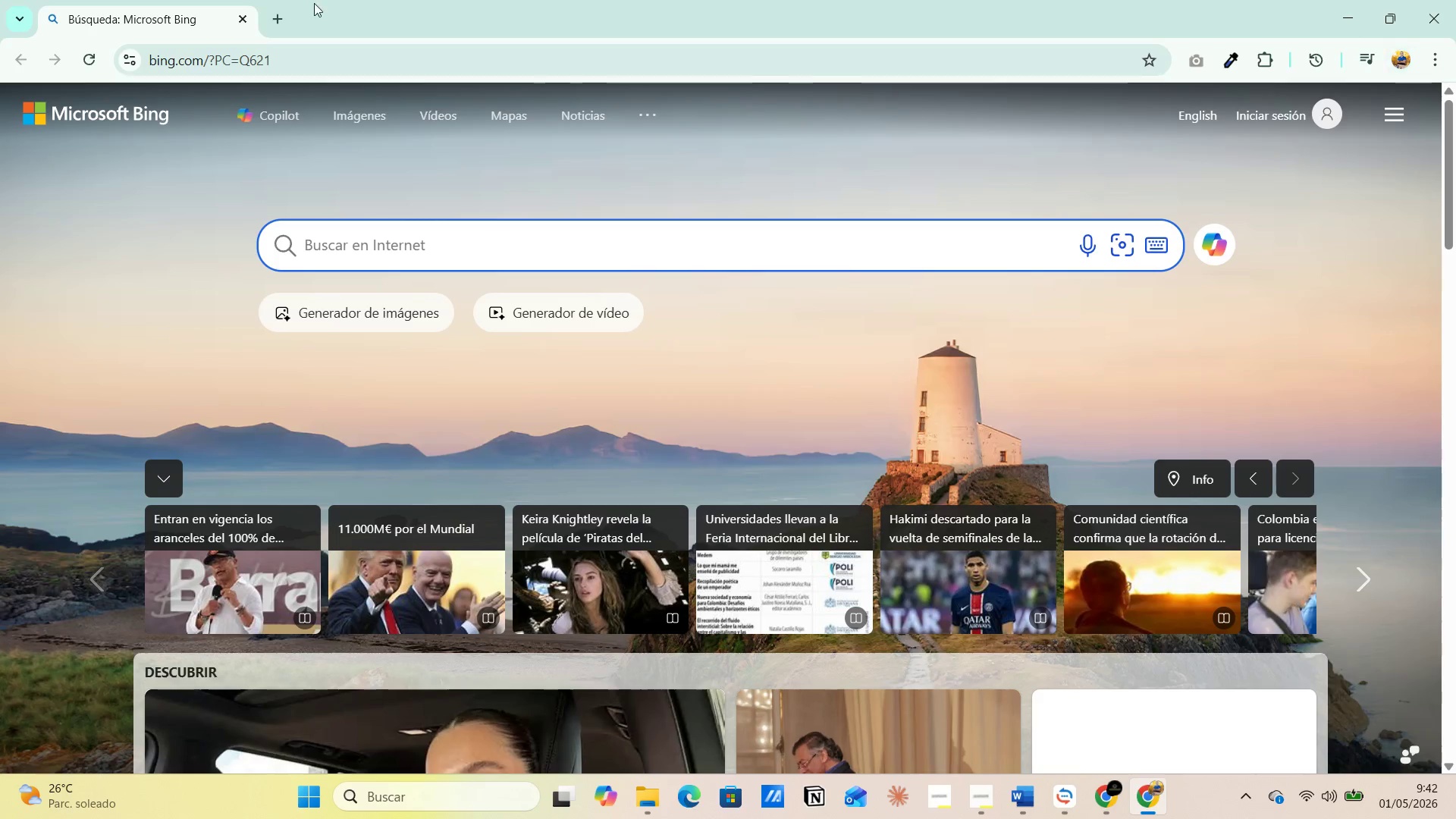 
left_click([280, 16])
 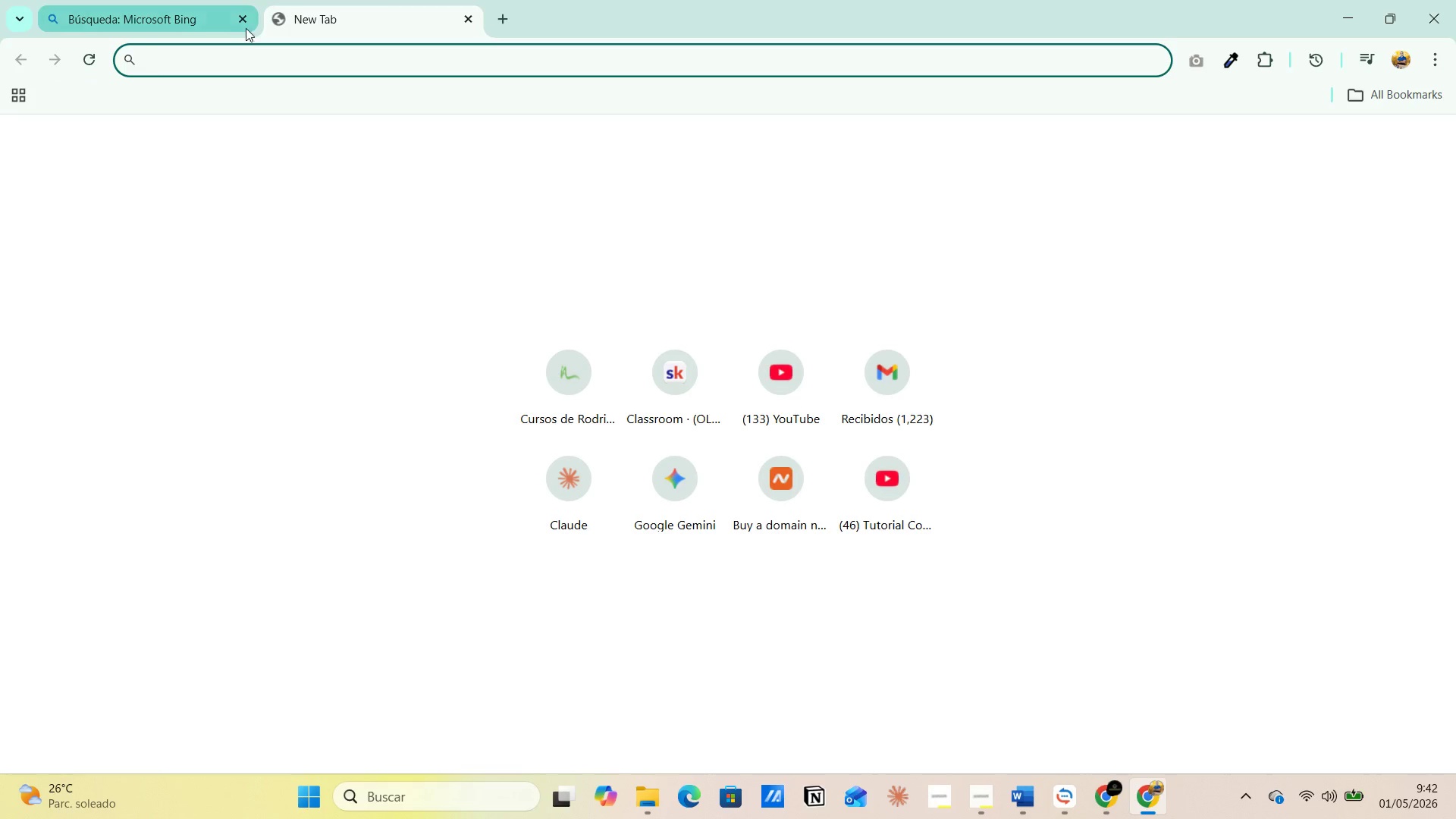 
left_click([243, 18])
 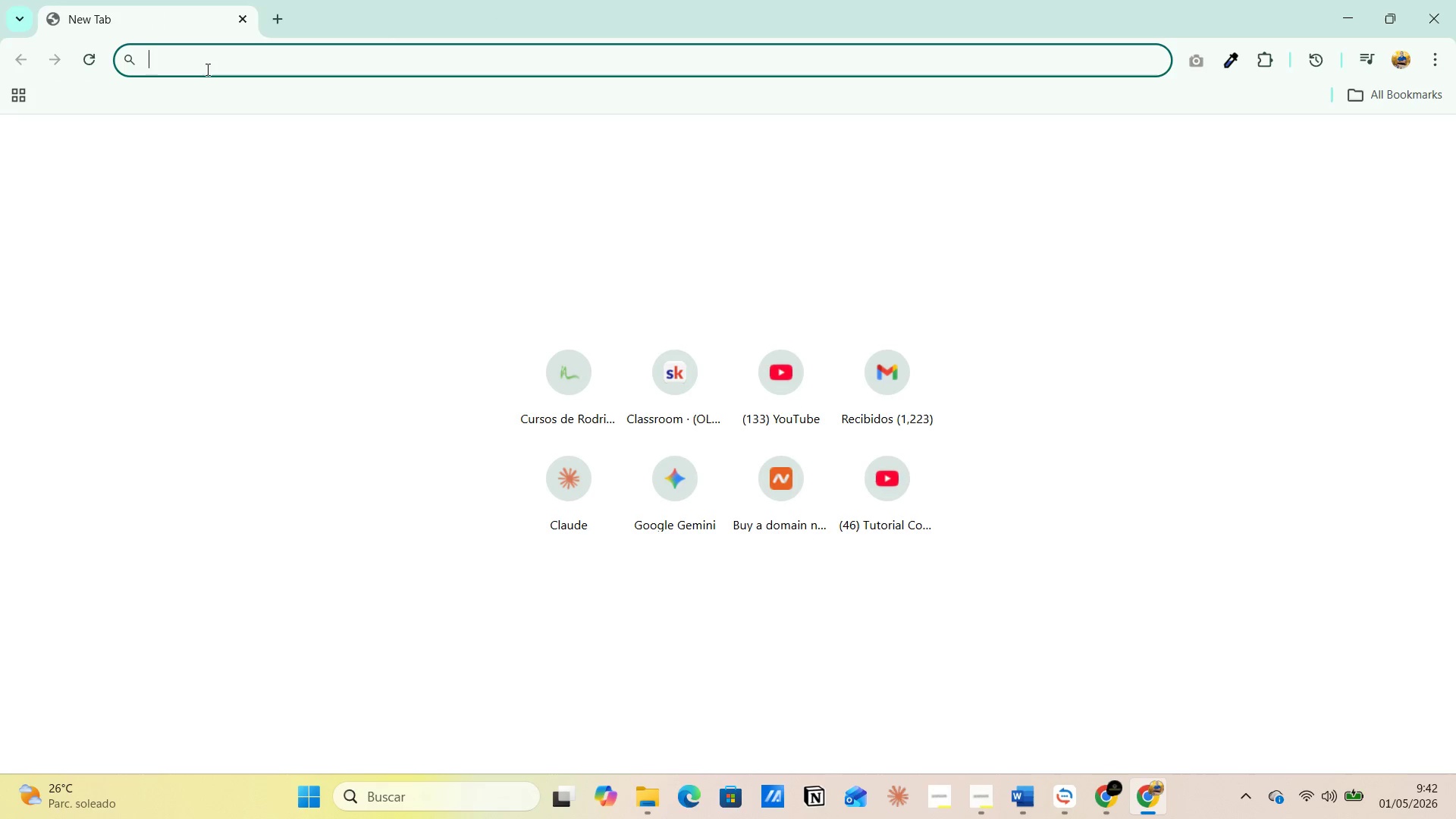 
left_click([206, 69])
 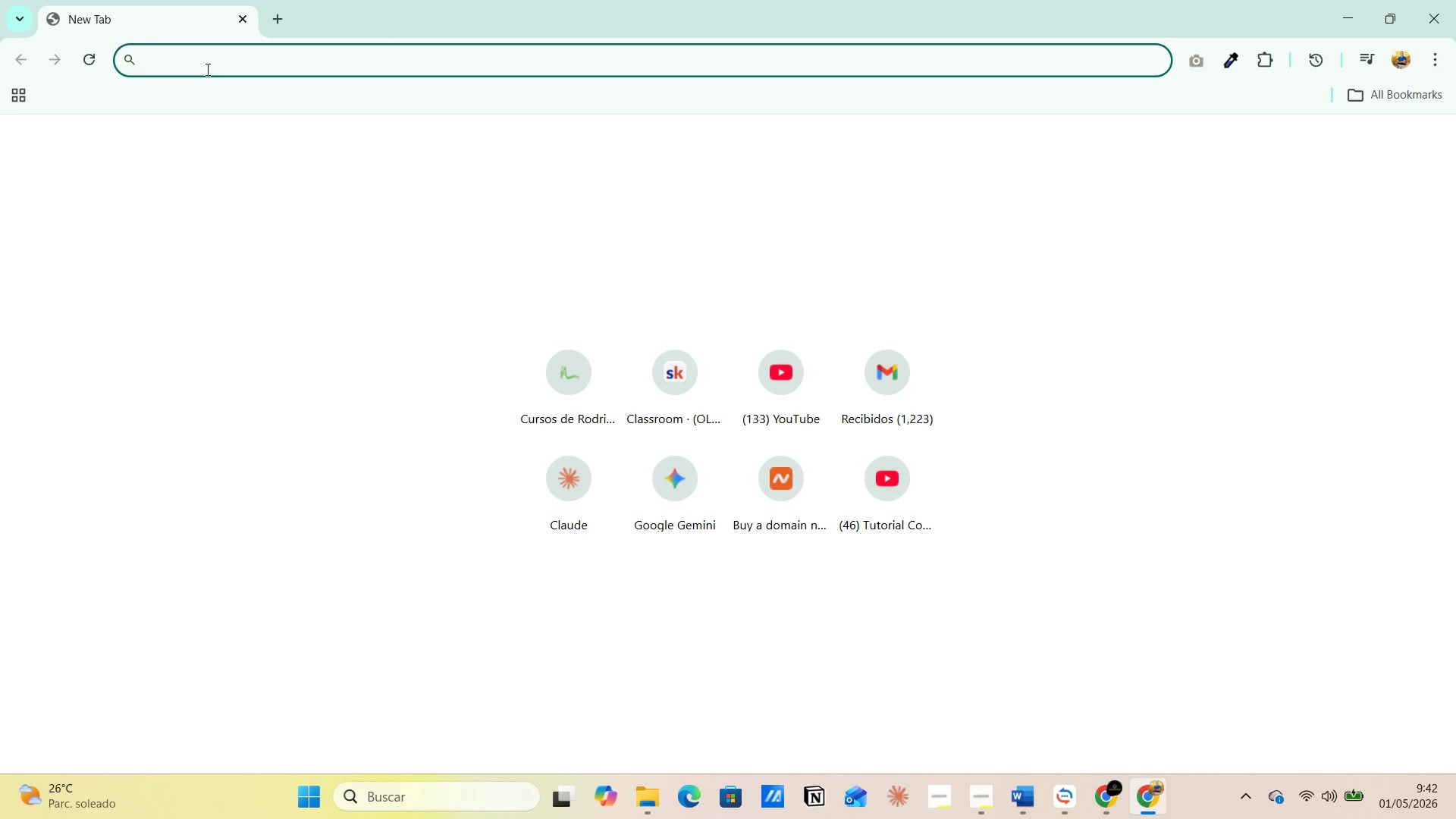 
key(Control+V)
 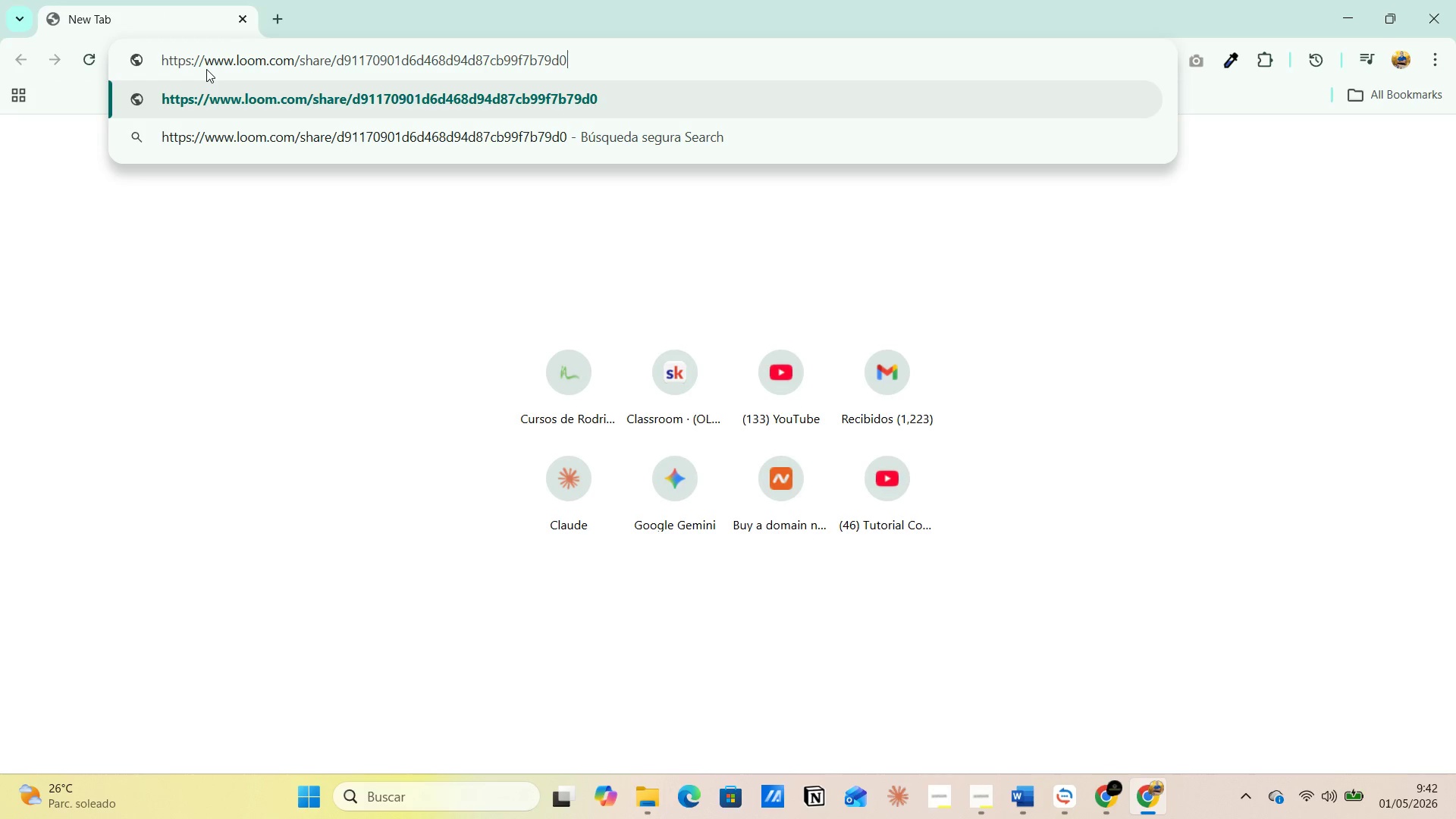 
key(Enter)
 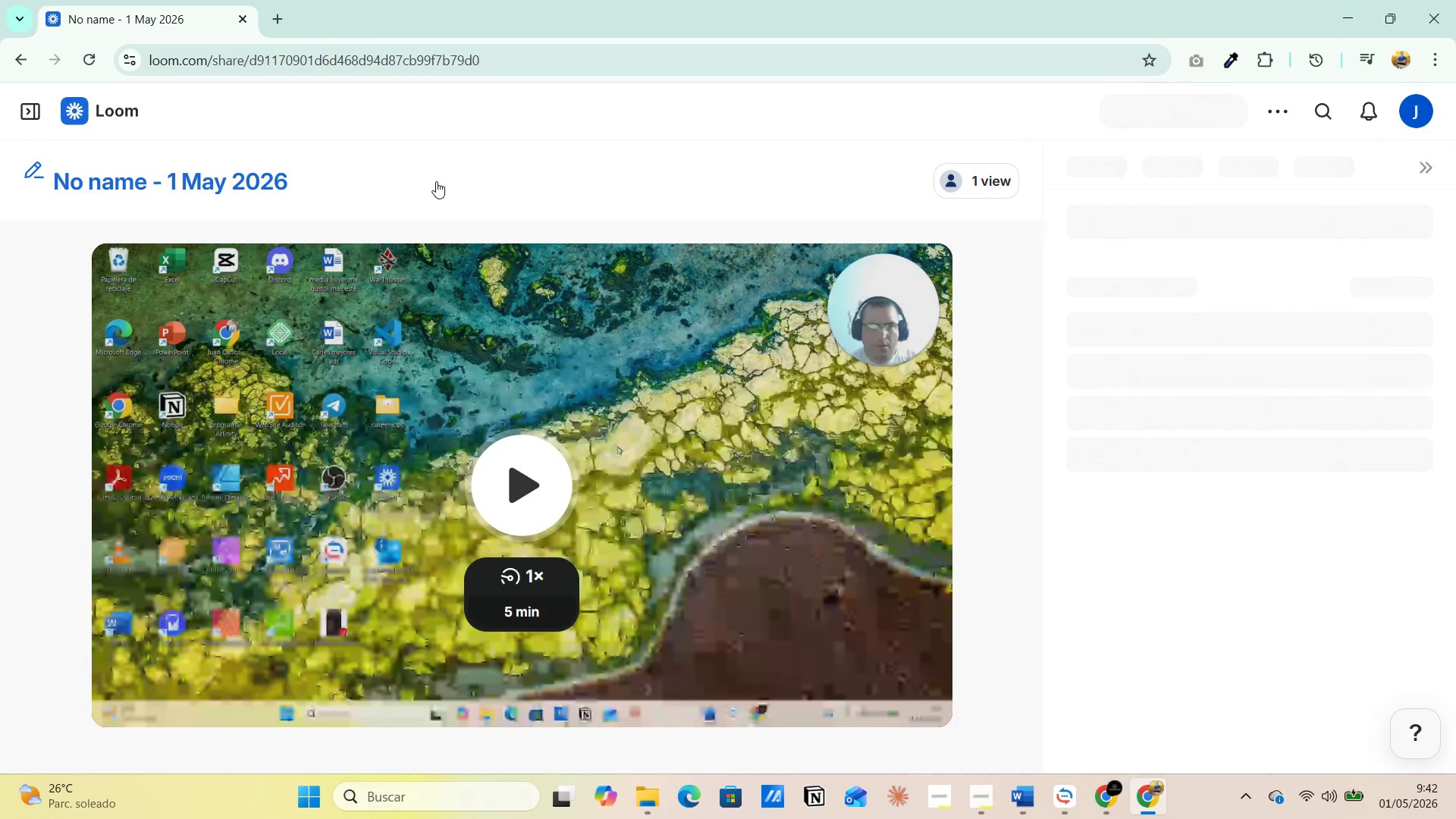 
wait(9.19)
 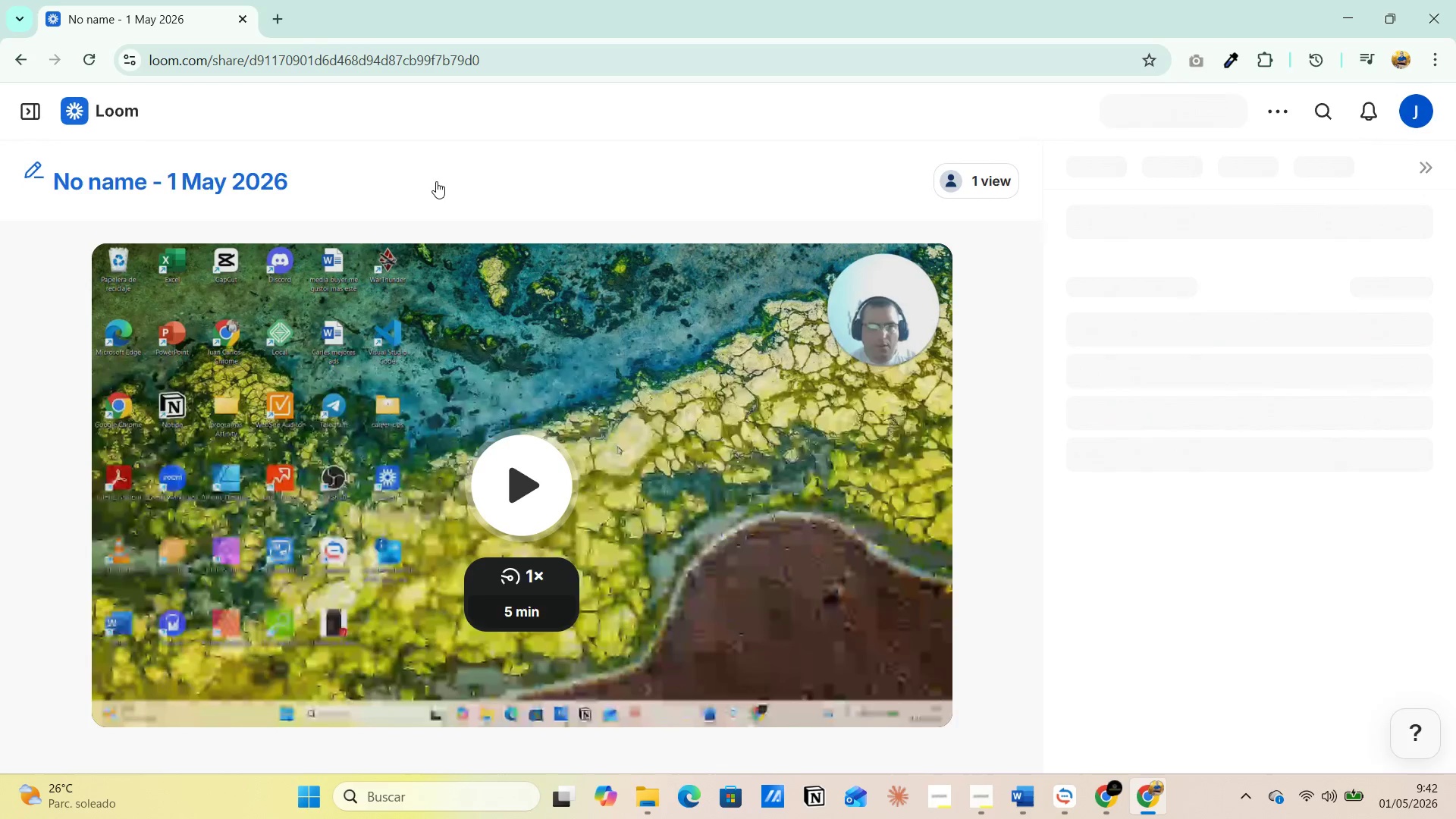 
mouse_move([1191, 227])
 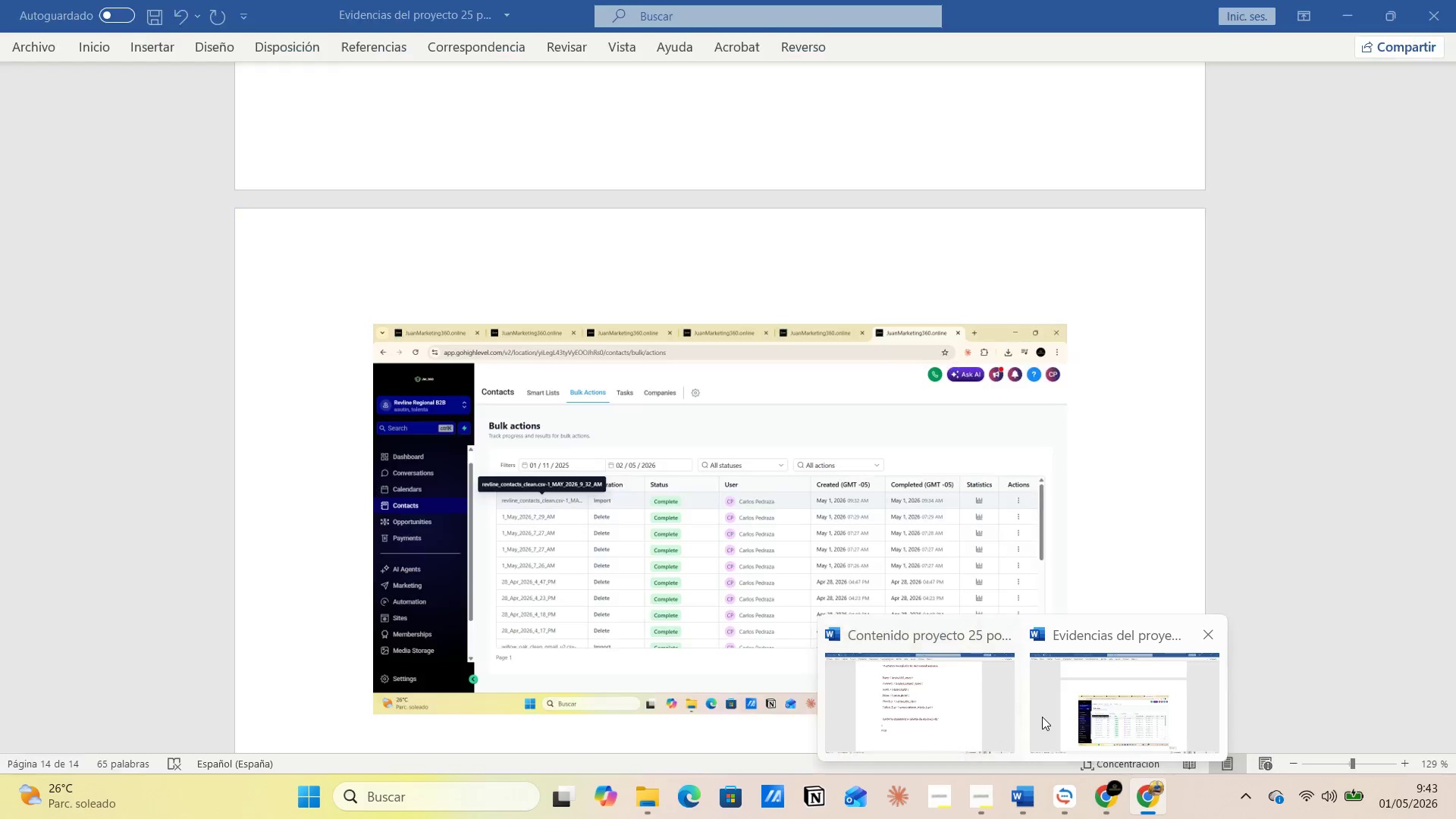 
left_click([817, 715])
 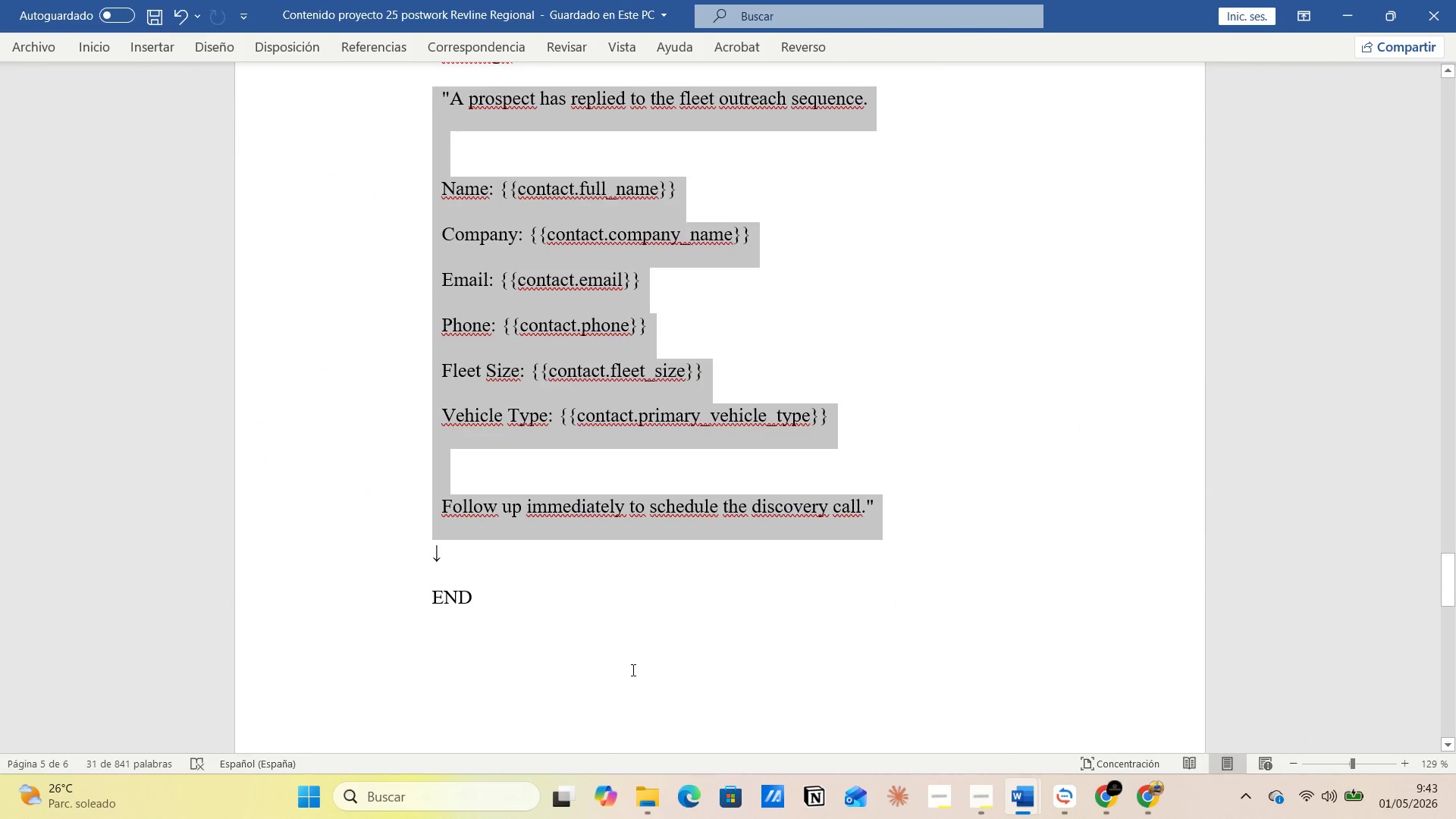 
left_click([618, 664])
 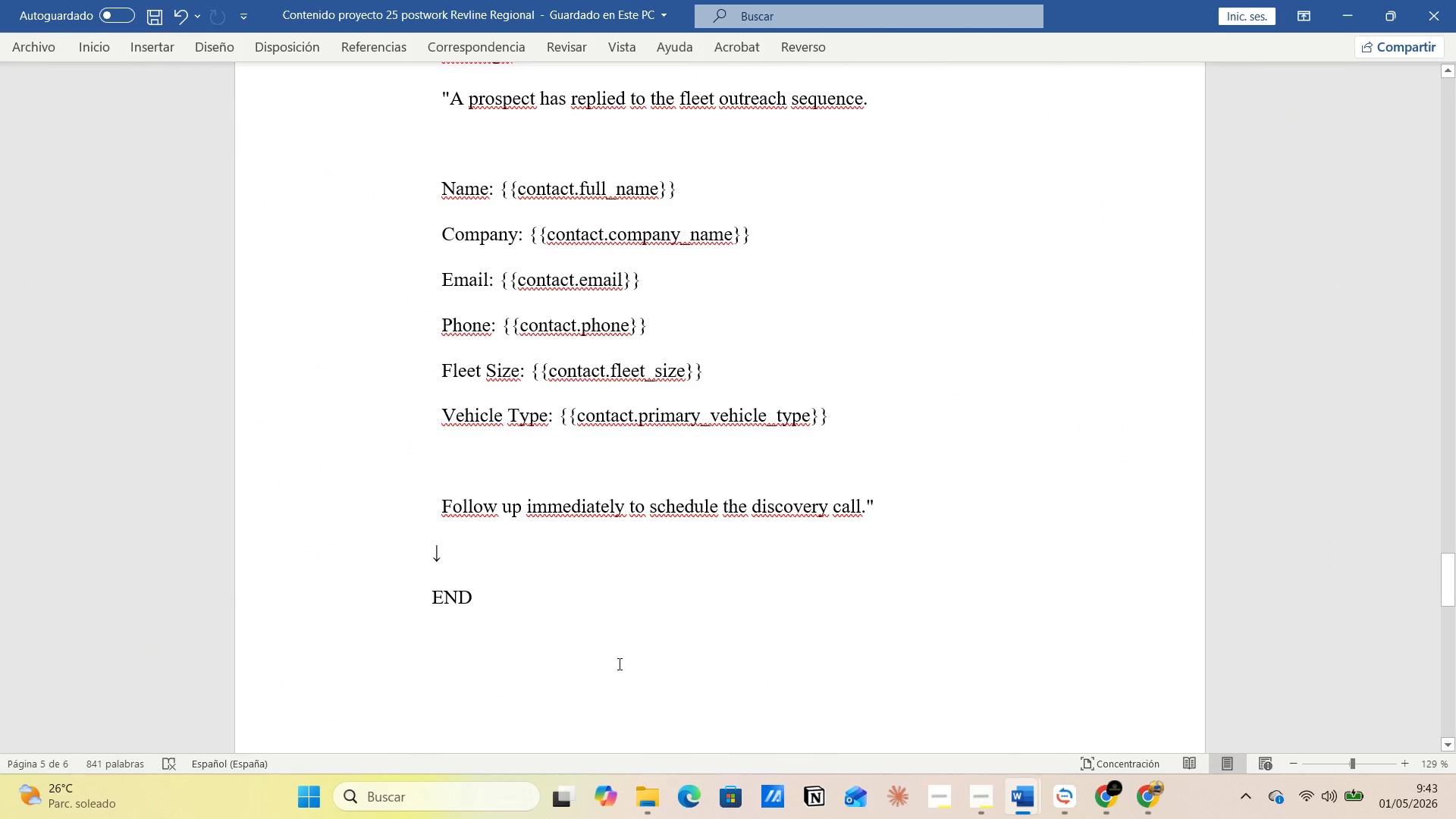 
key(Enter)
 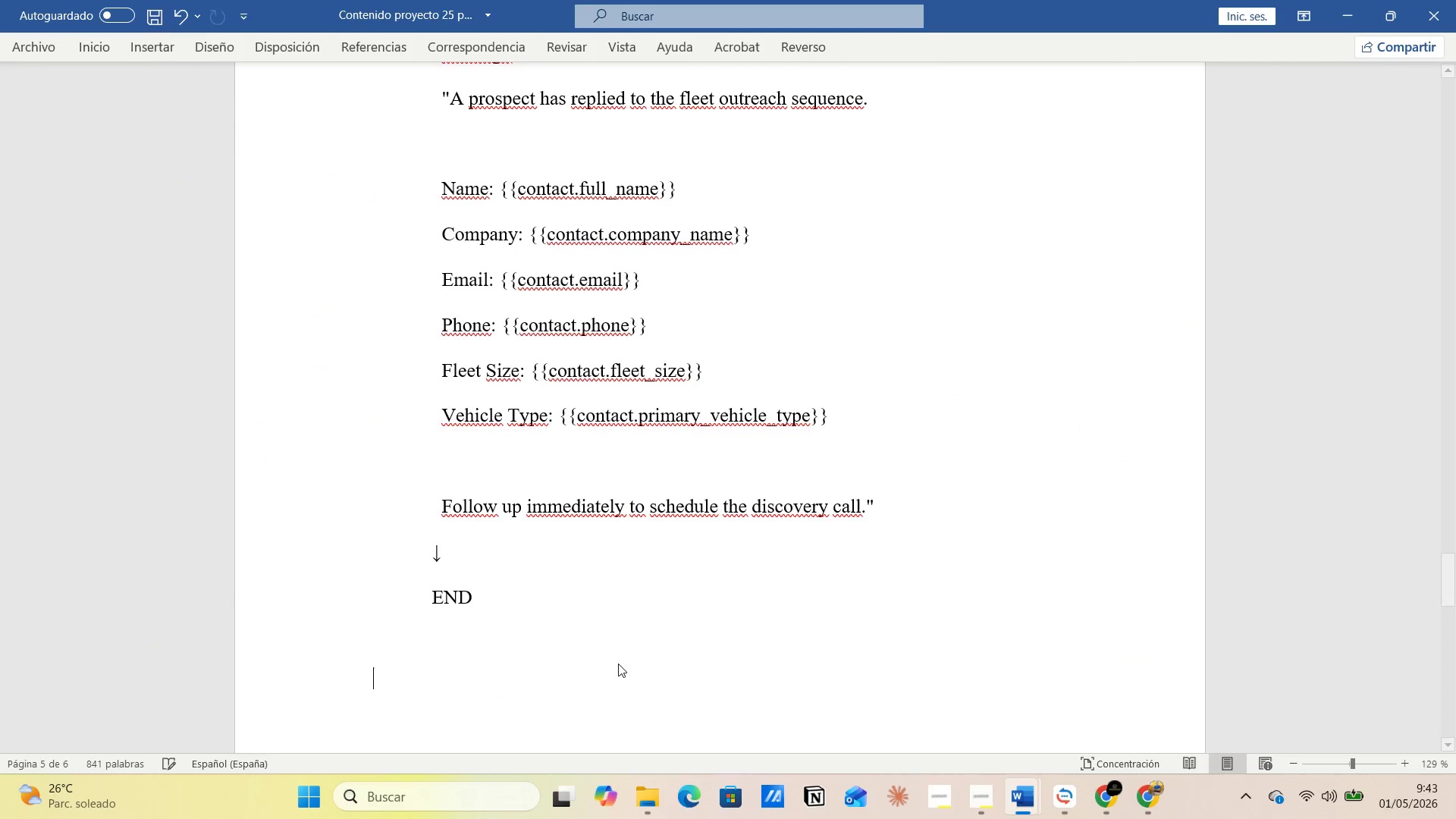 
key(Enter)
 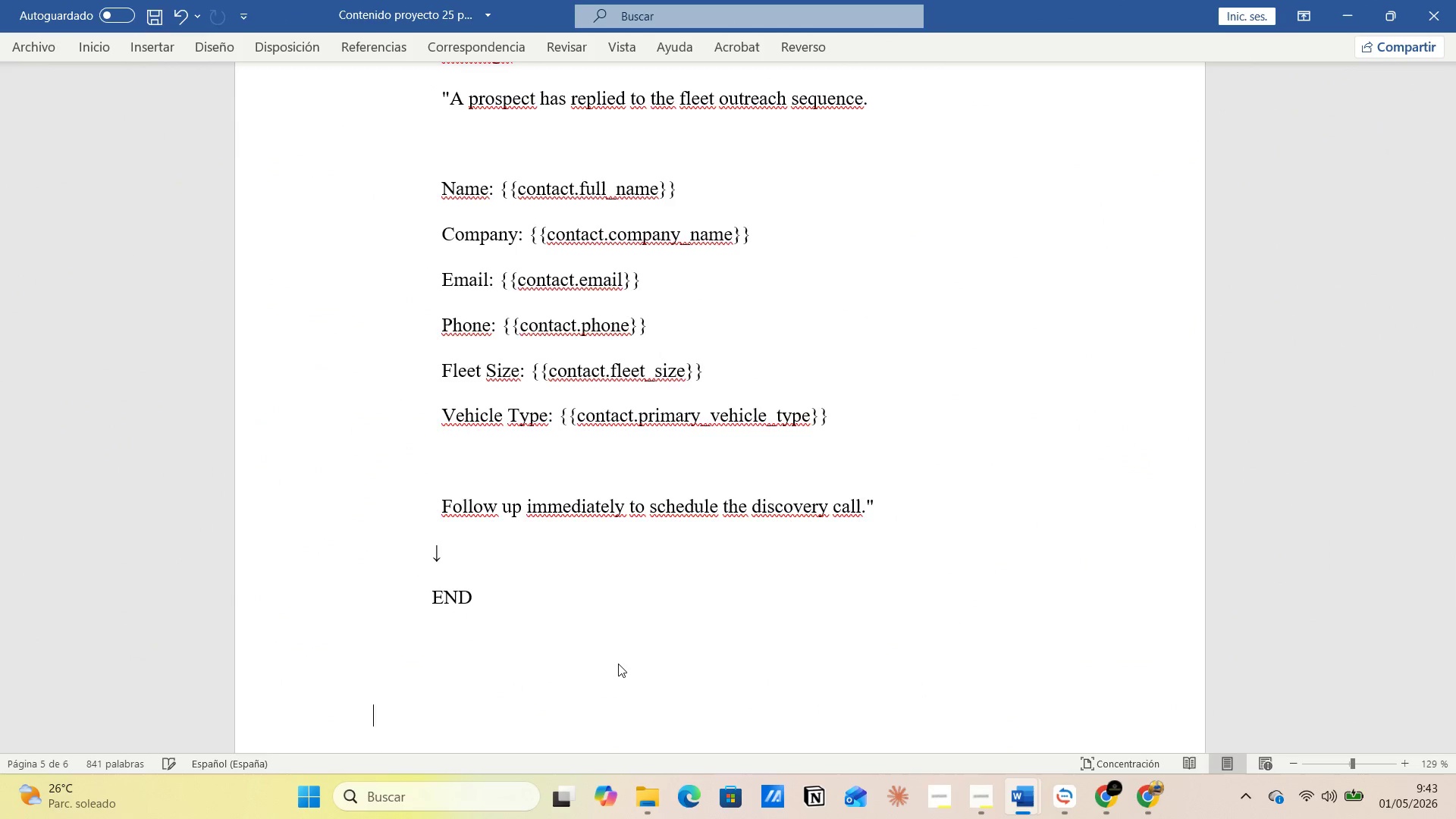 
key(Enter)
 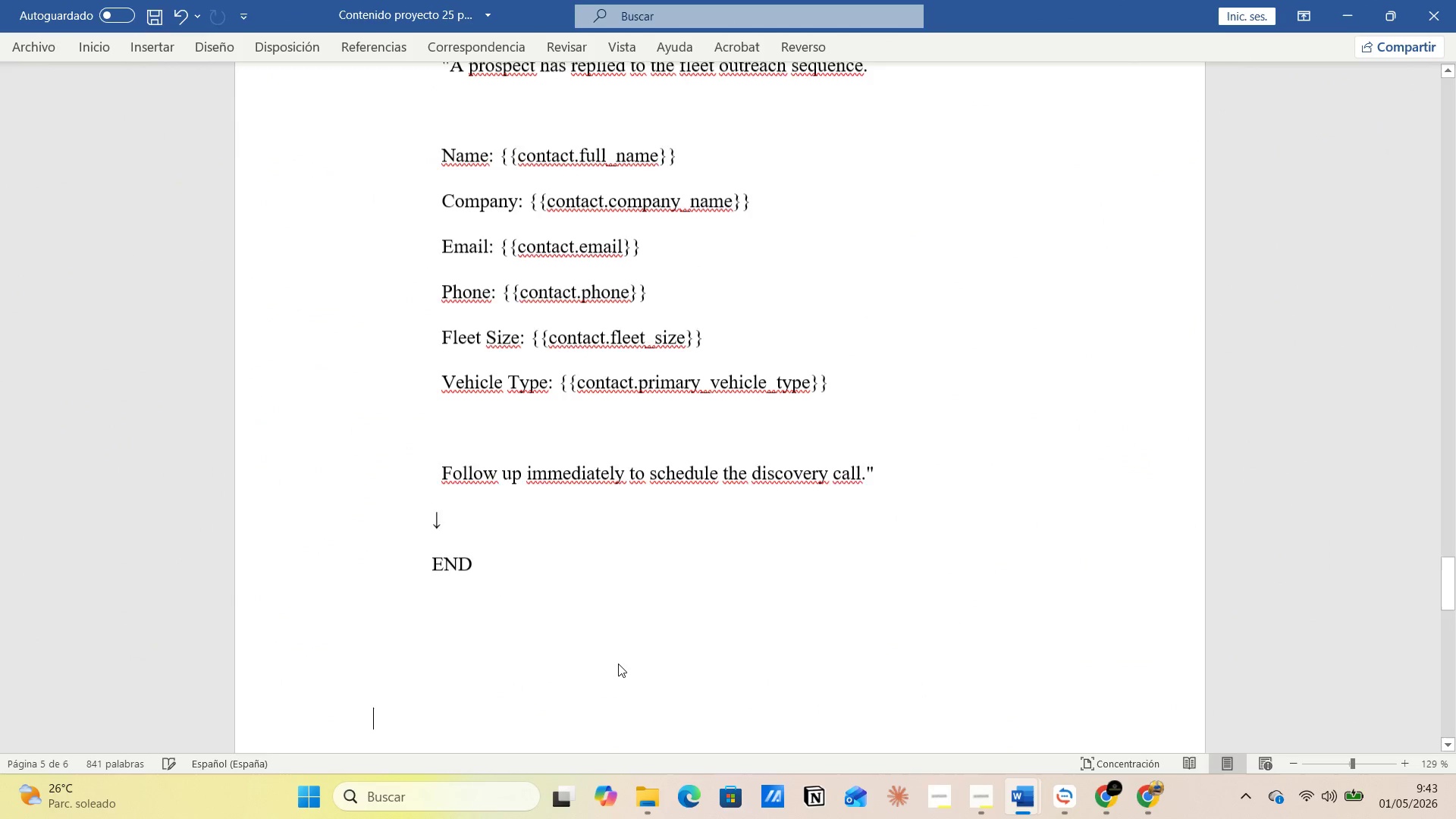 
key(Enter)
 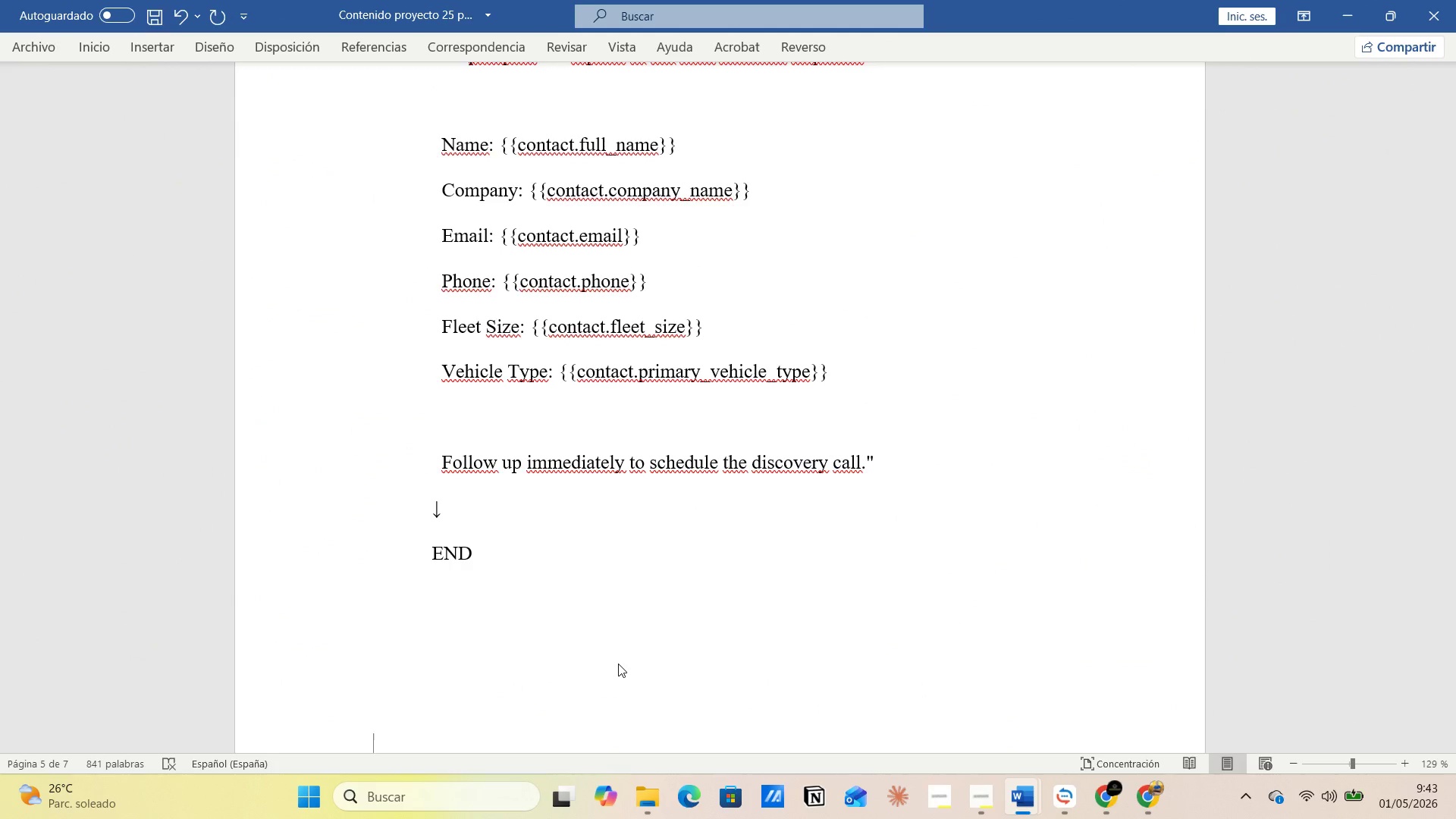 
key(ArrowUp)
 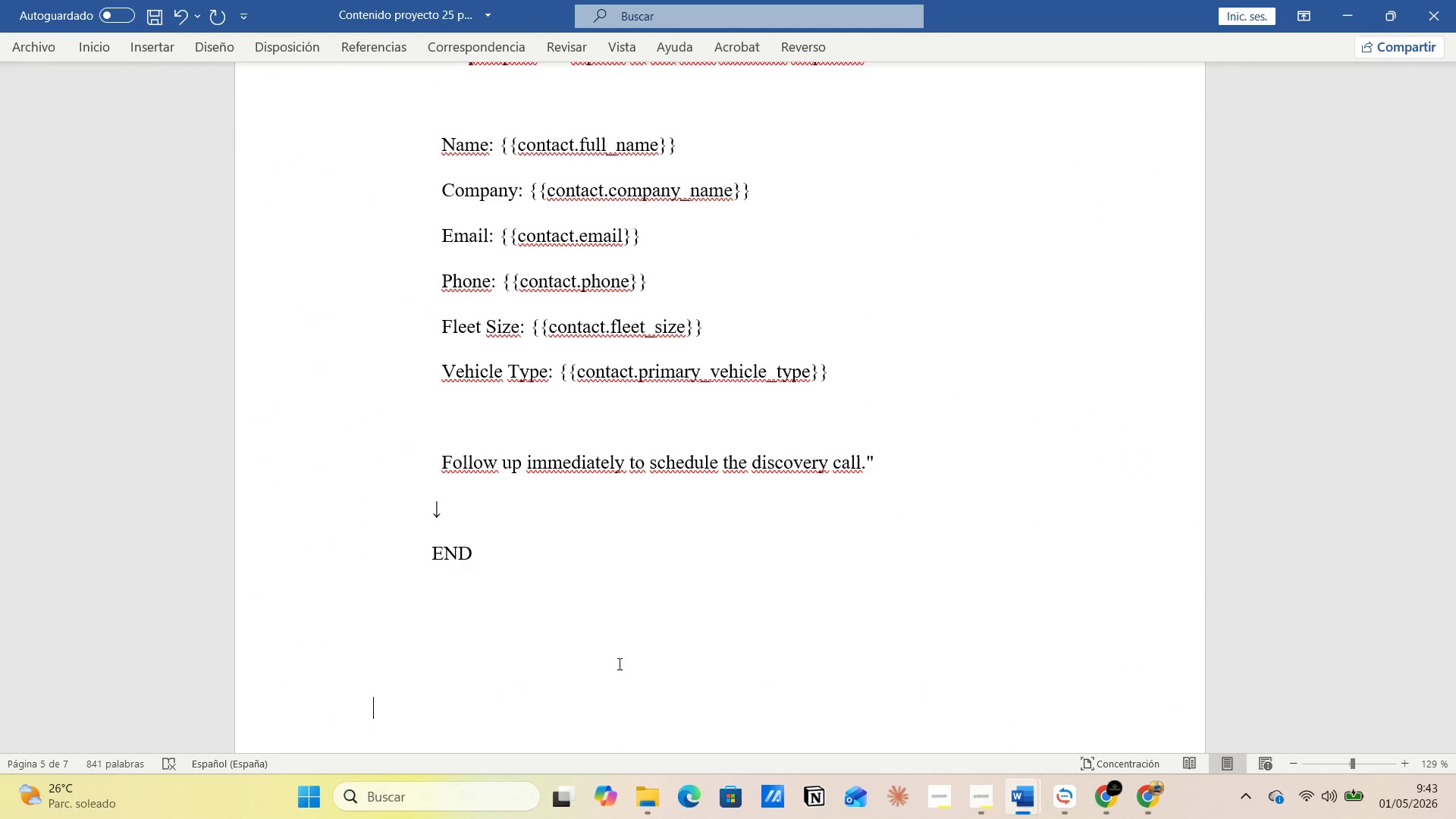 
key(Shift+ShiftRight)
 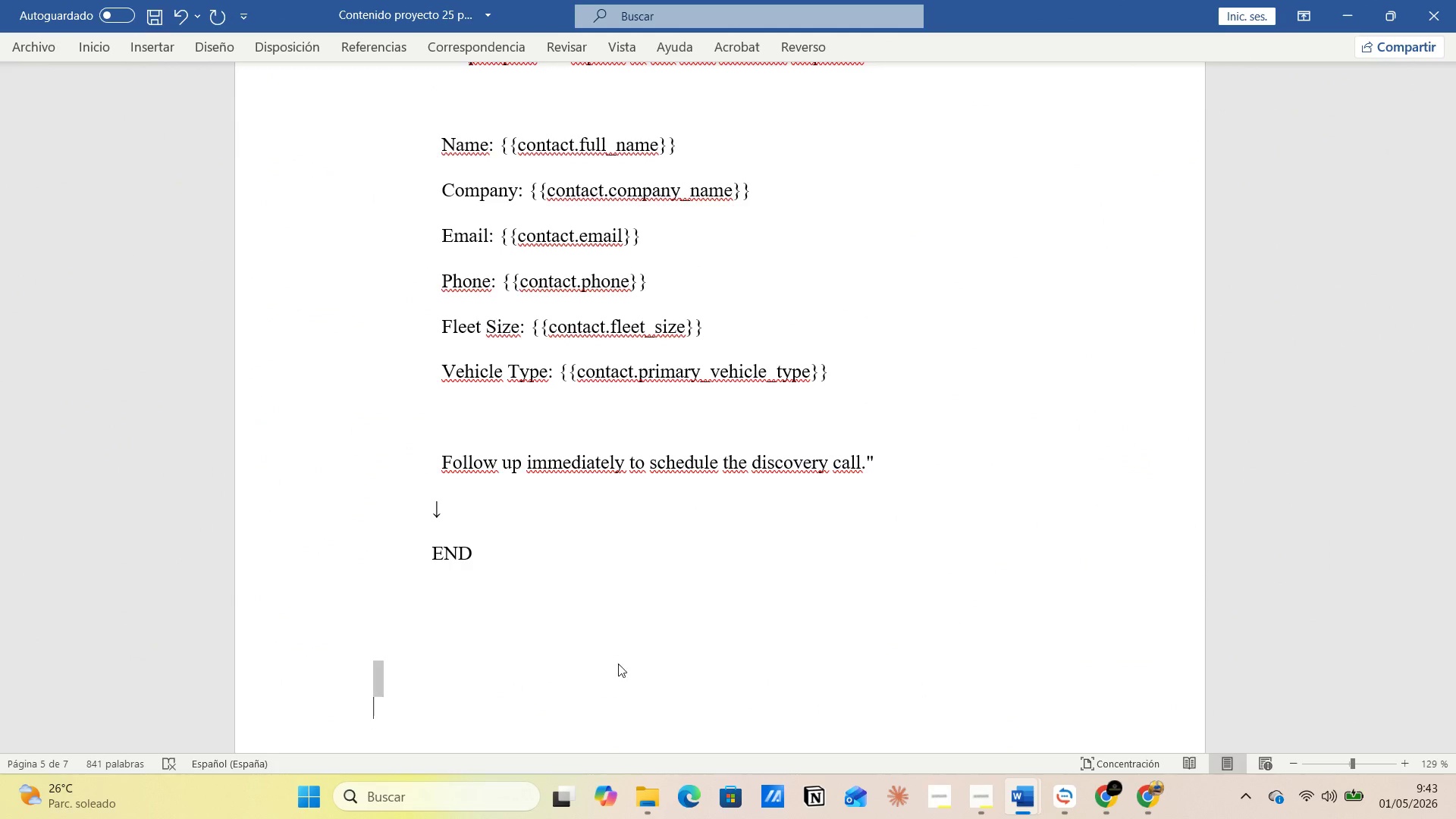 
key(Shift+ArrowUp)
 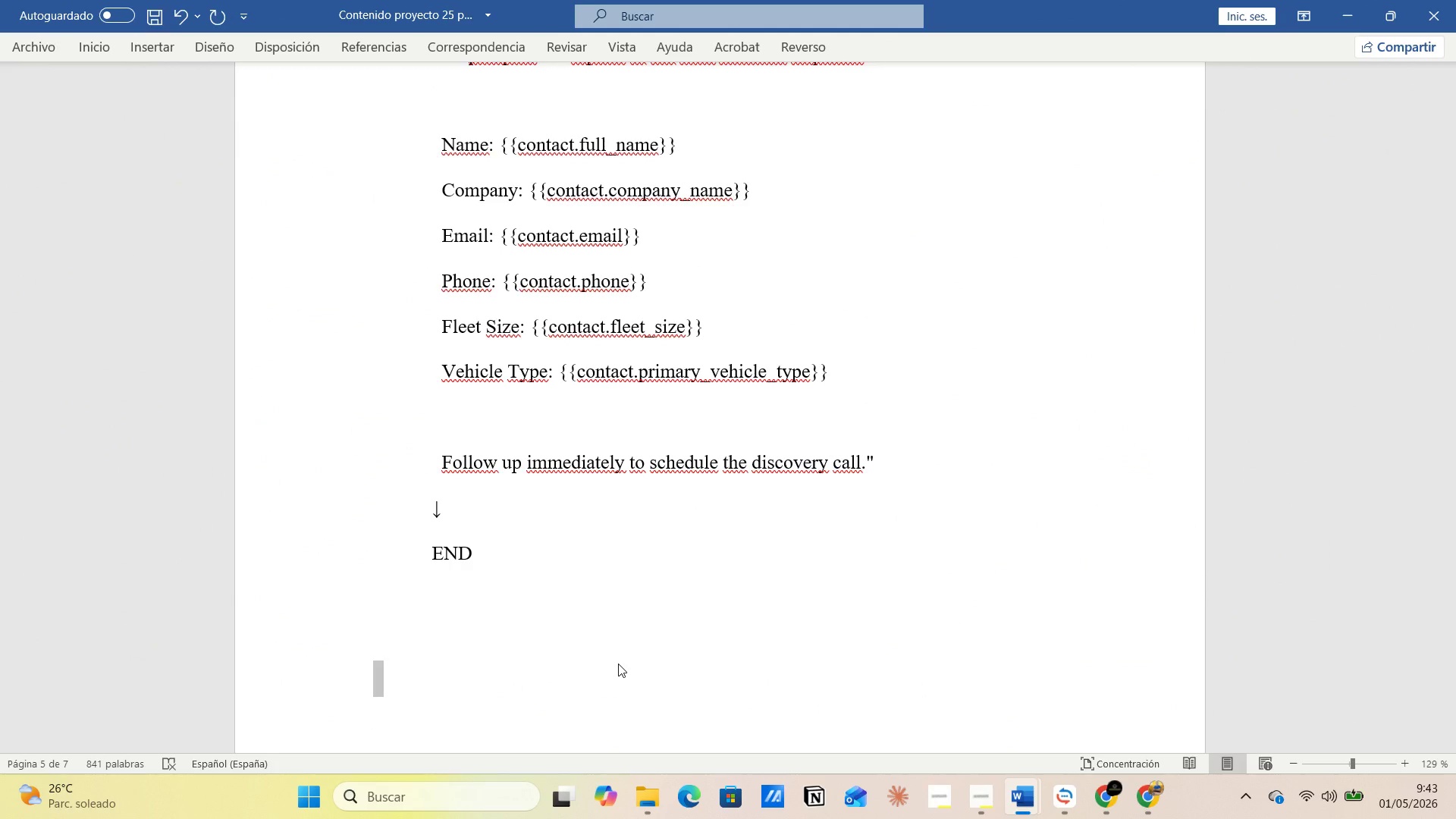 
type(loom )
 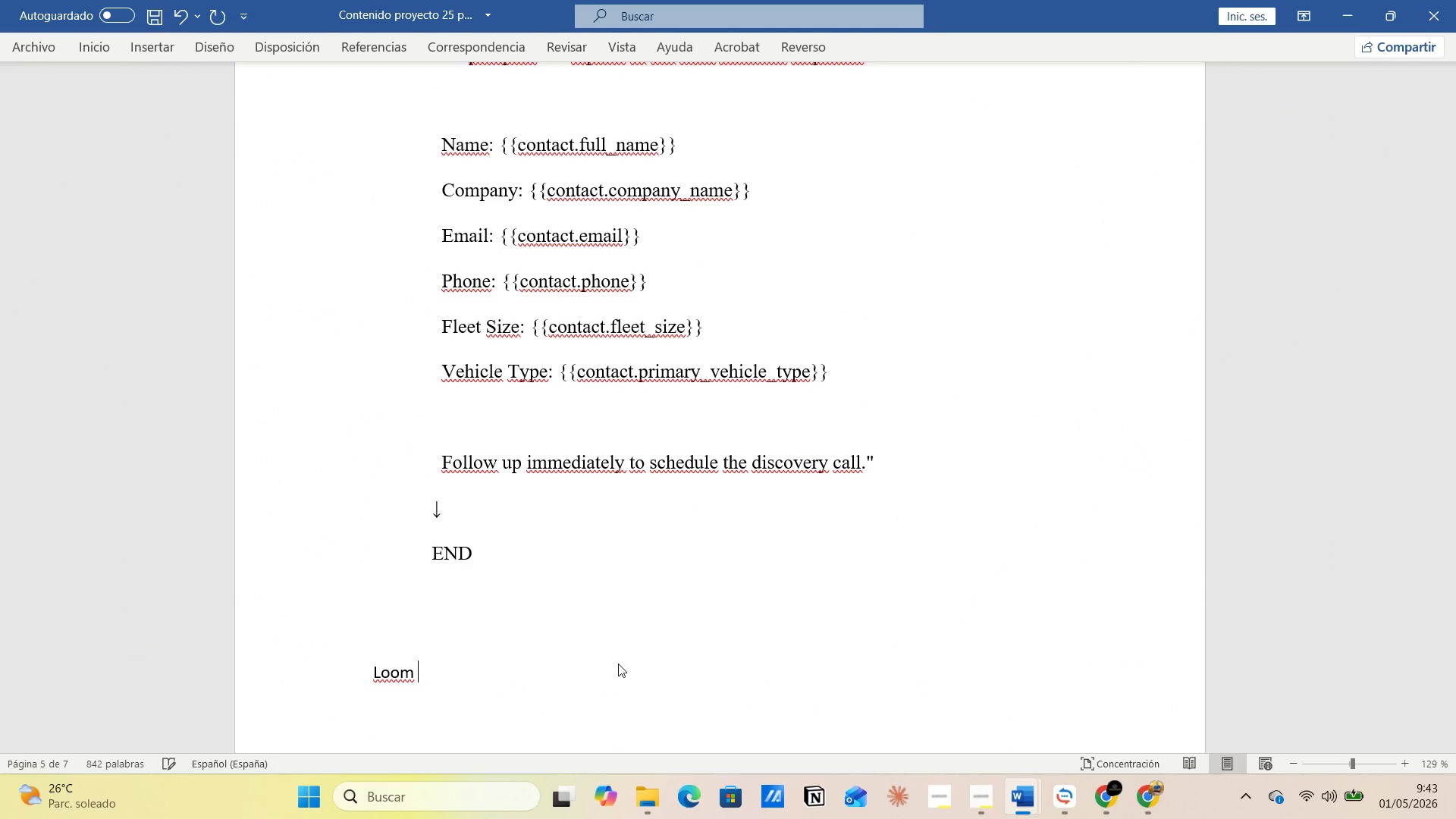 
key(Control+V)
 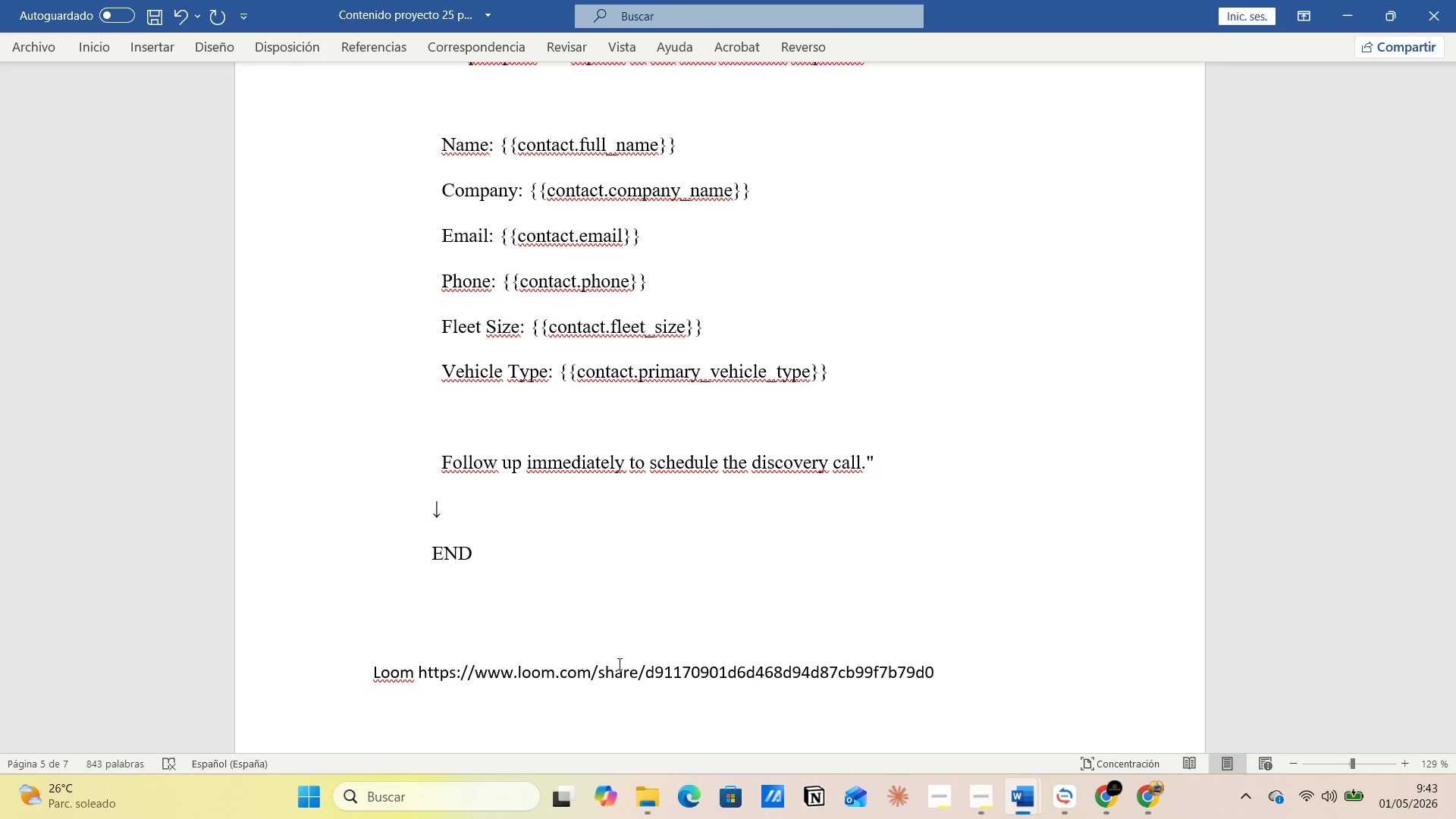 
key(Enter)
 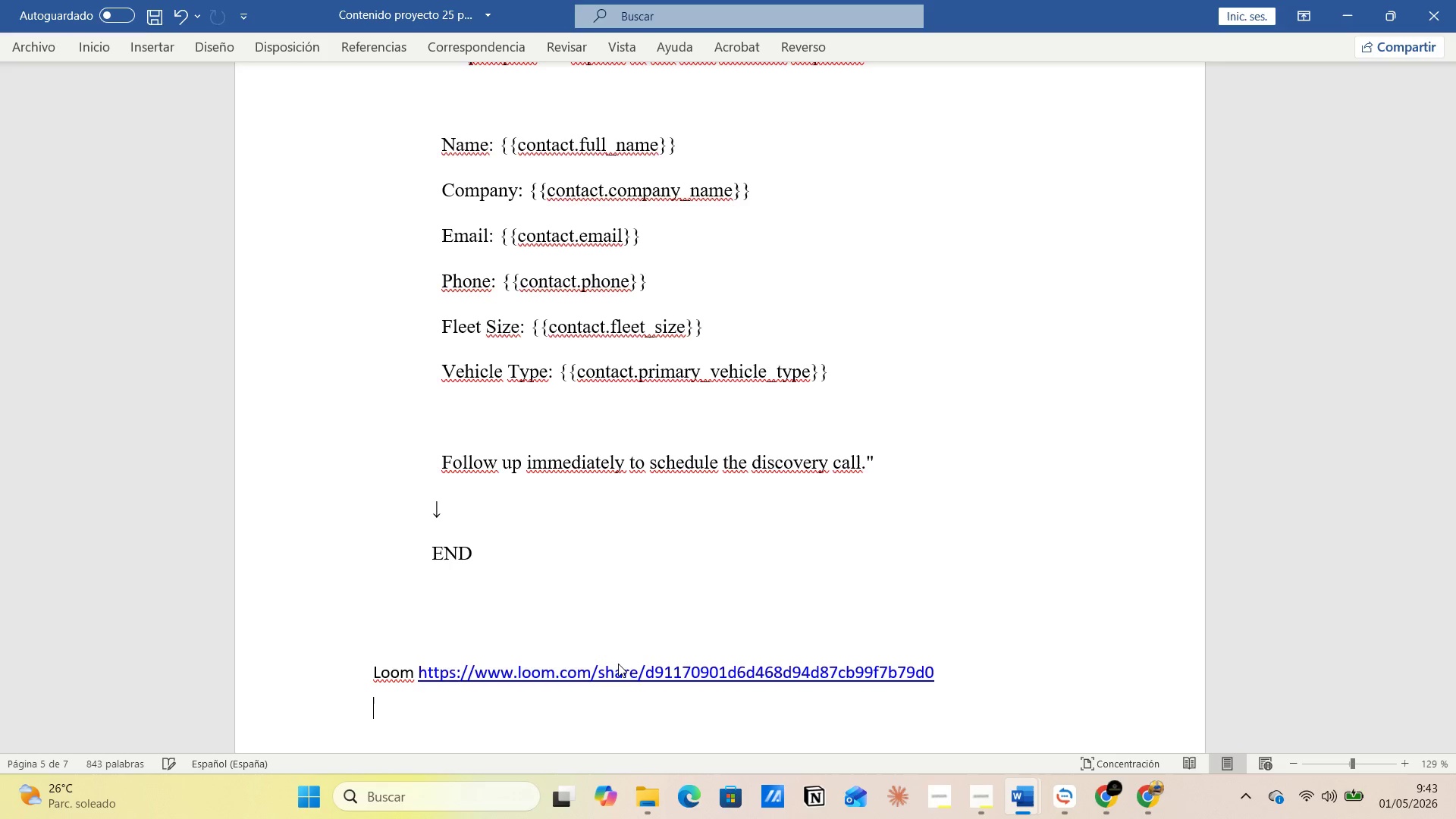 
key(Alt+AltLeft)
 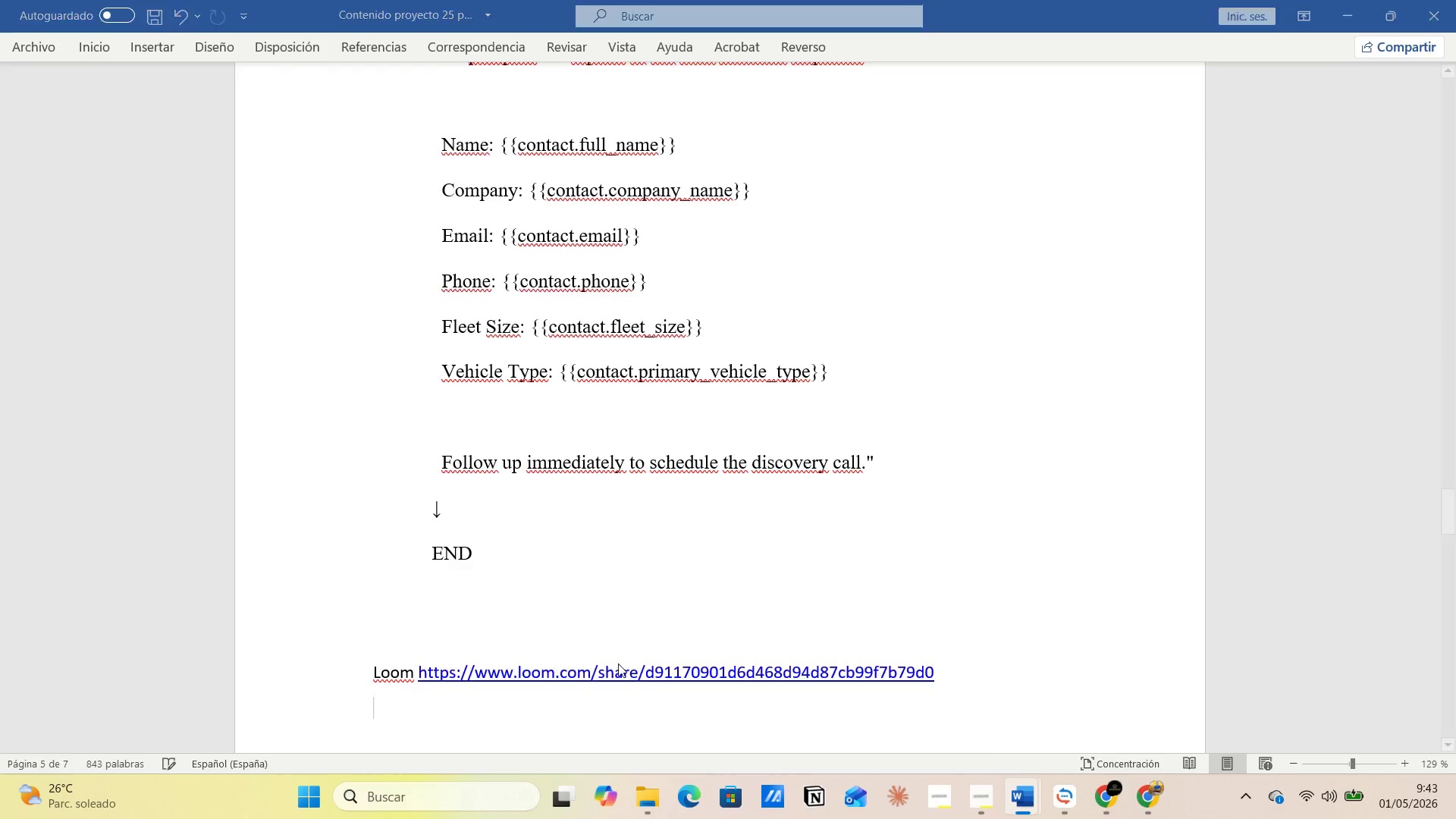 
key(Alt+Tab)
 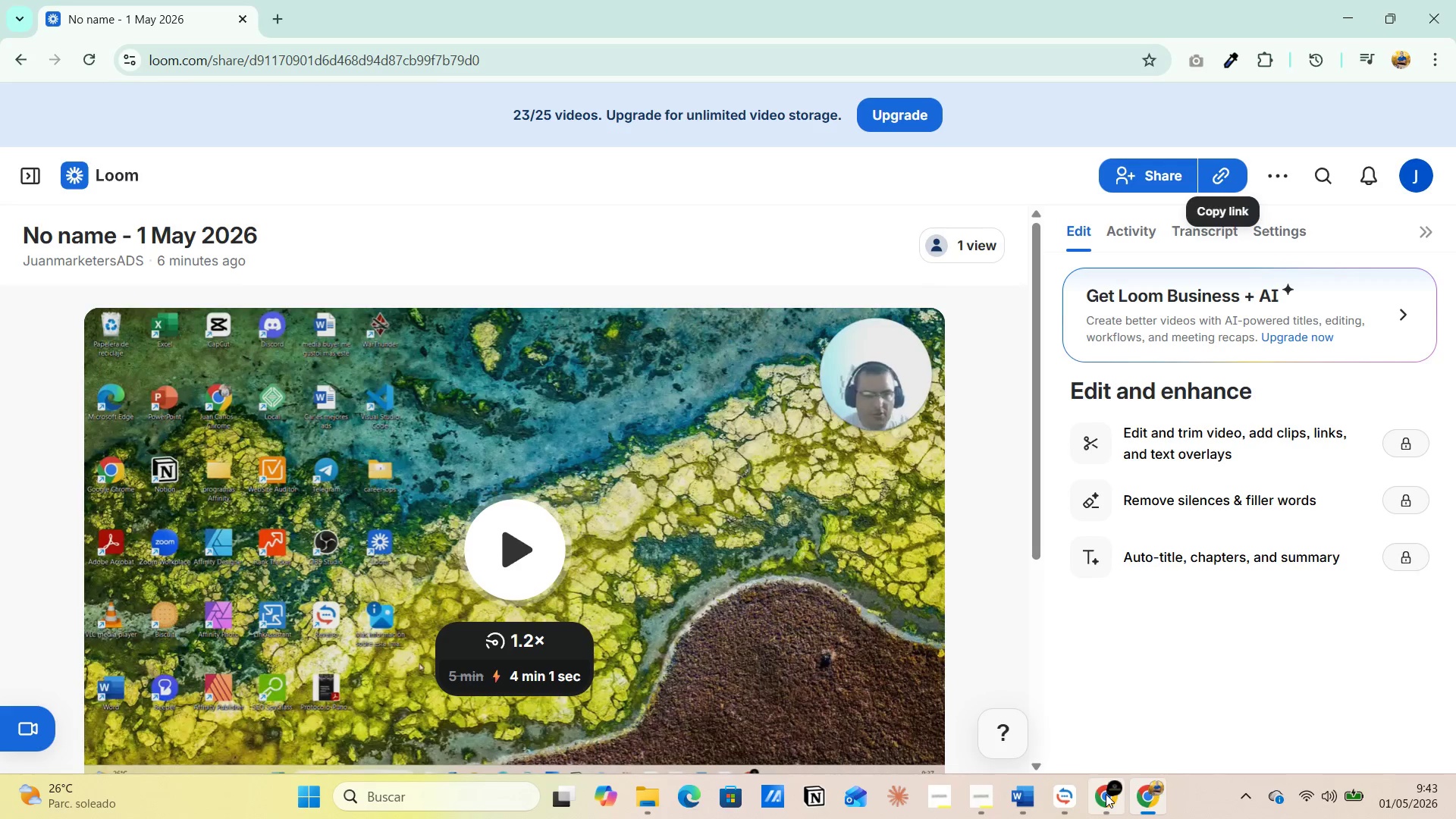 
left_click([1089, 712])
 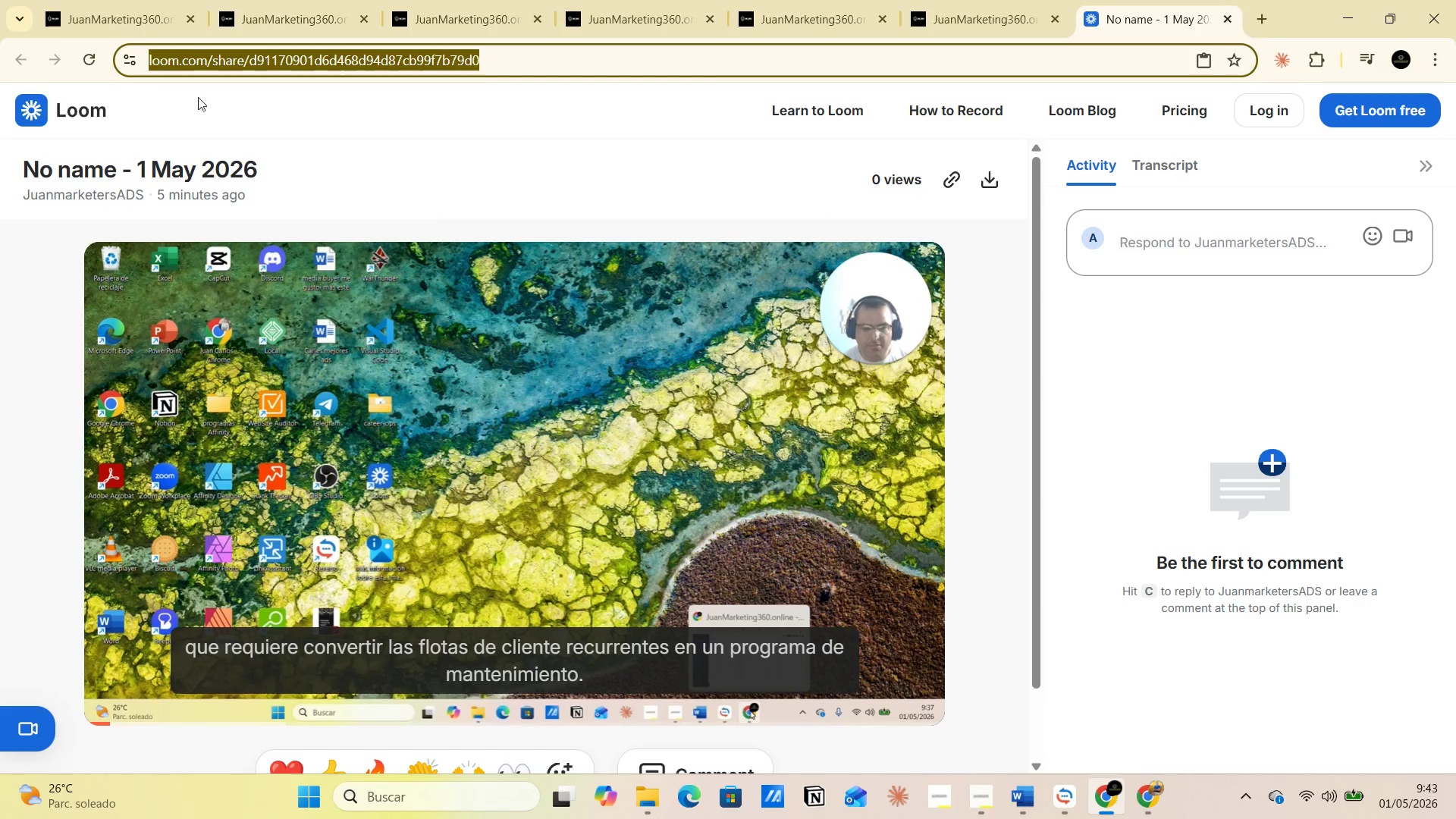 
left_click([145, 21])
 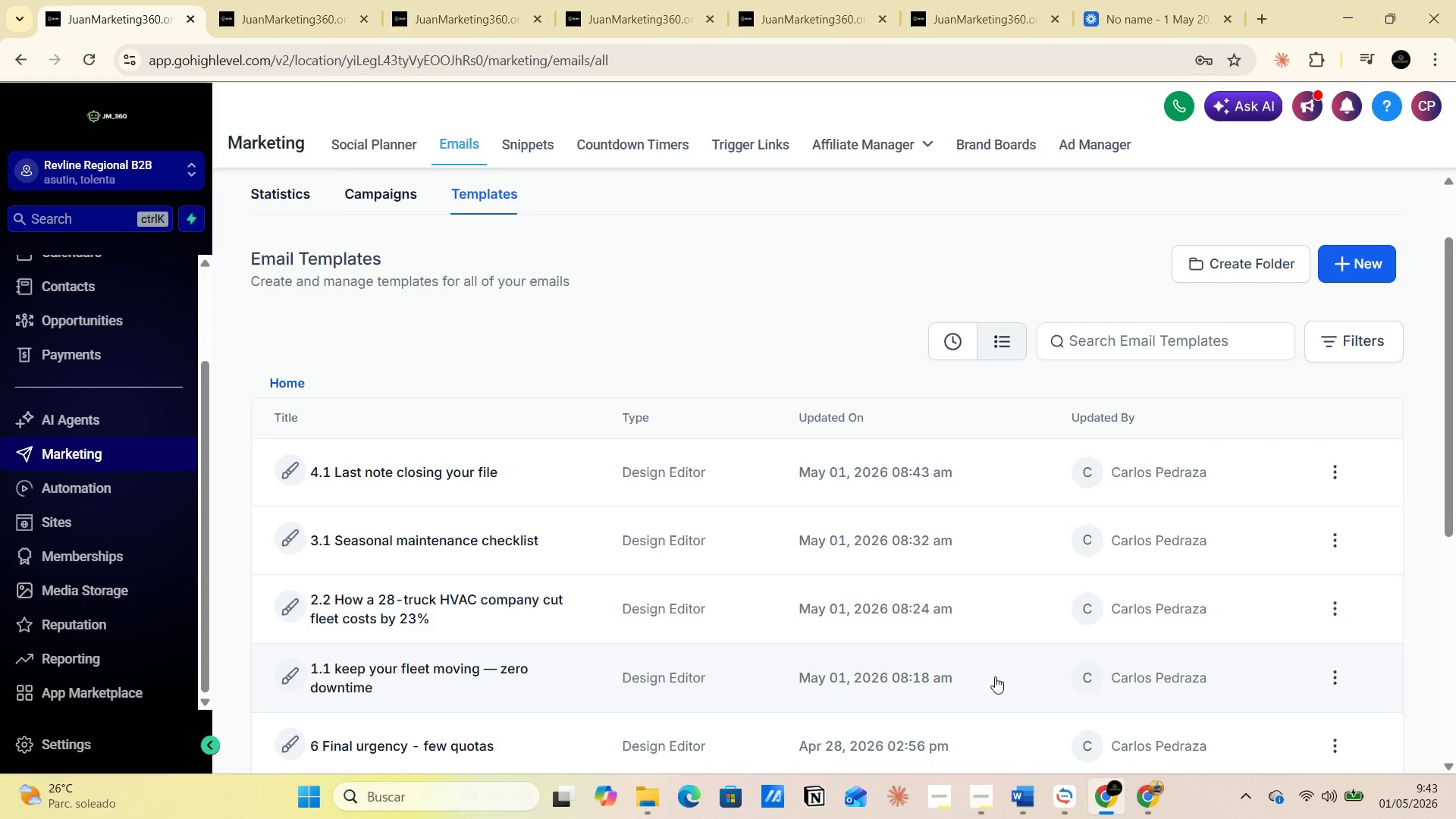 
wait(6.23)
 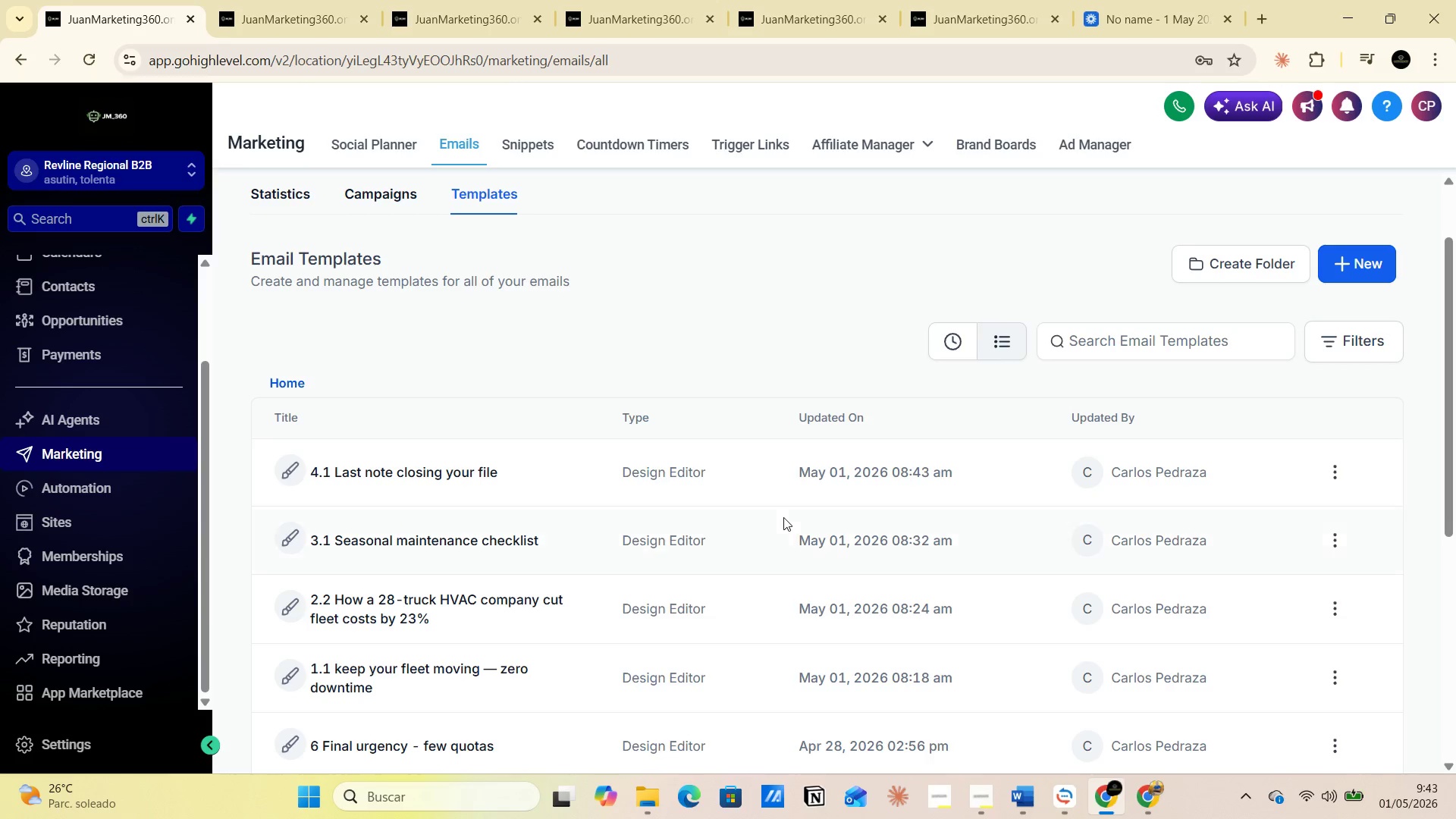 
mouse_move([998, 798])
 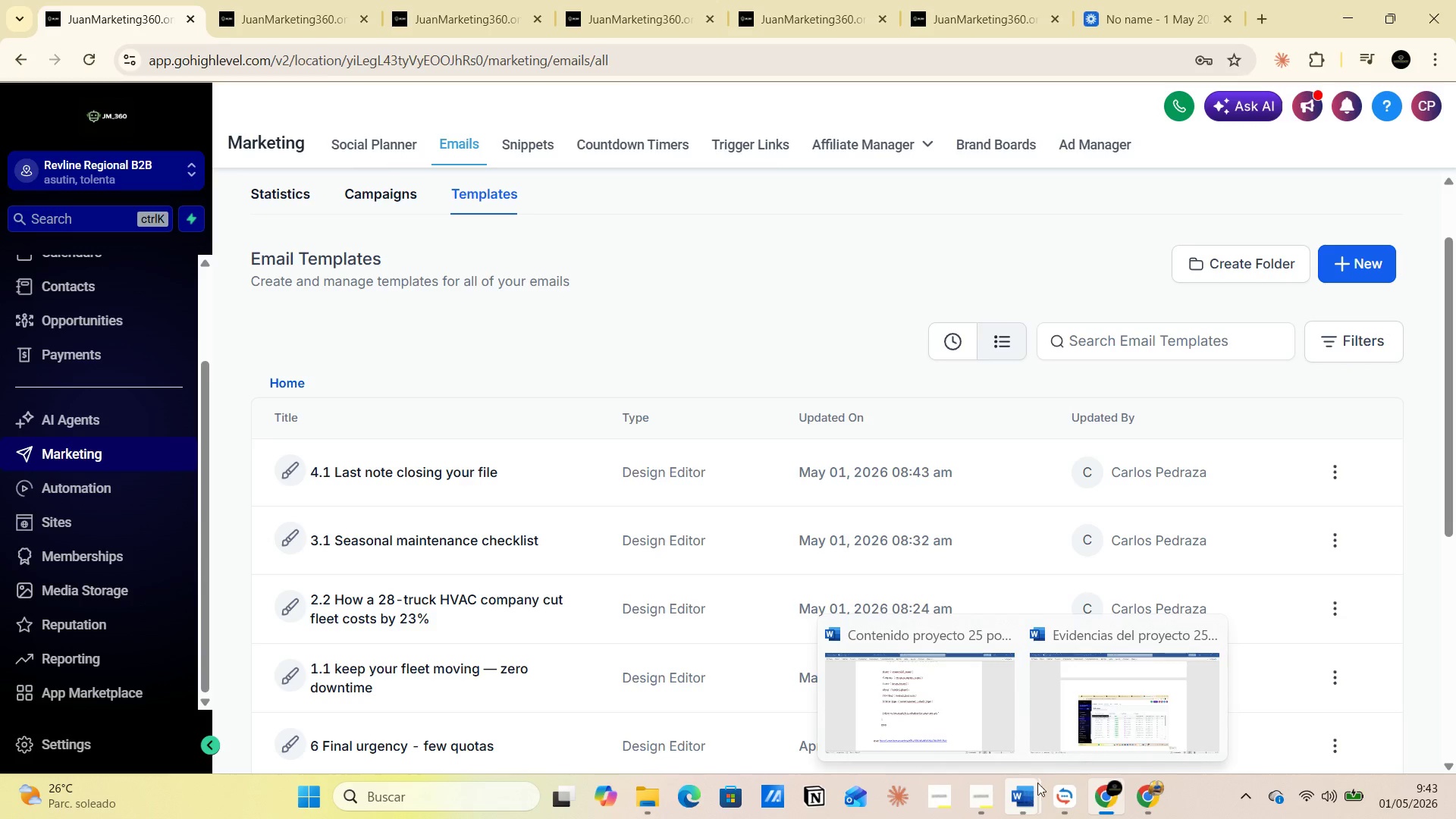 
left_click([1076, 714])
 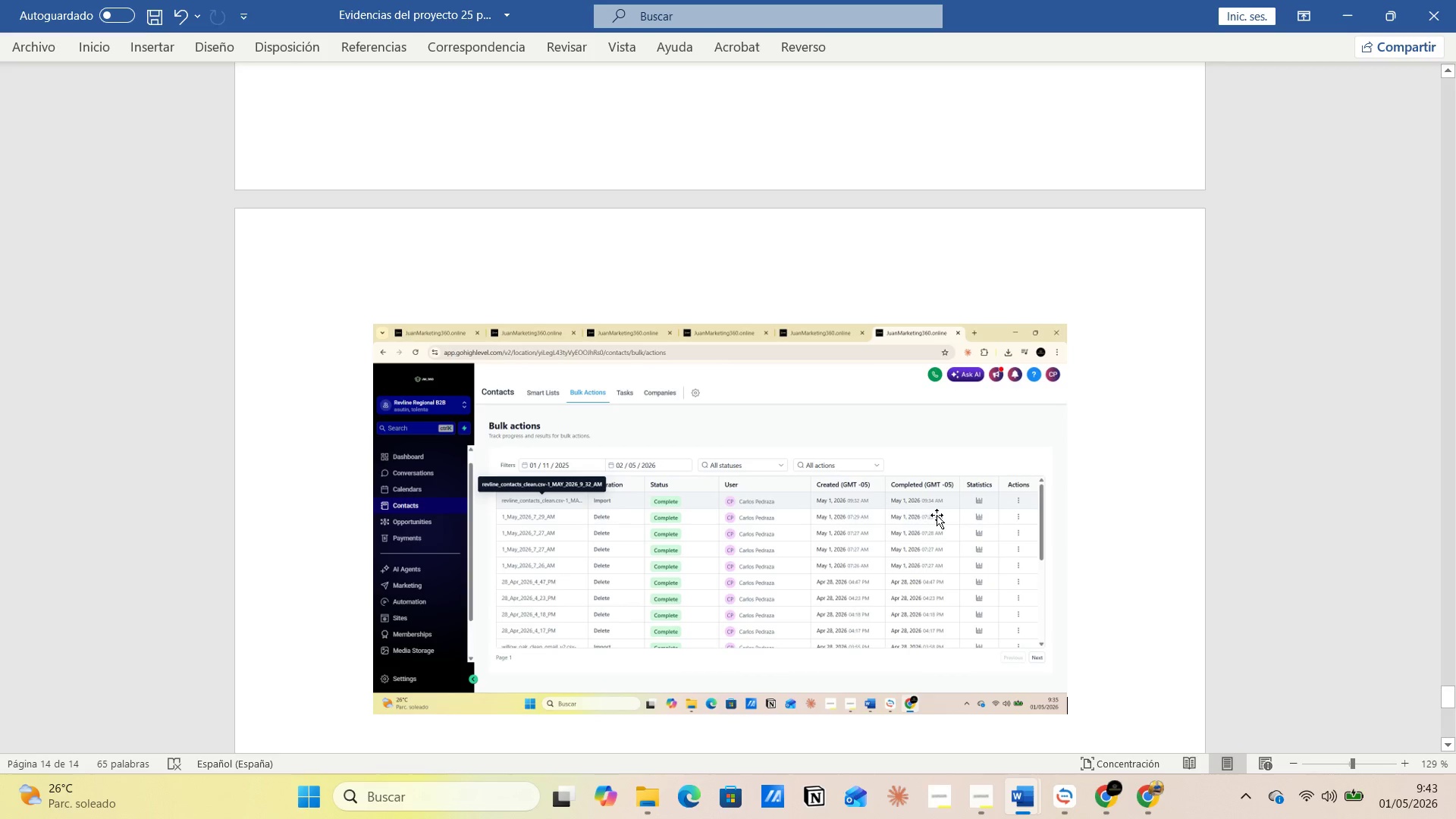 
scroll: coordinate [936, 535], scroll_direction: down, amount: 7.0
 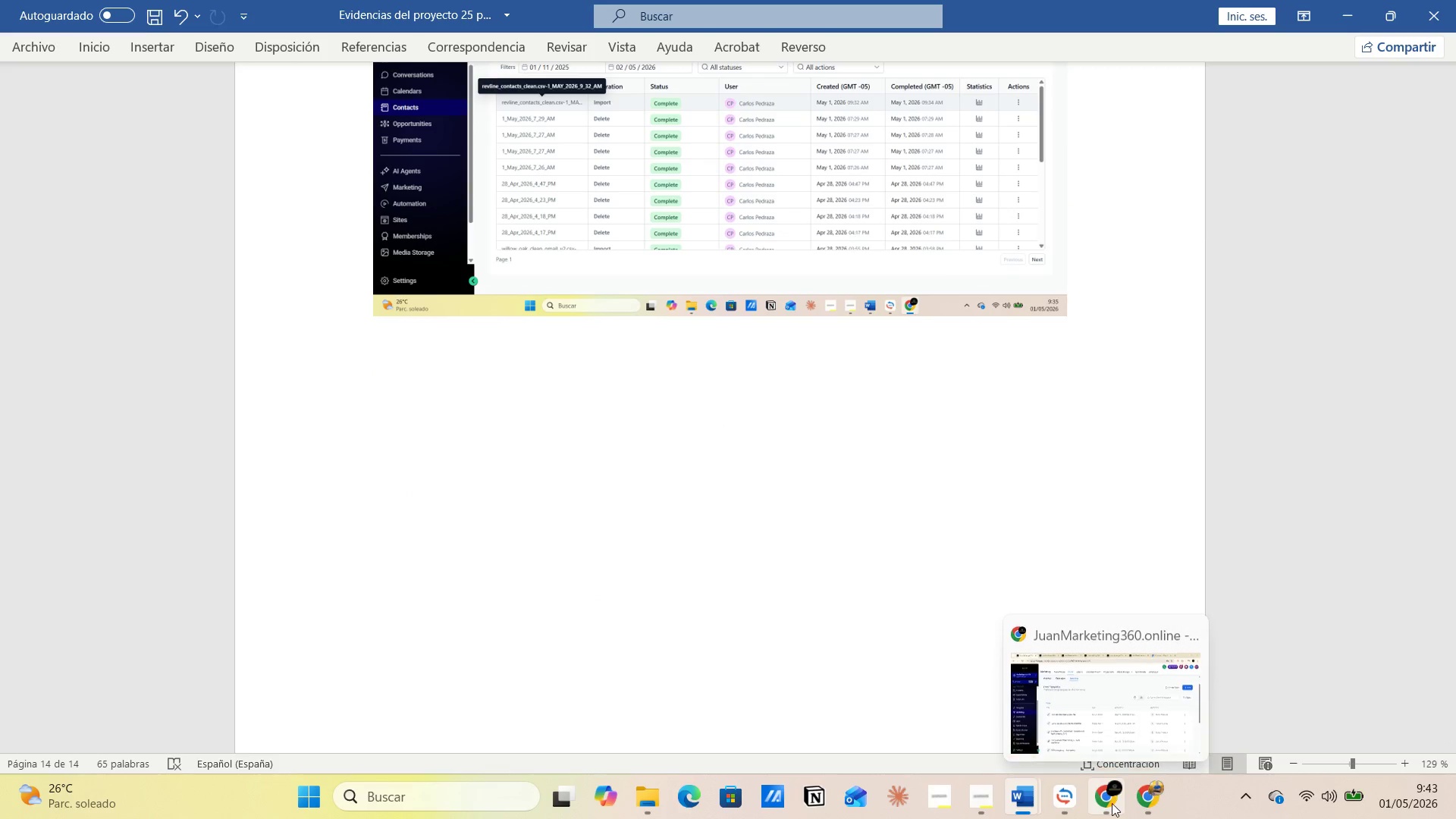 
left_click([1091, 698])
 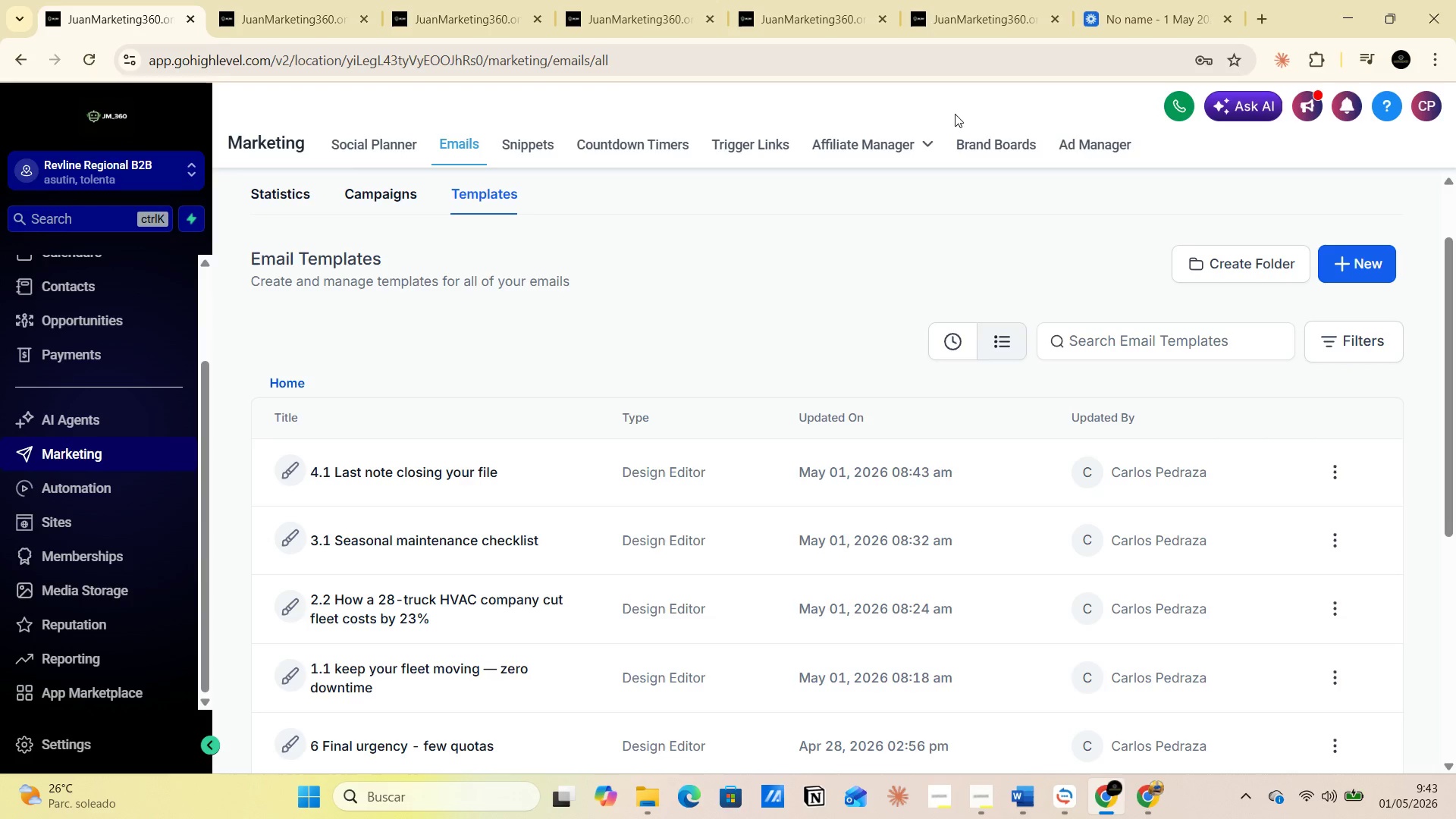 
left_click([994, 5])
 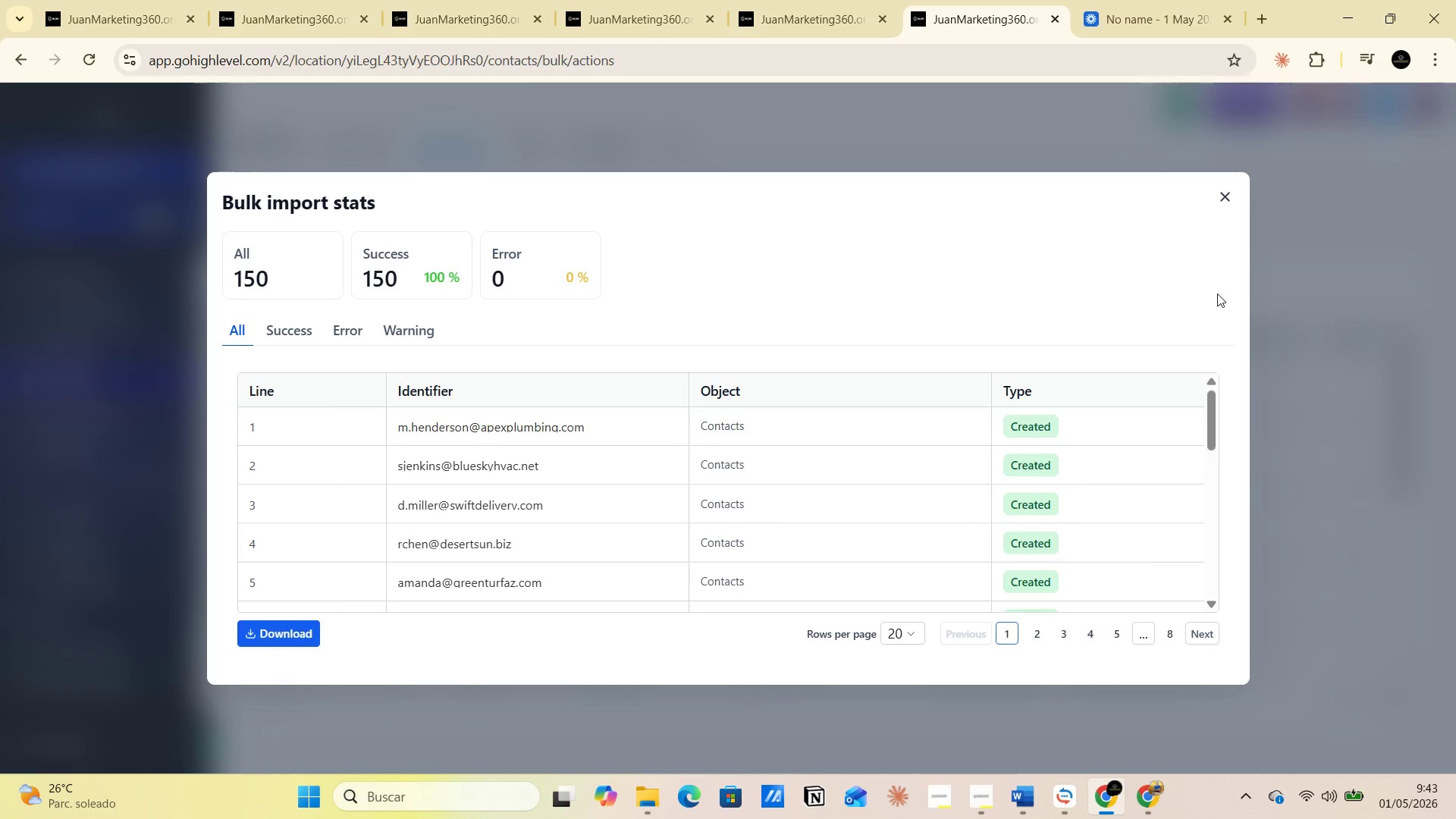 
key(PrintScreen)
 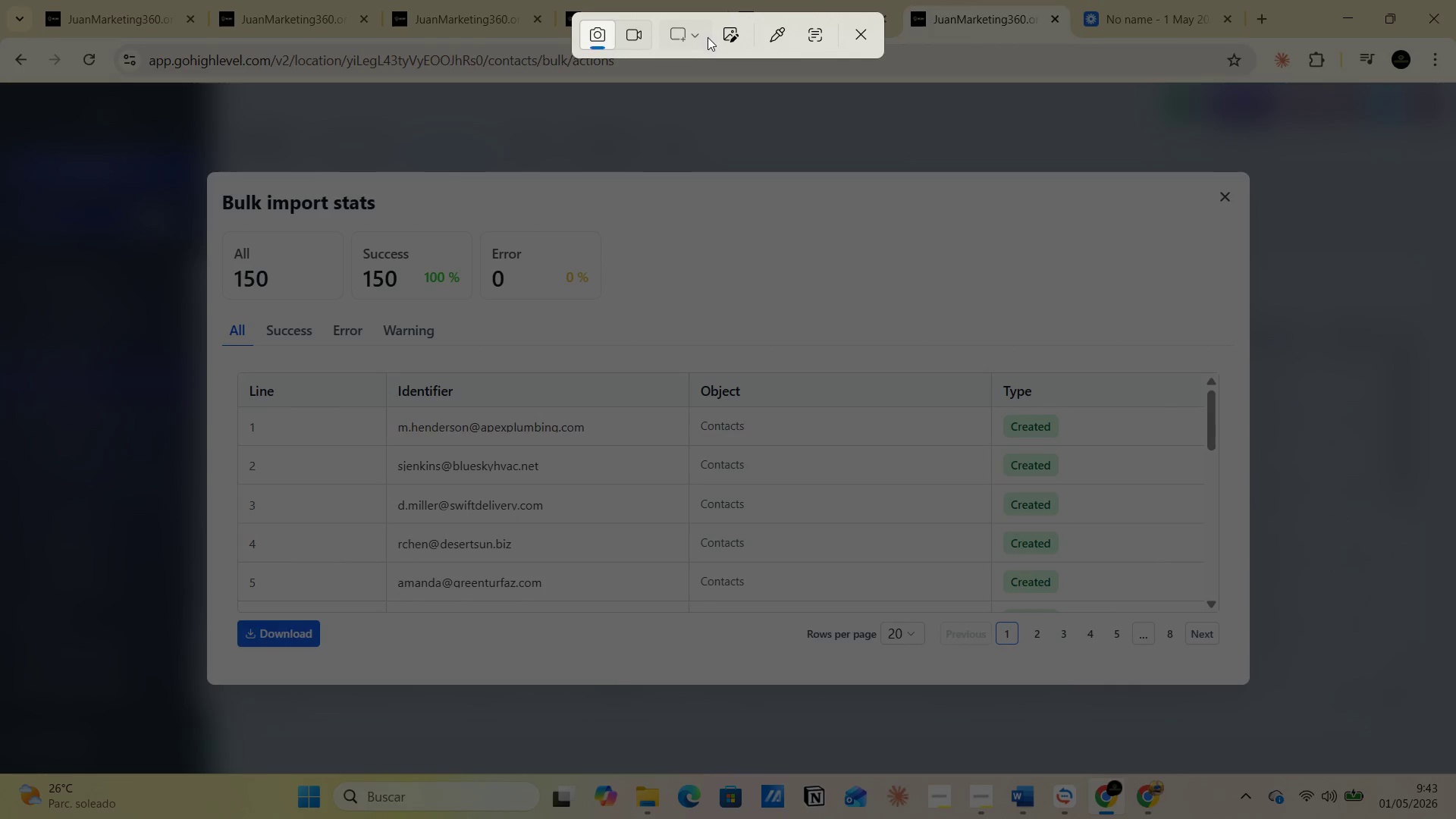 
left_click([731, 102])
 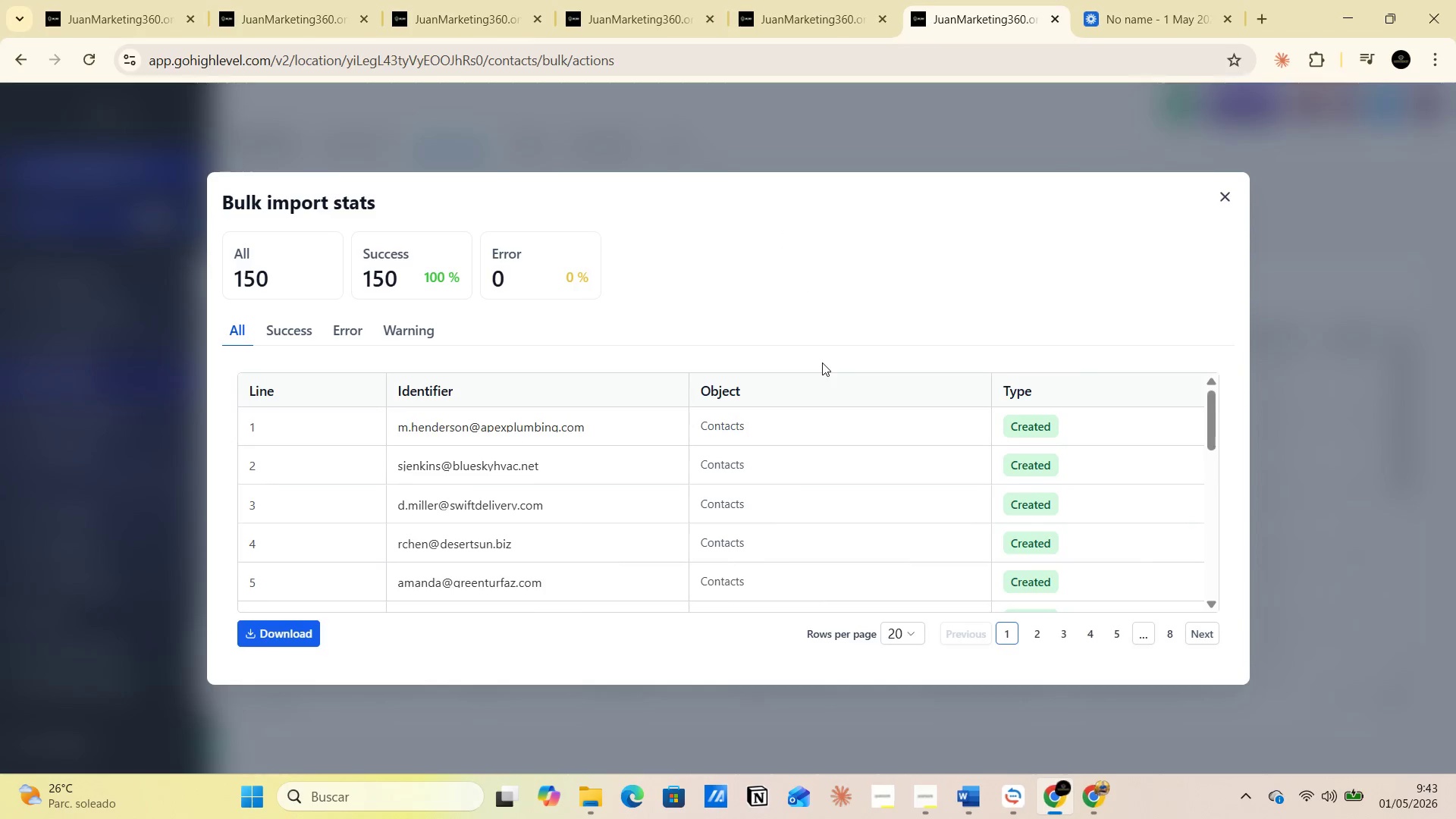 
key(Alt+AltLeft)
 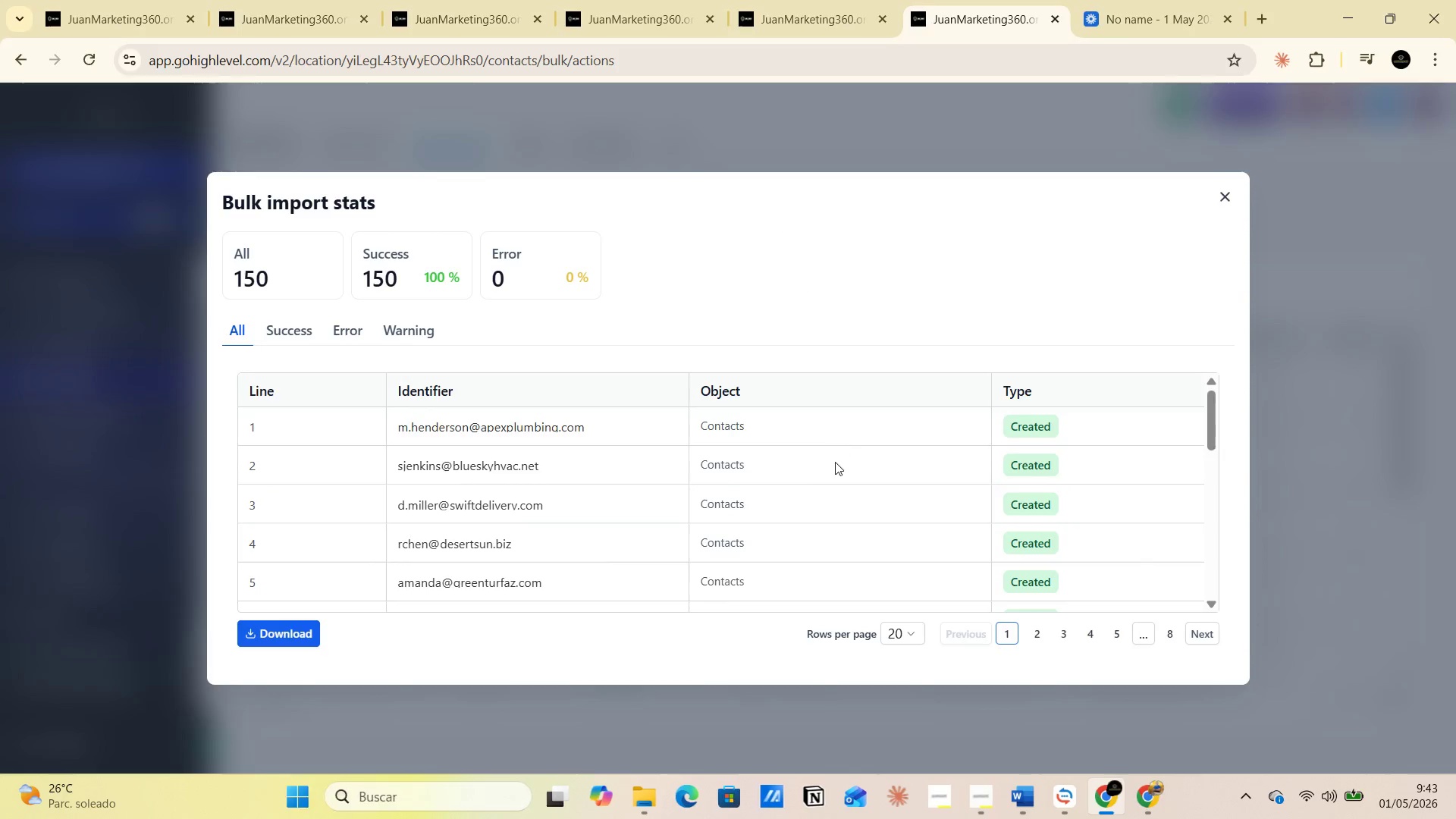 
key(Alt+Tab)
 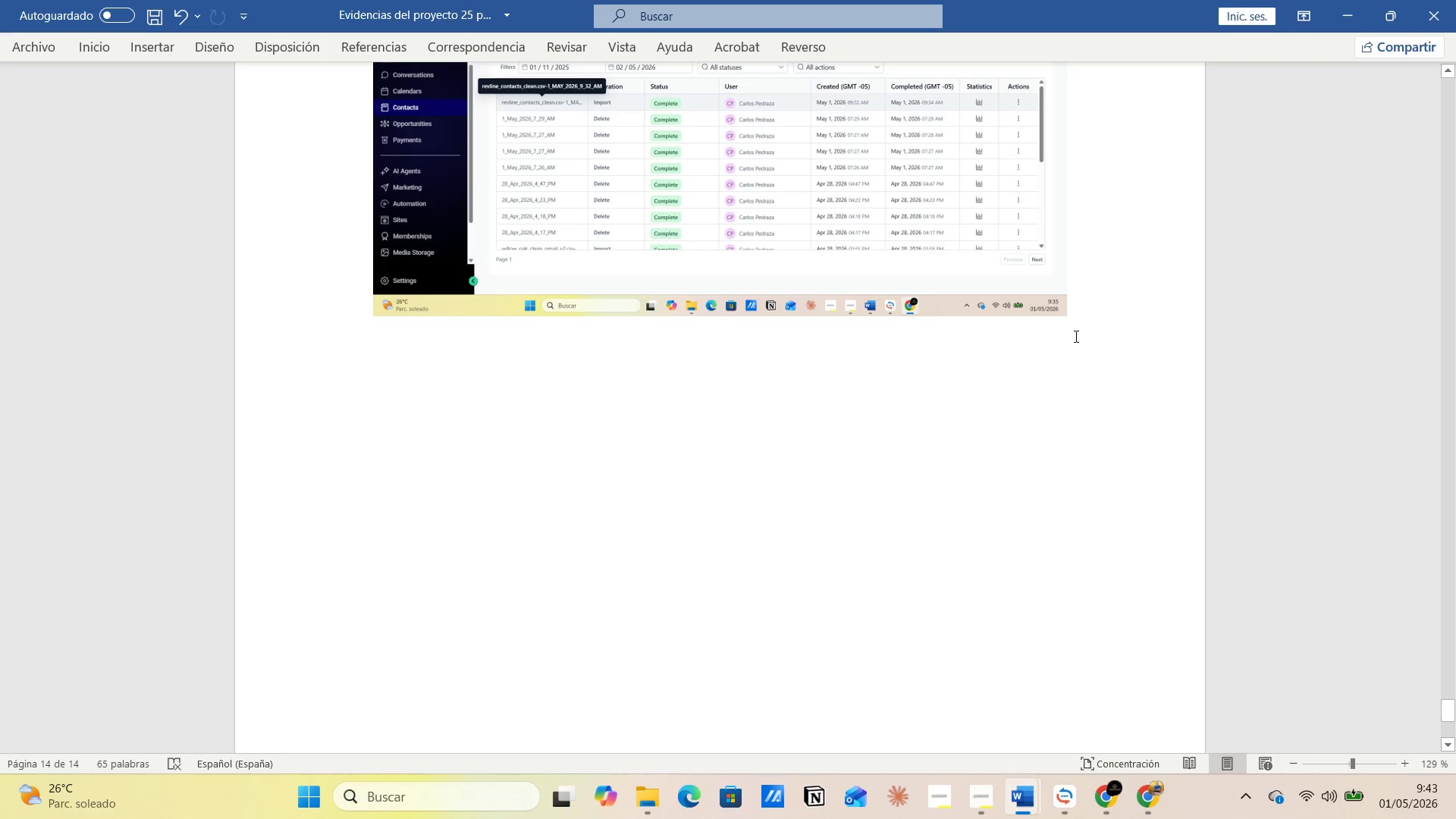 
left_click([1079, 313])
 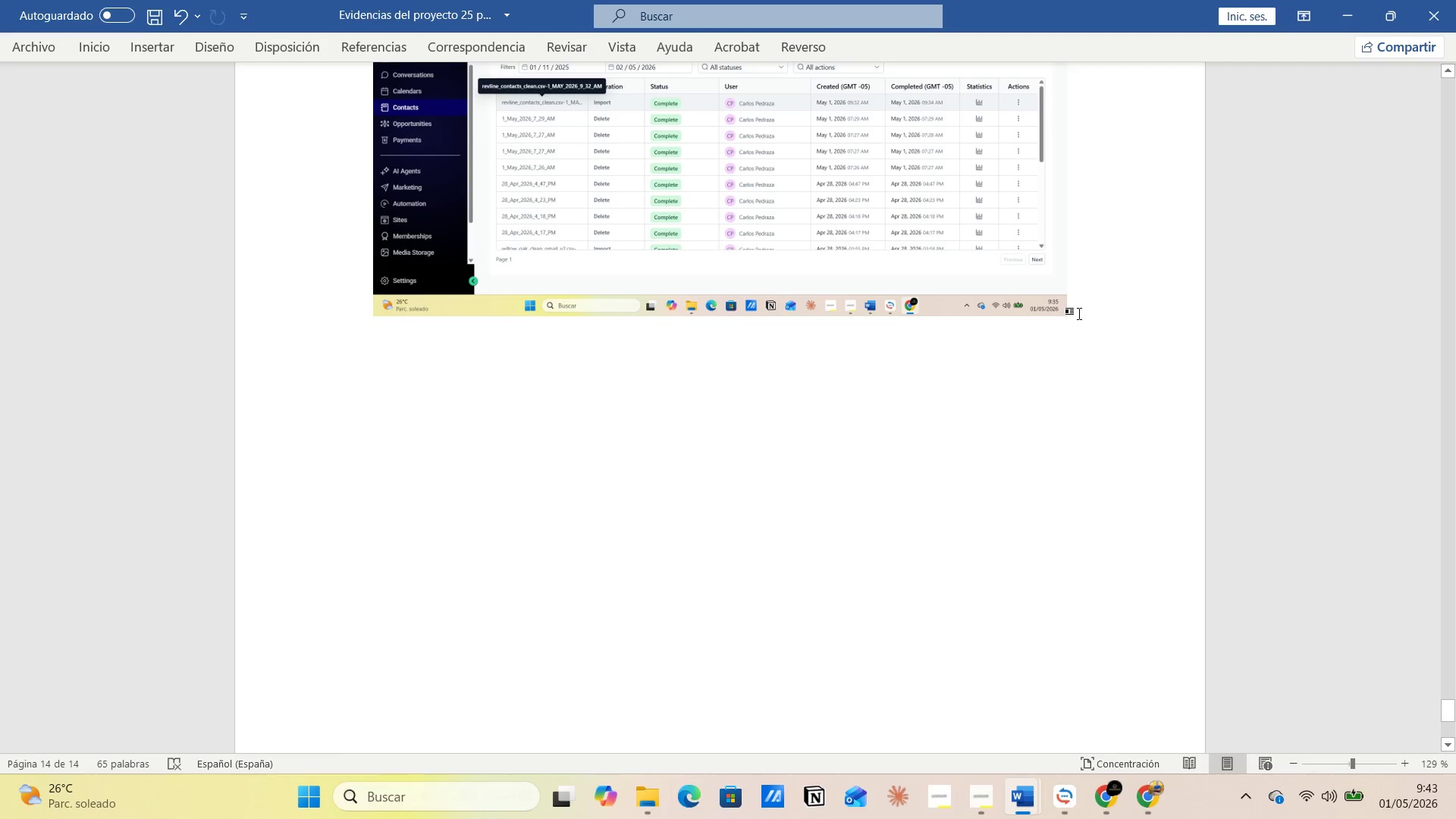 
key(Enter)
 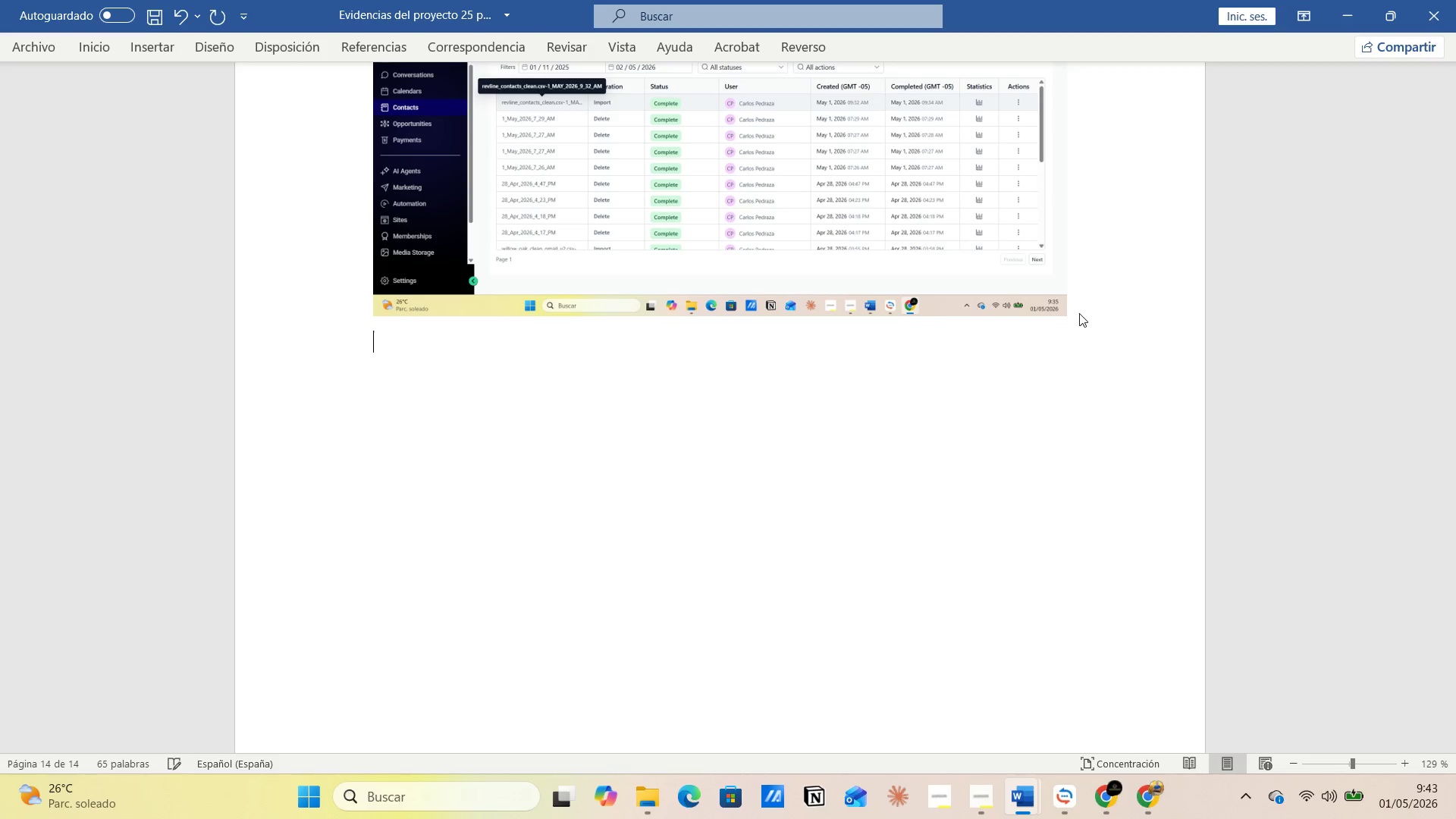 
key(Control+V)
 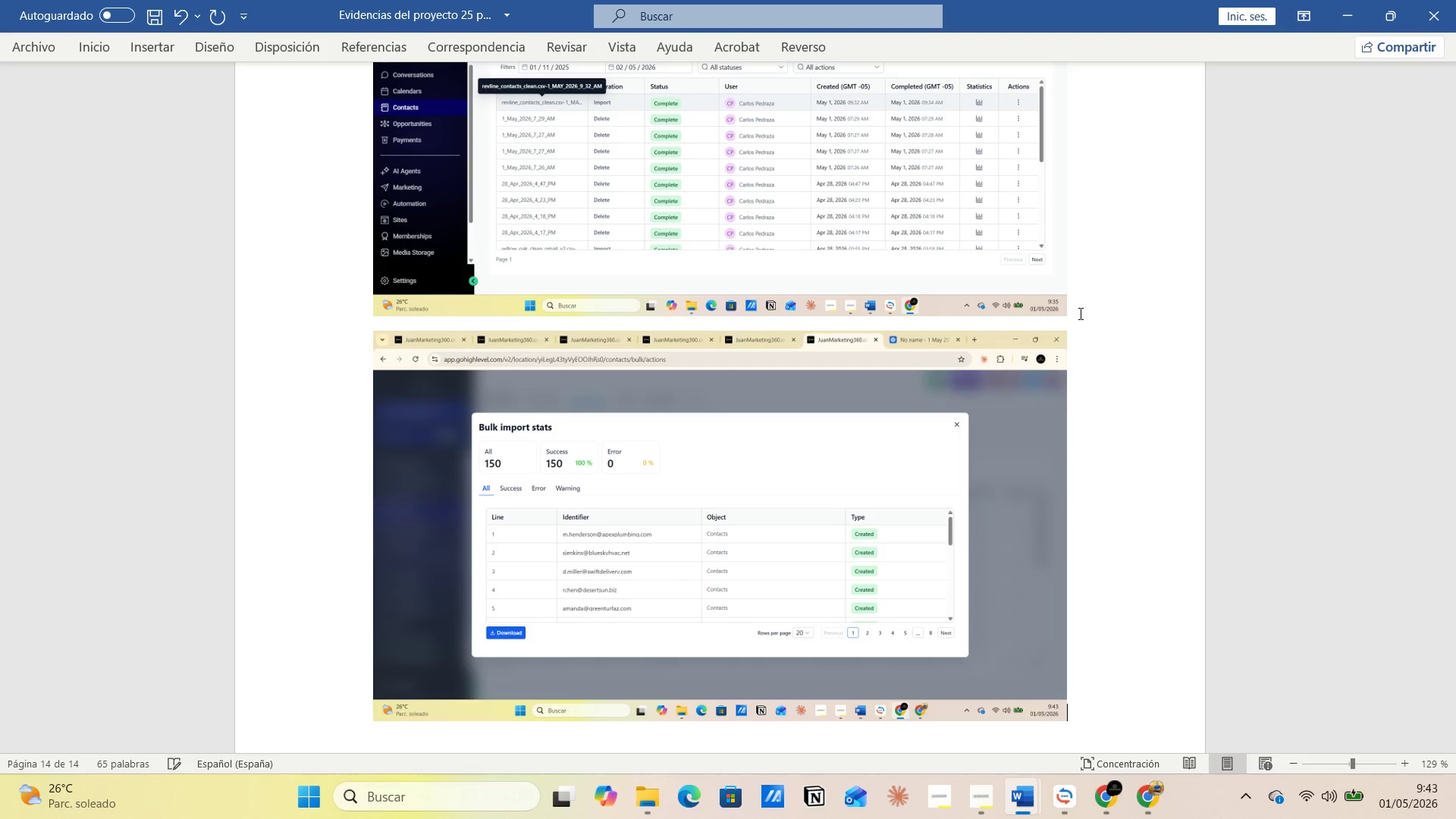 
key(Alt+AltLeft)
 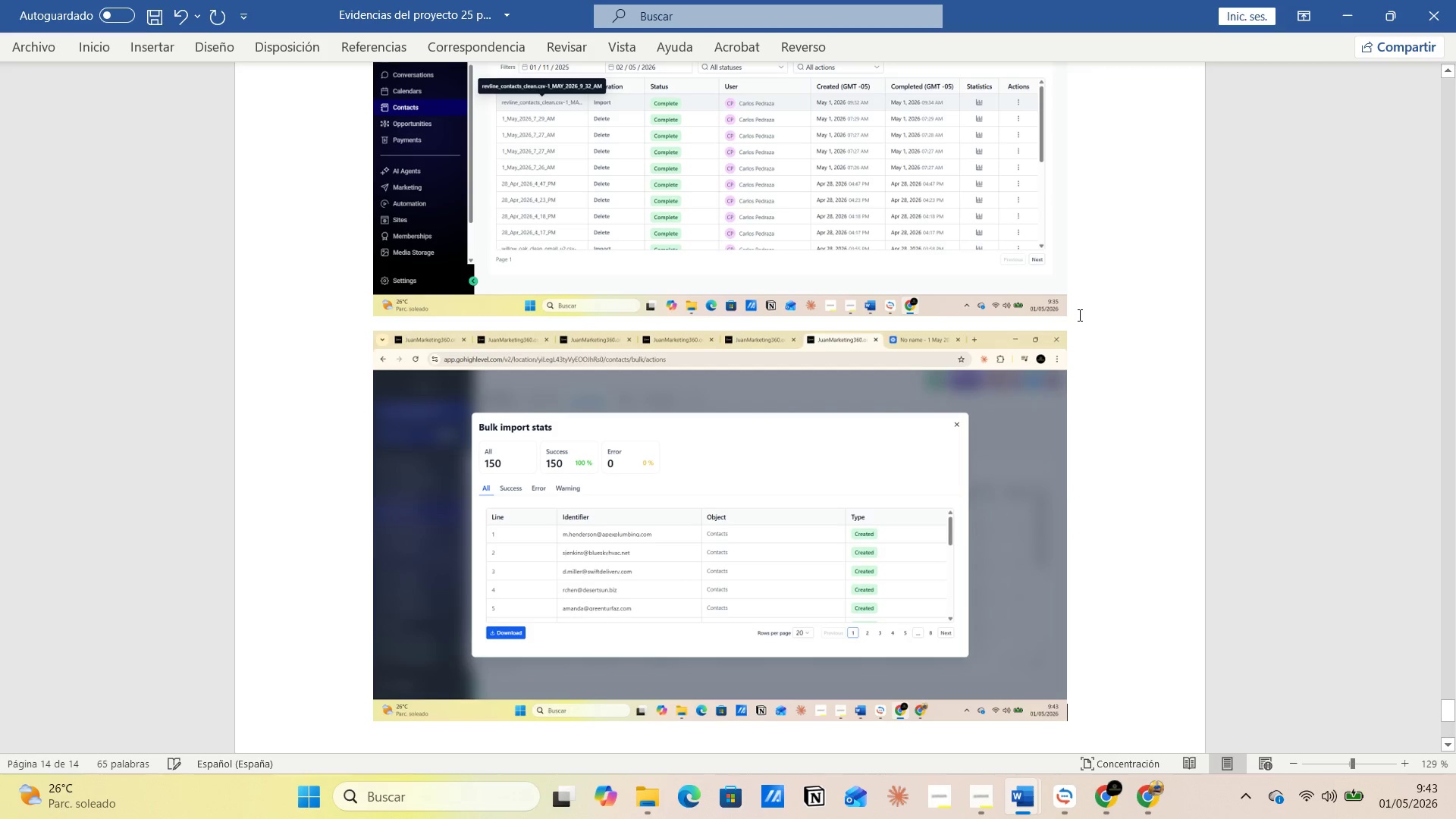 
key(Alt+Tab)
 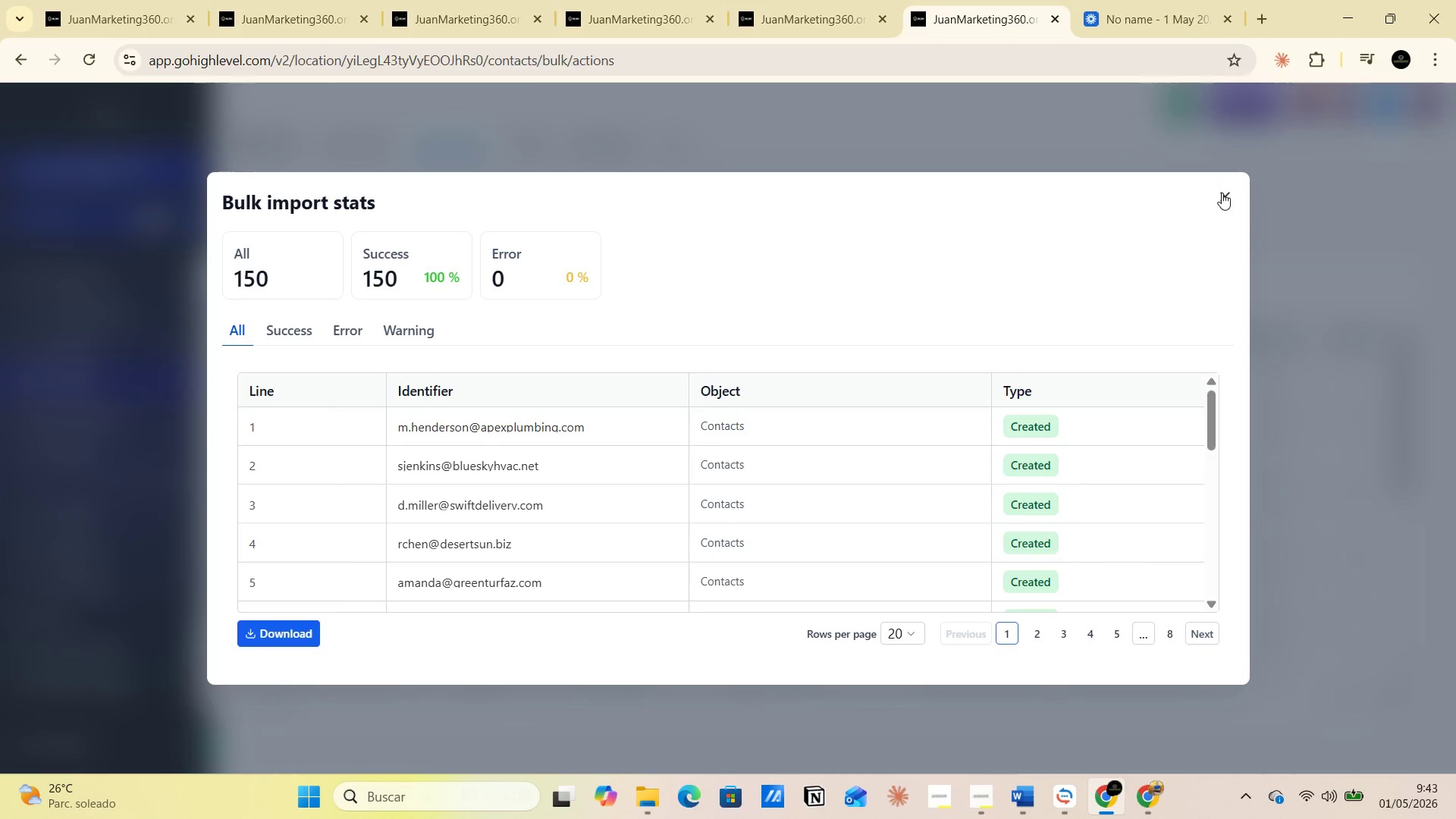 
left_click([1225, 193])
 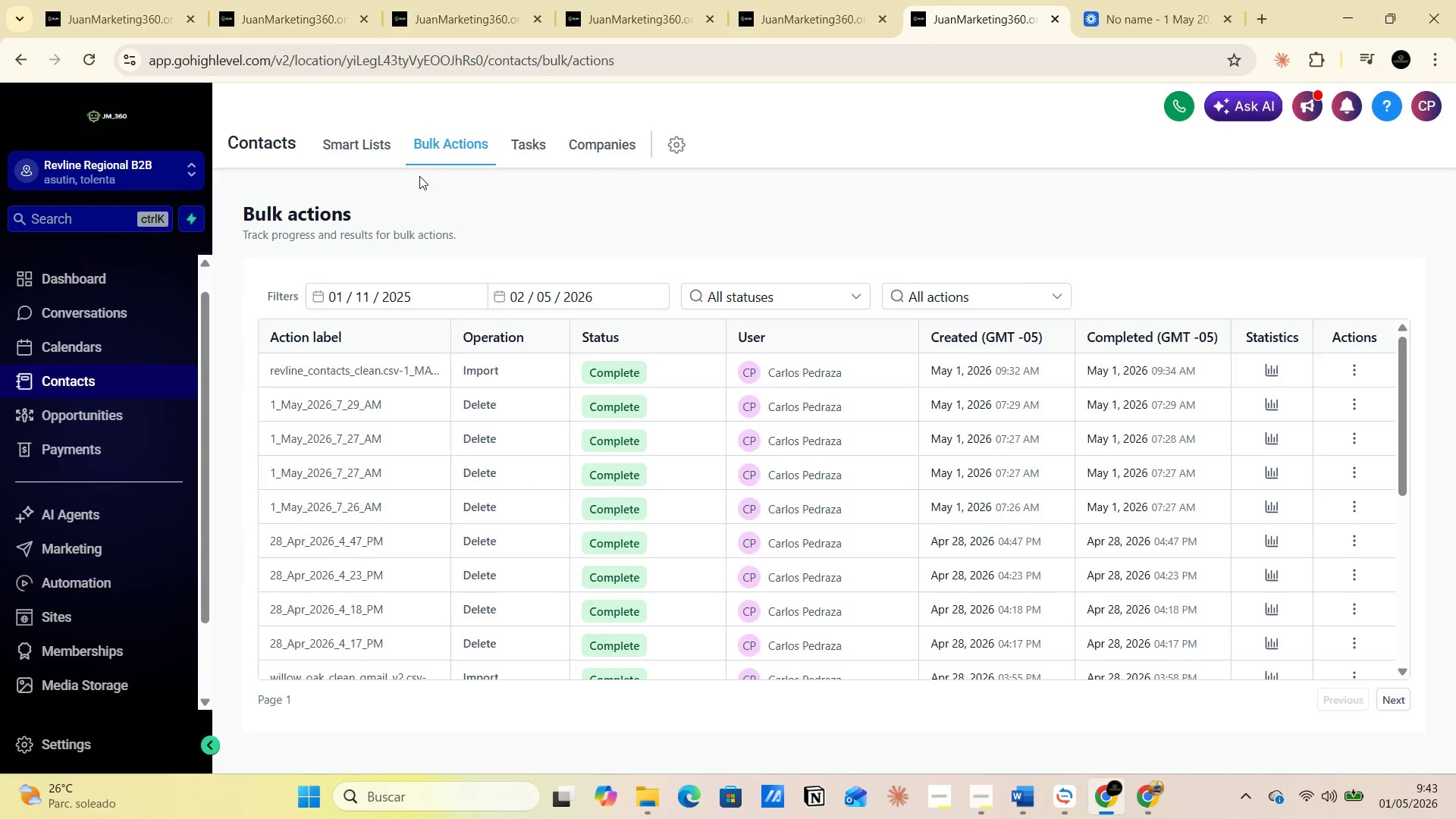 
left_click([361, 145])
 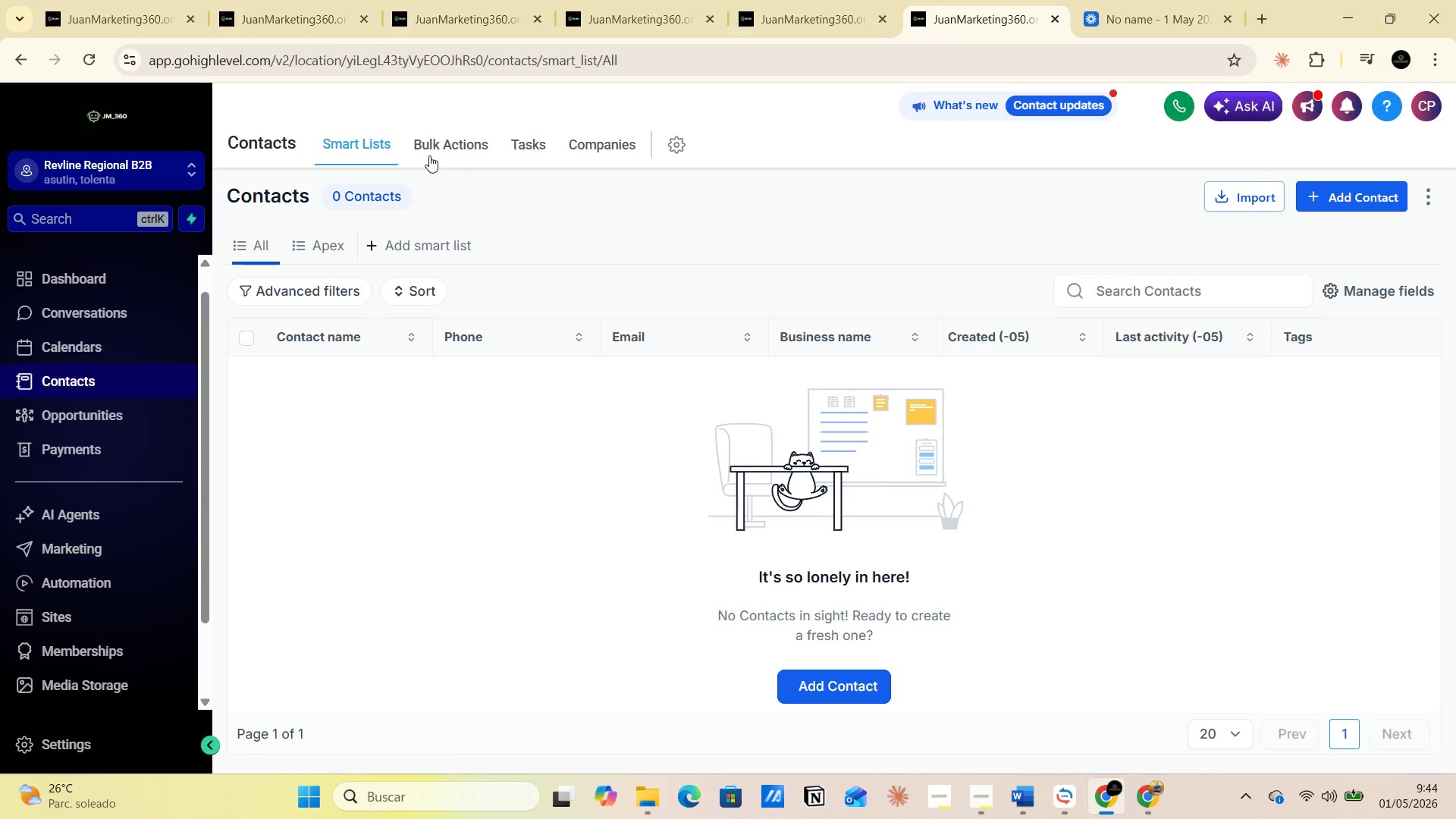 
wait(6.41)
 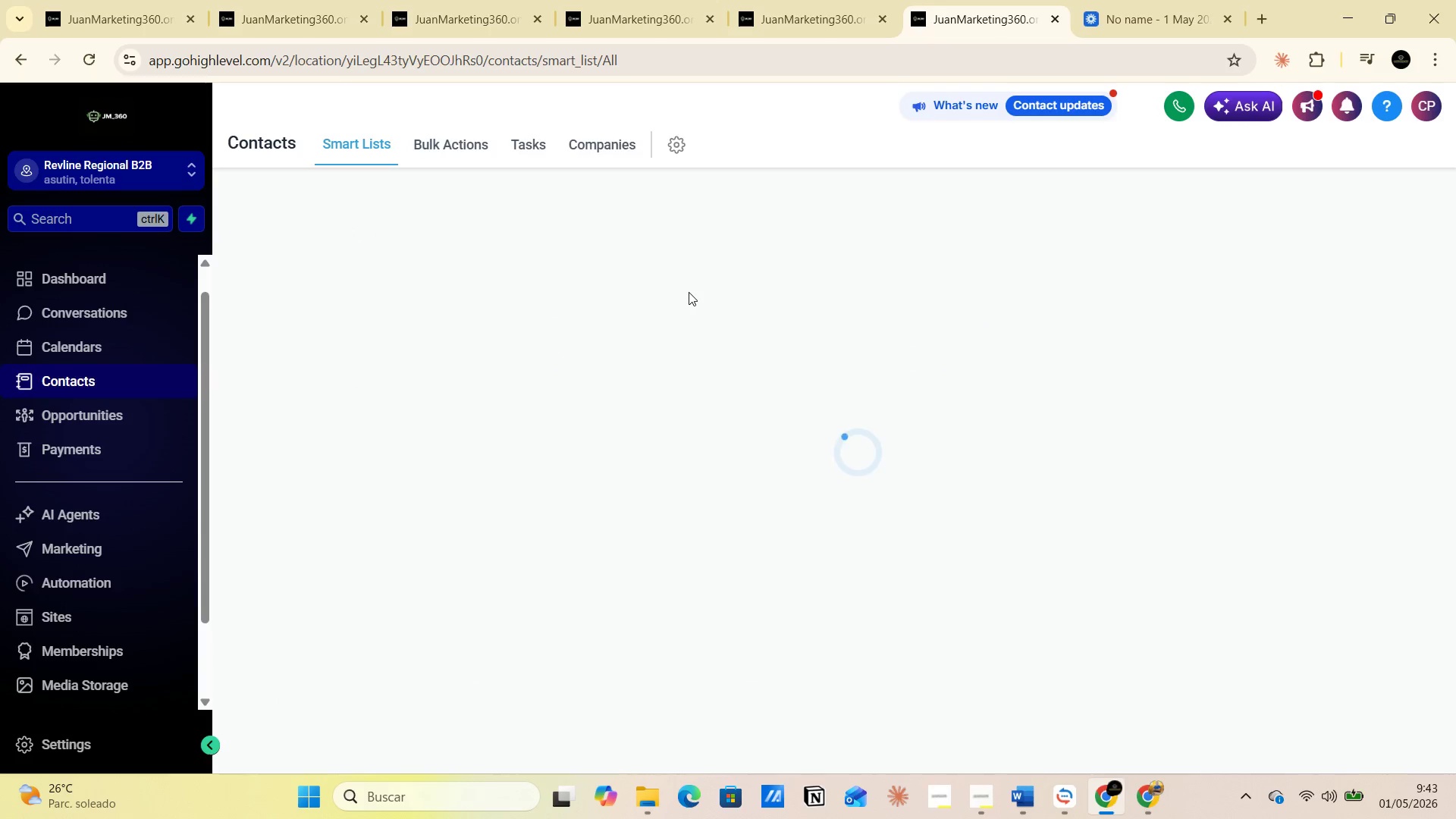 
left_click([92, 57])
 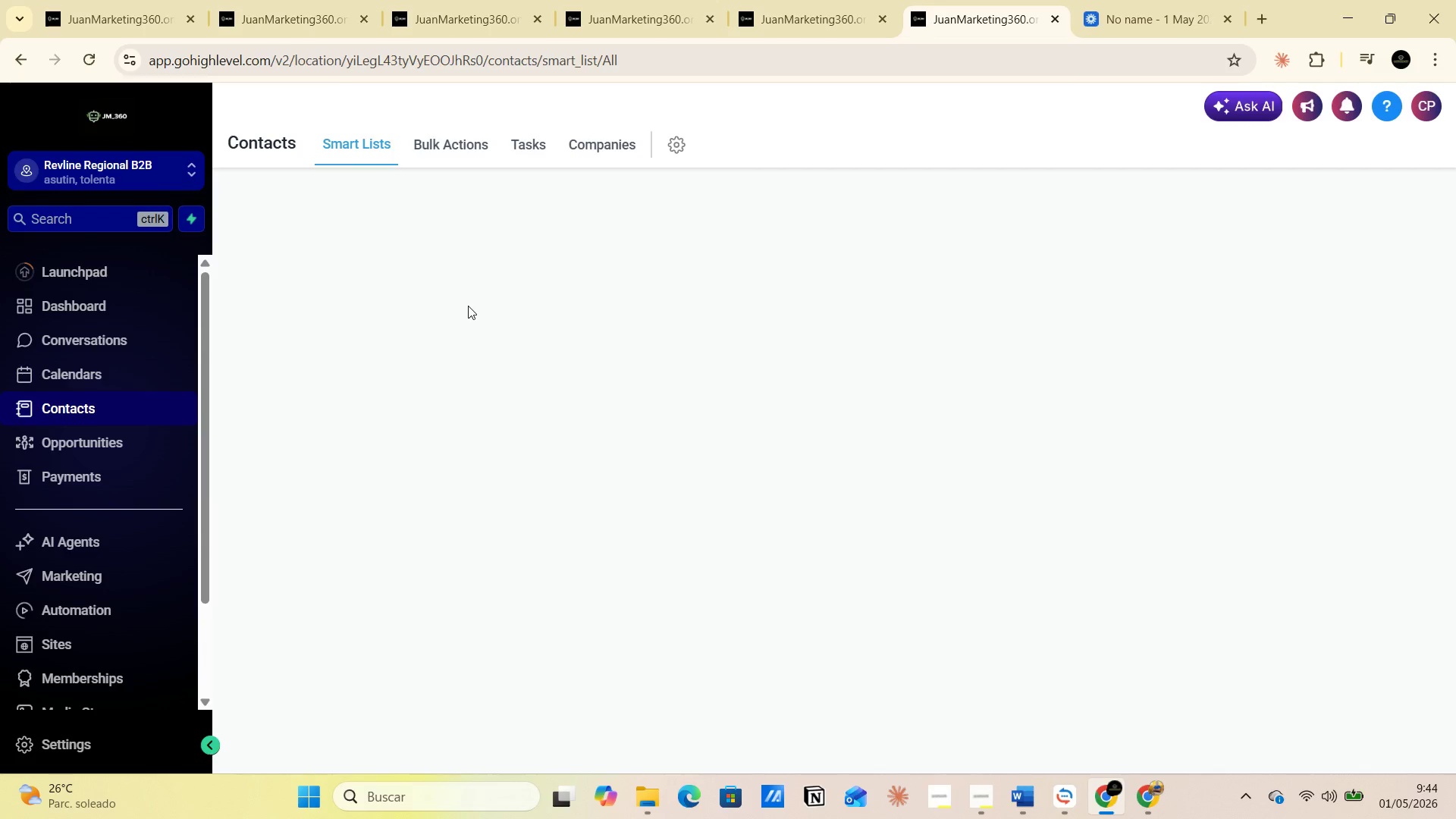 
wait(7.82)
 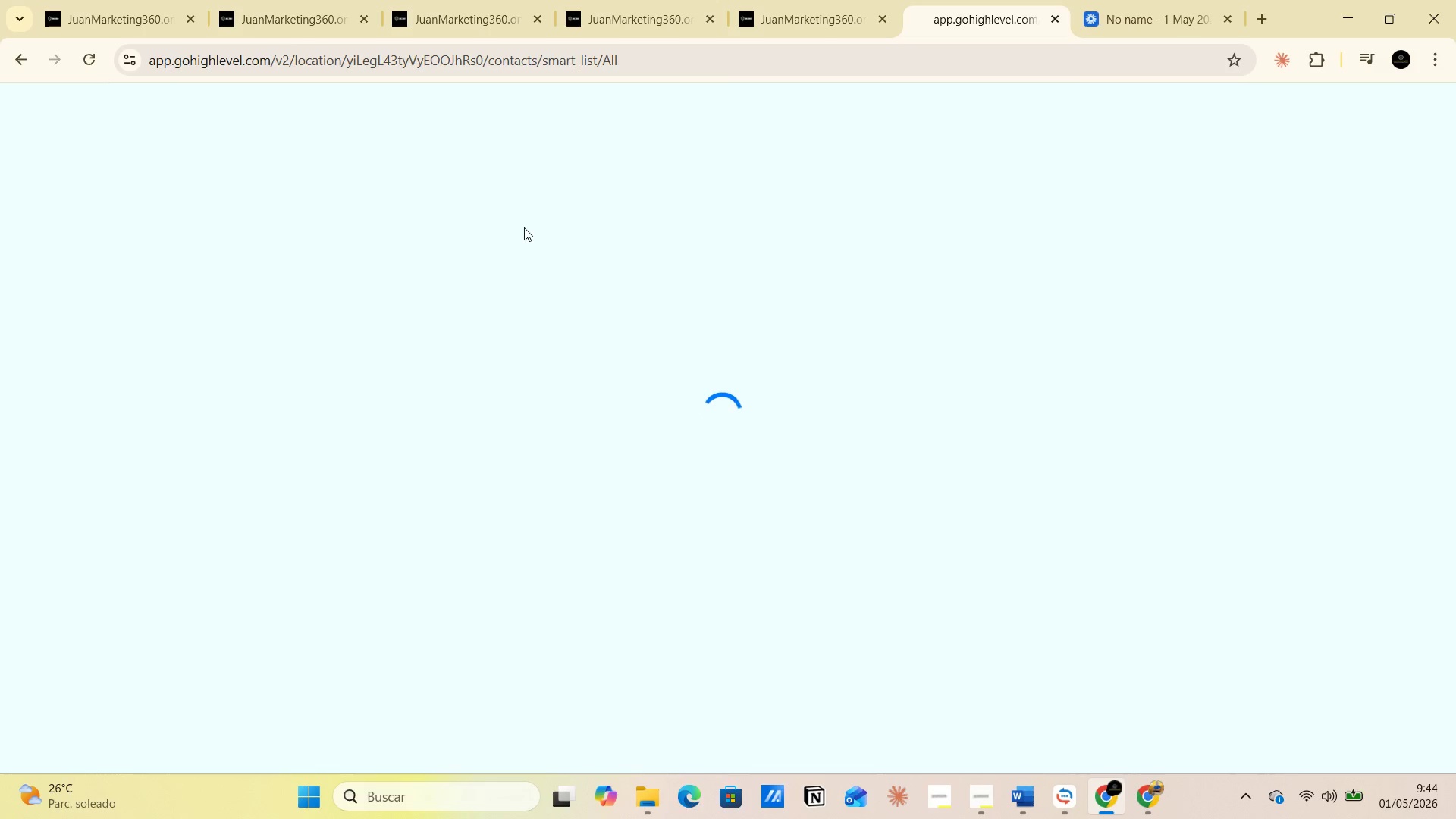 
mouse_move([428, 289])
 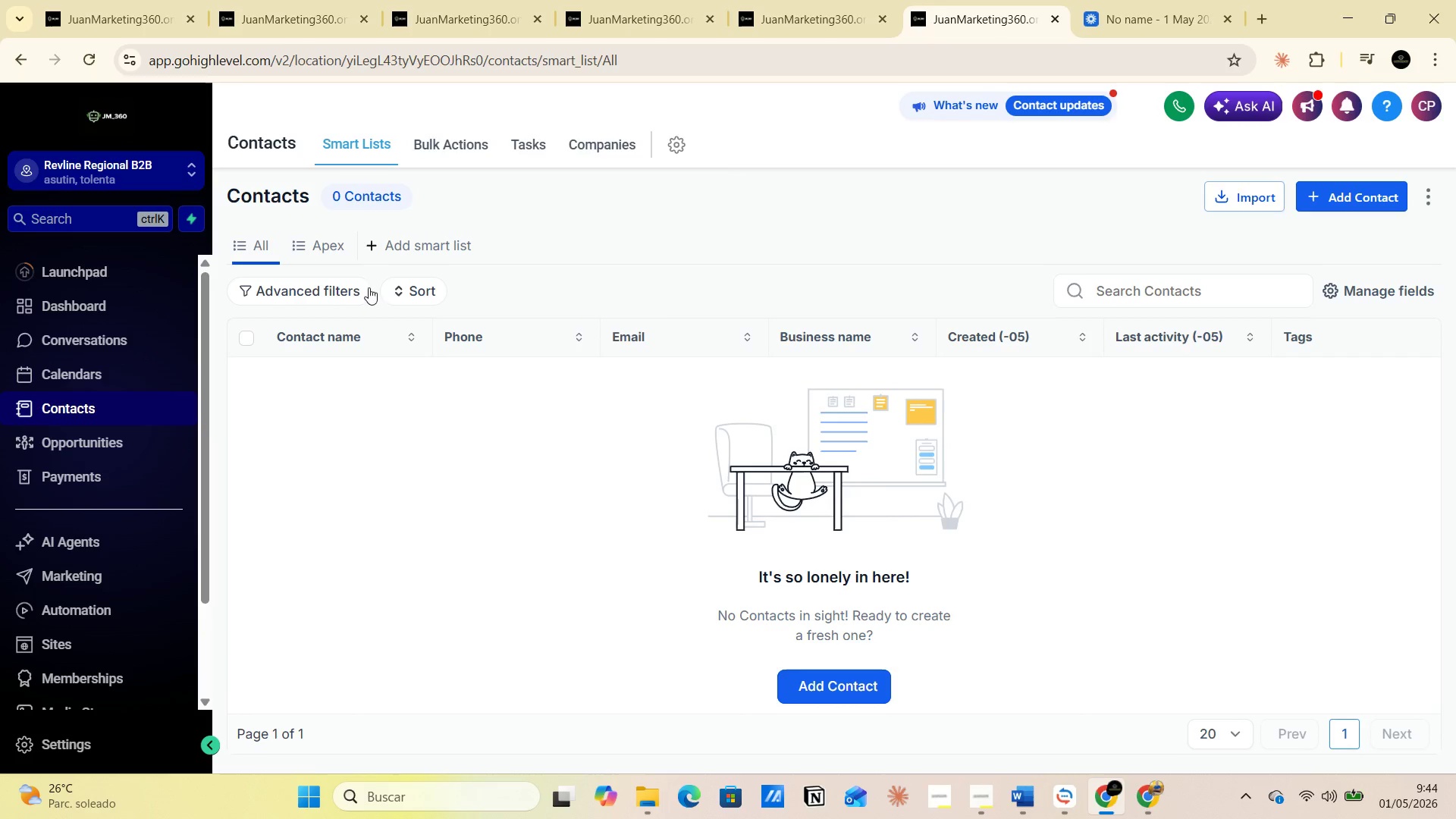 
left_click([328, 289])
 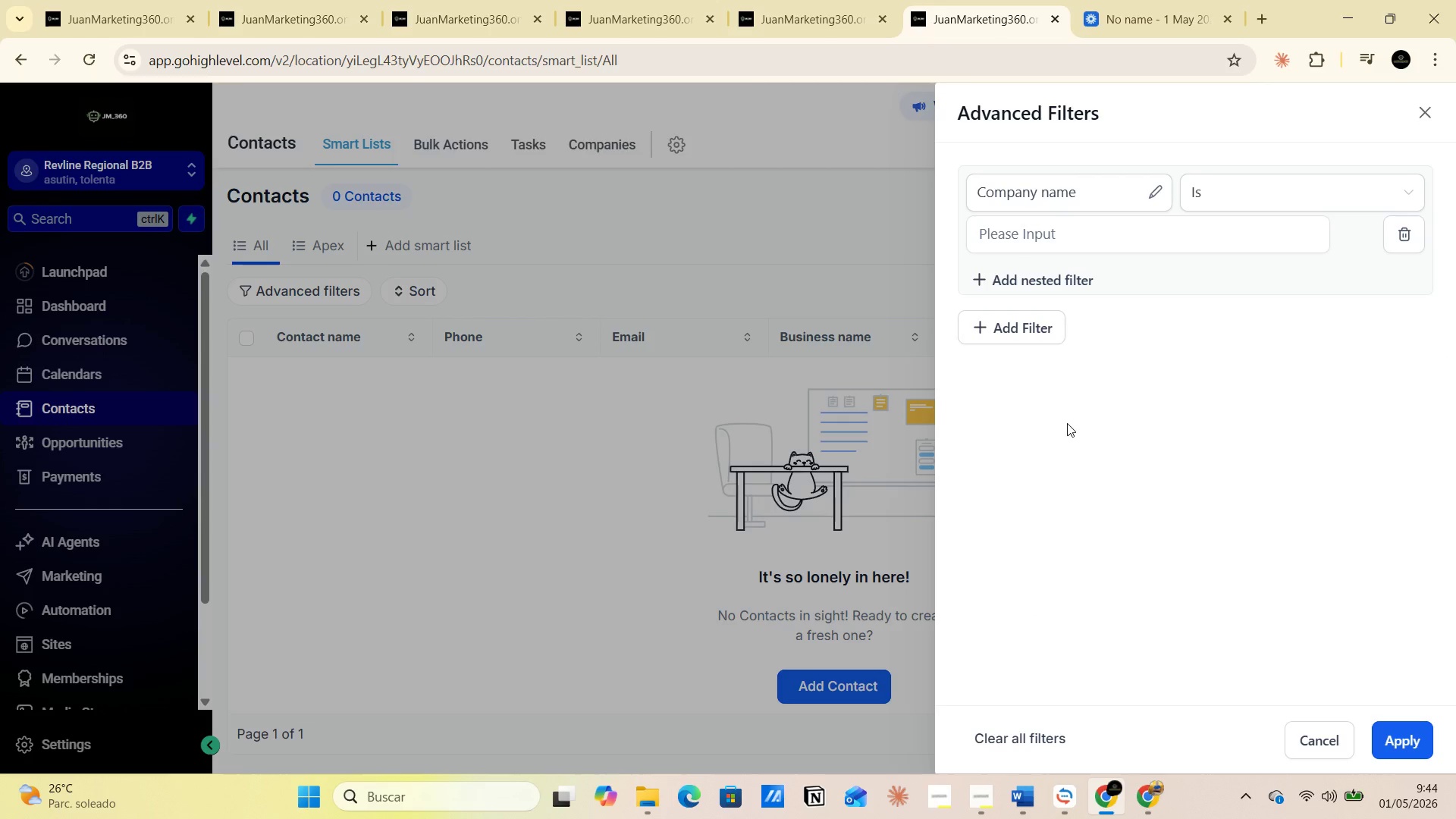 
wait(7.02)
 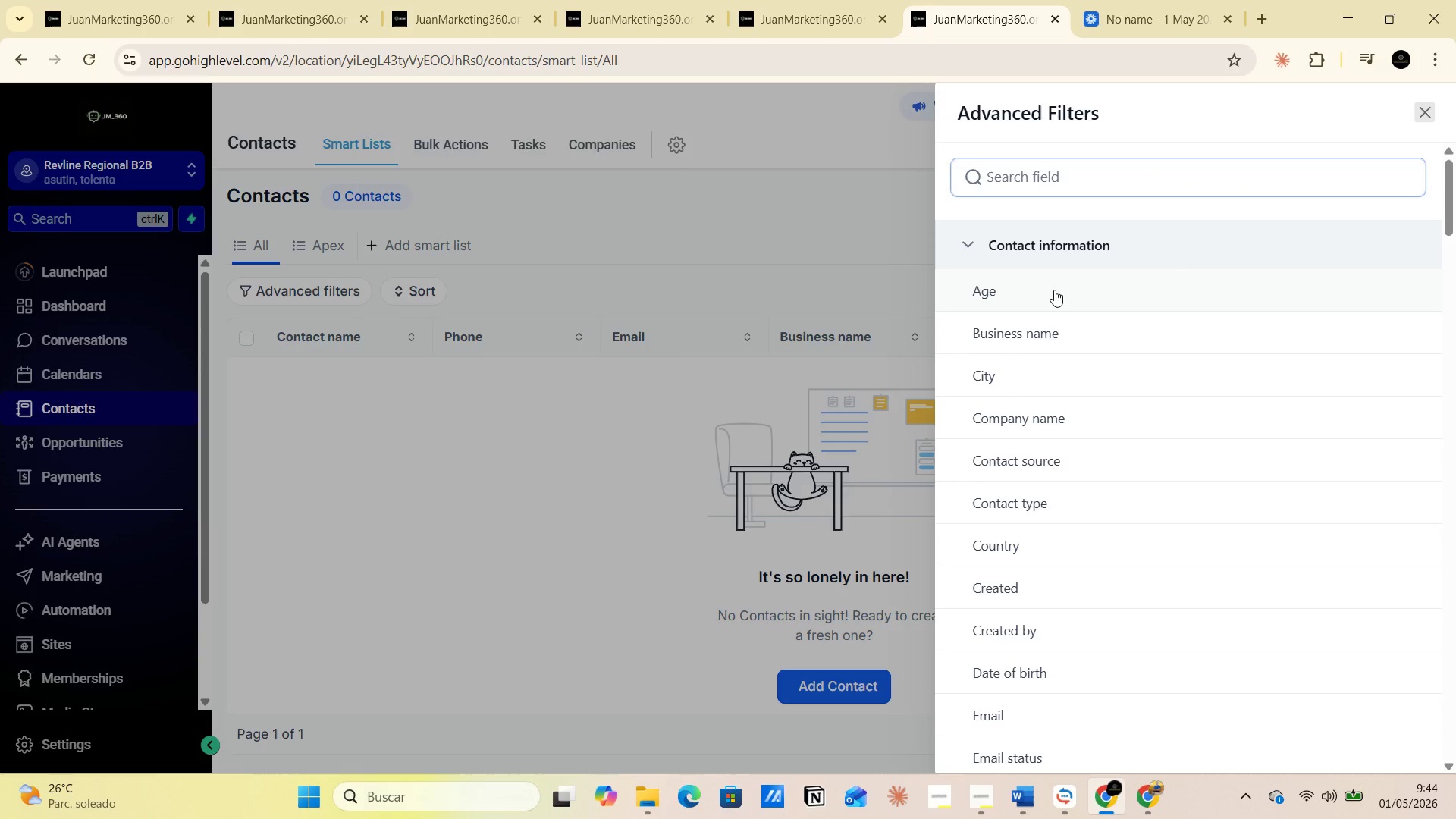 
left_click([1424, 112])
 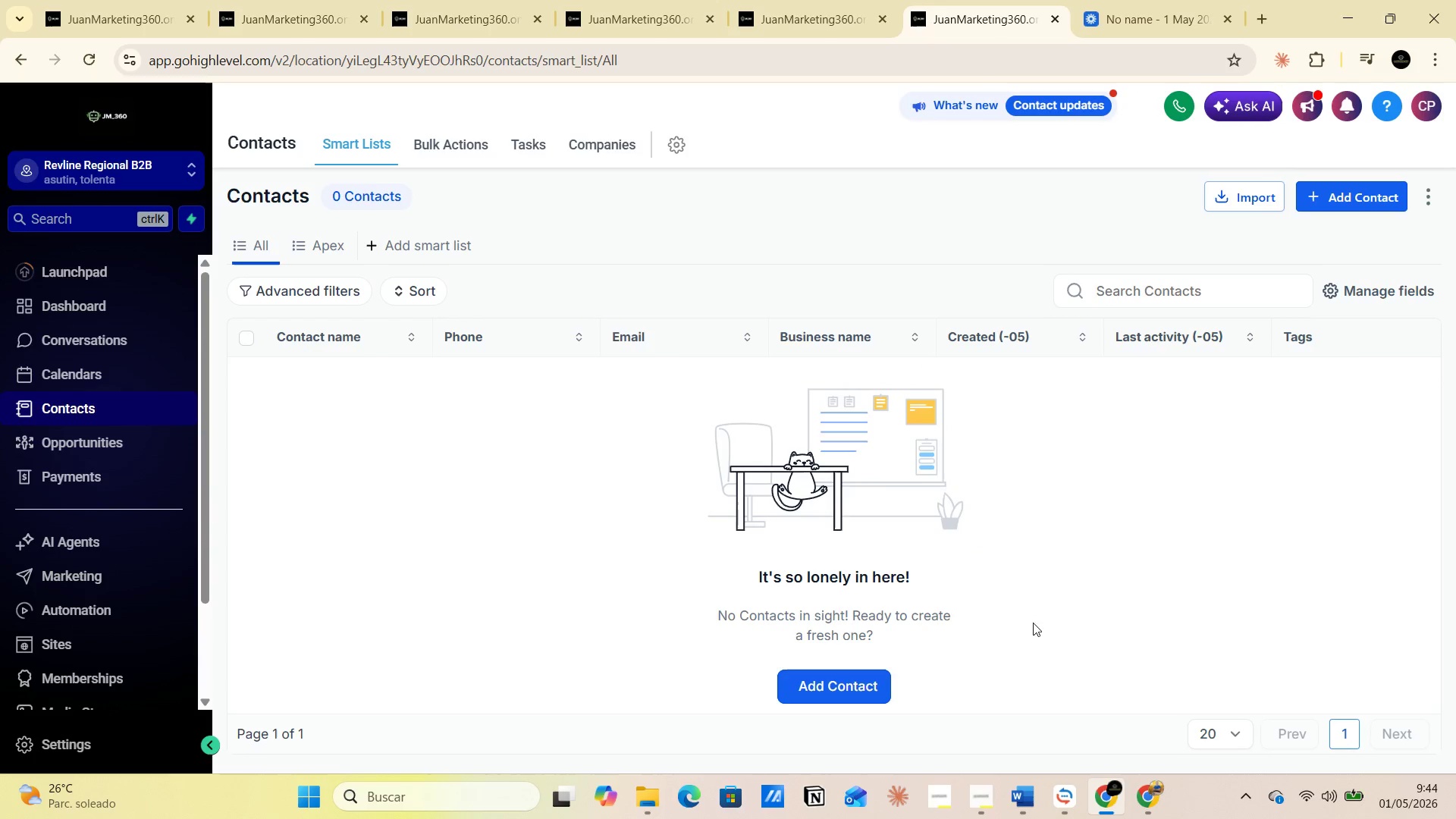 
wait(5.83)
 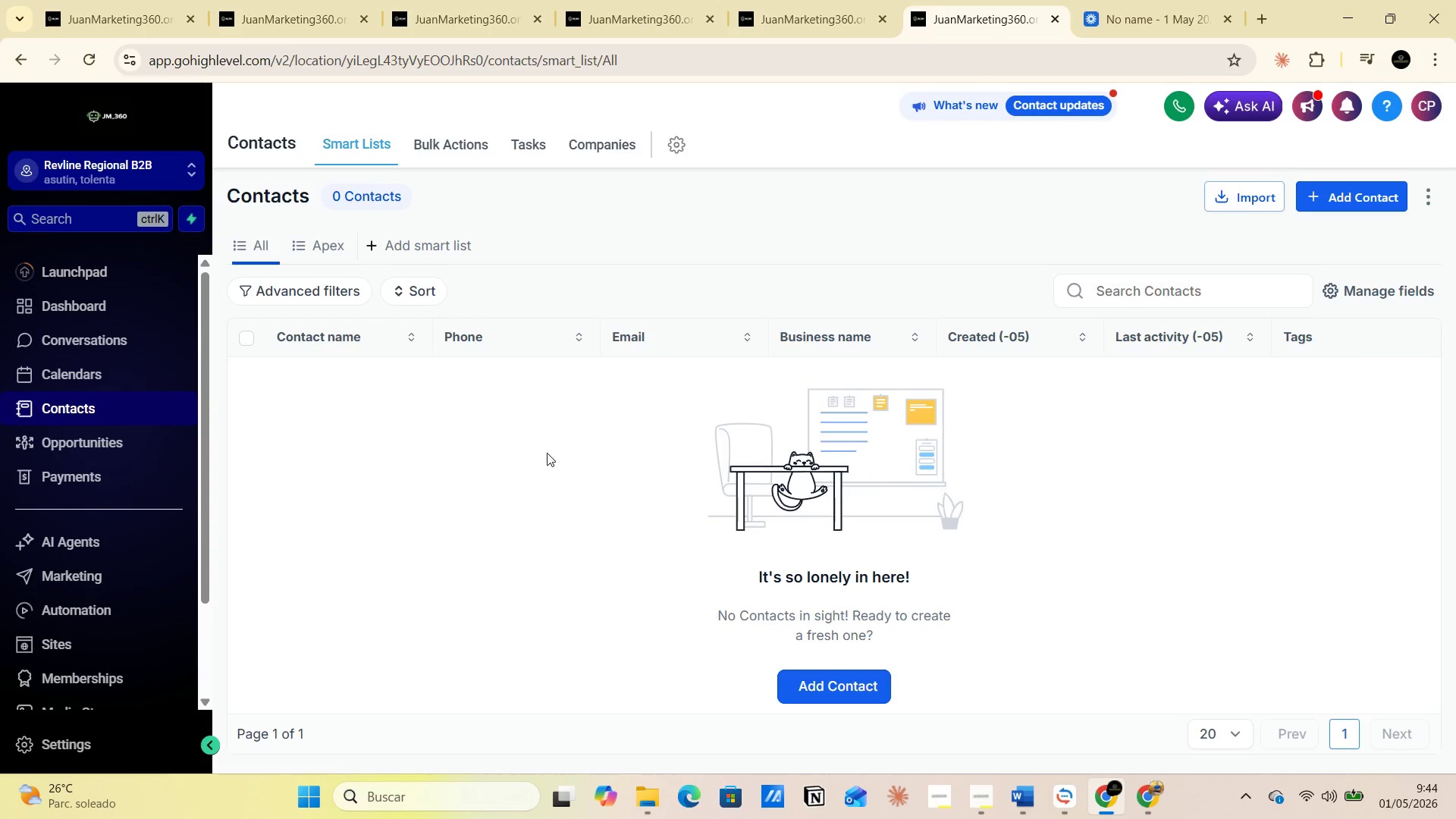 
left_click([453, 146])
 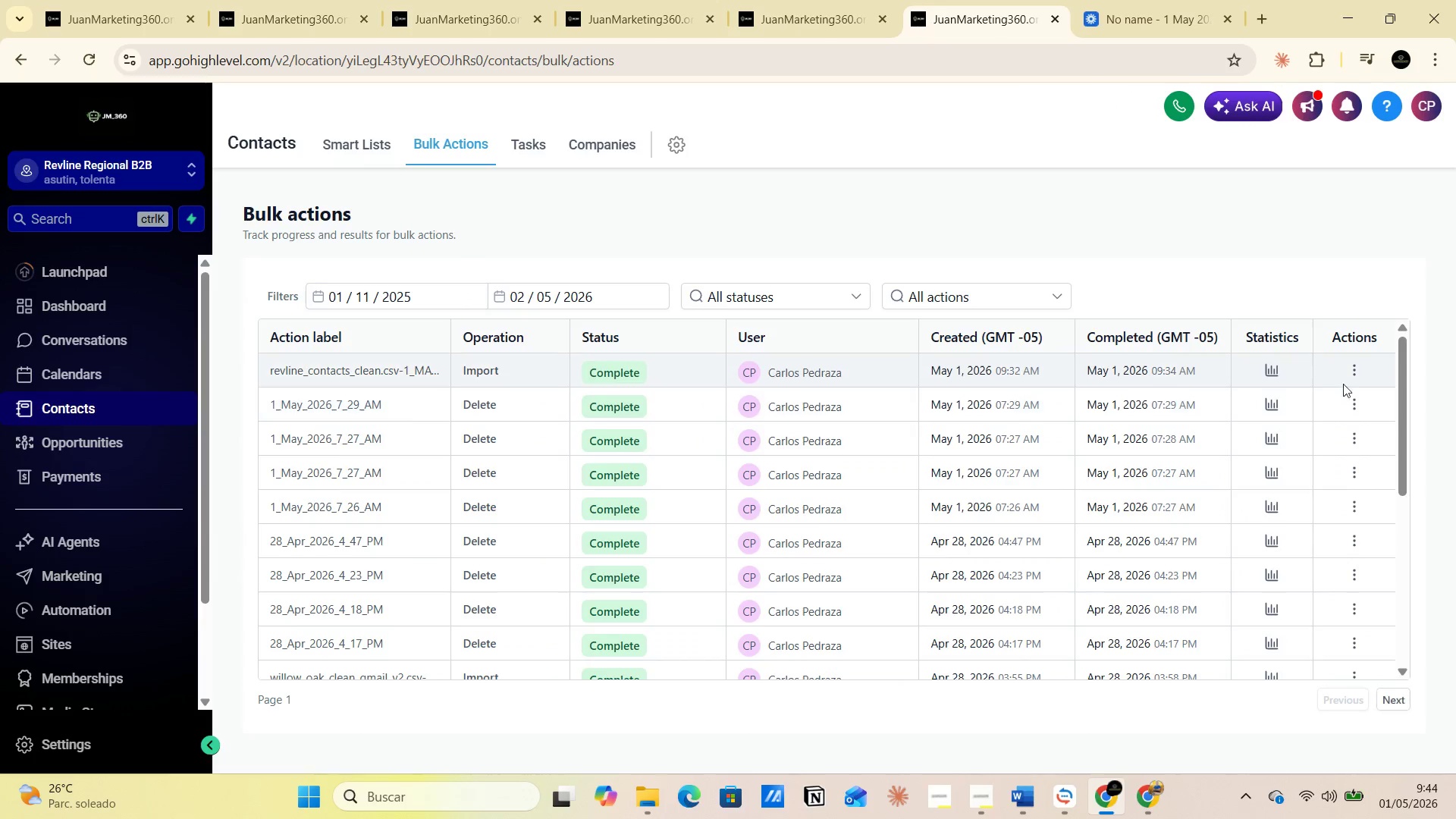 
left_click([1271, 367])
 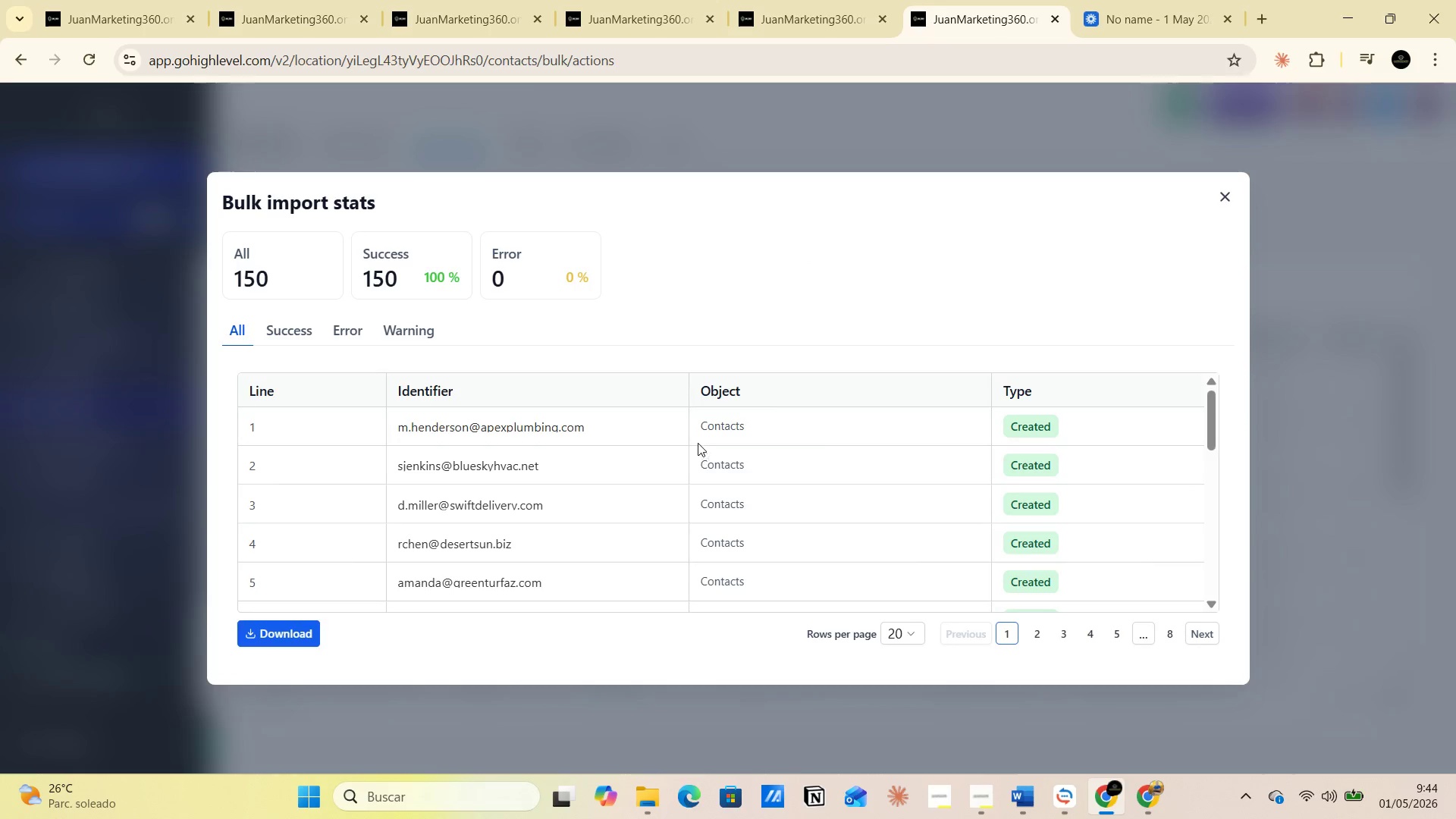 
key(Alt+AltLeft)
 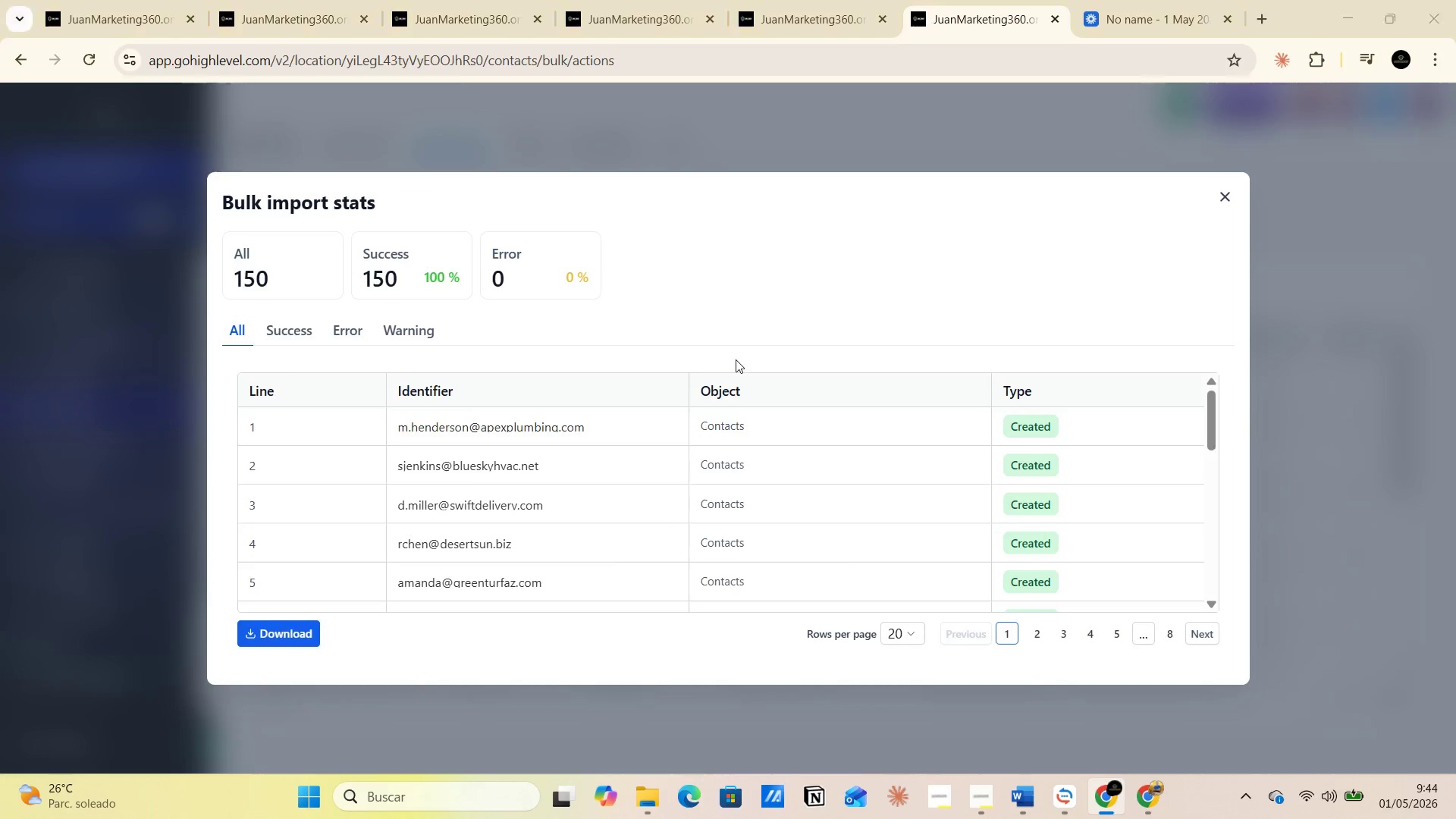 
key(Alt+Tab)
 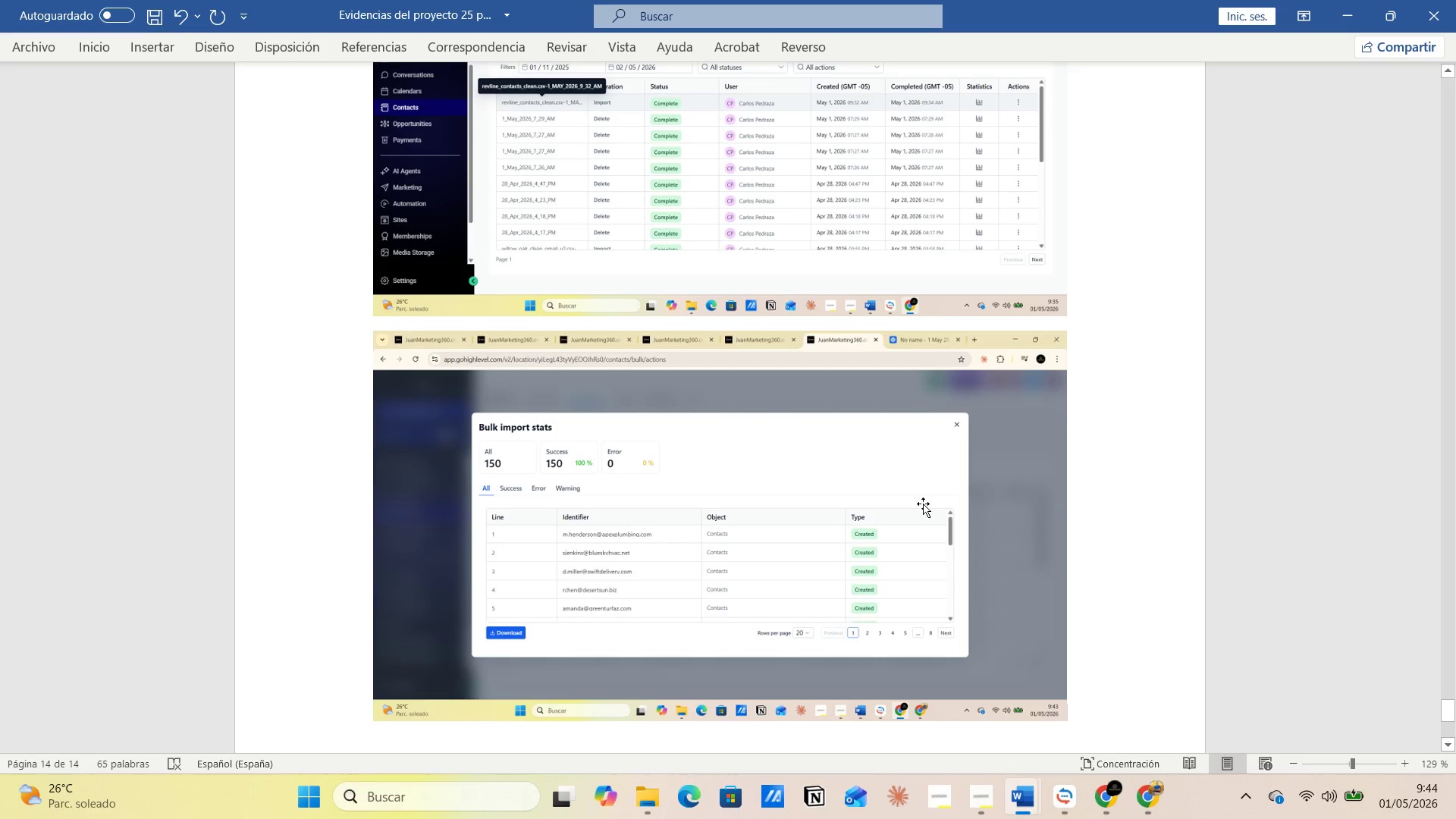 
scroll: coordinate [1050, 543], scroll_direction: down, amount: 7.0
 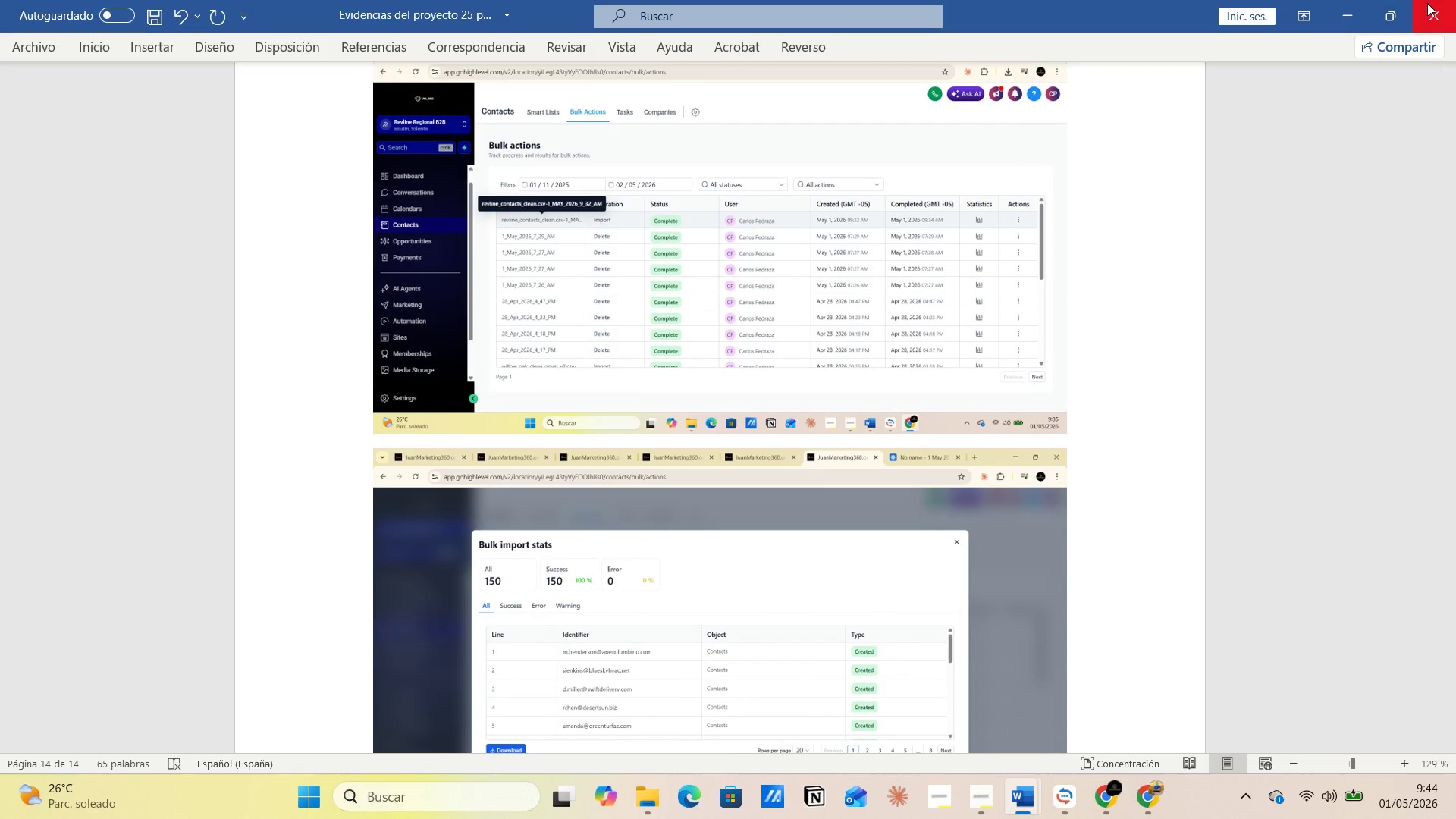 
left_click([1435, 8])
 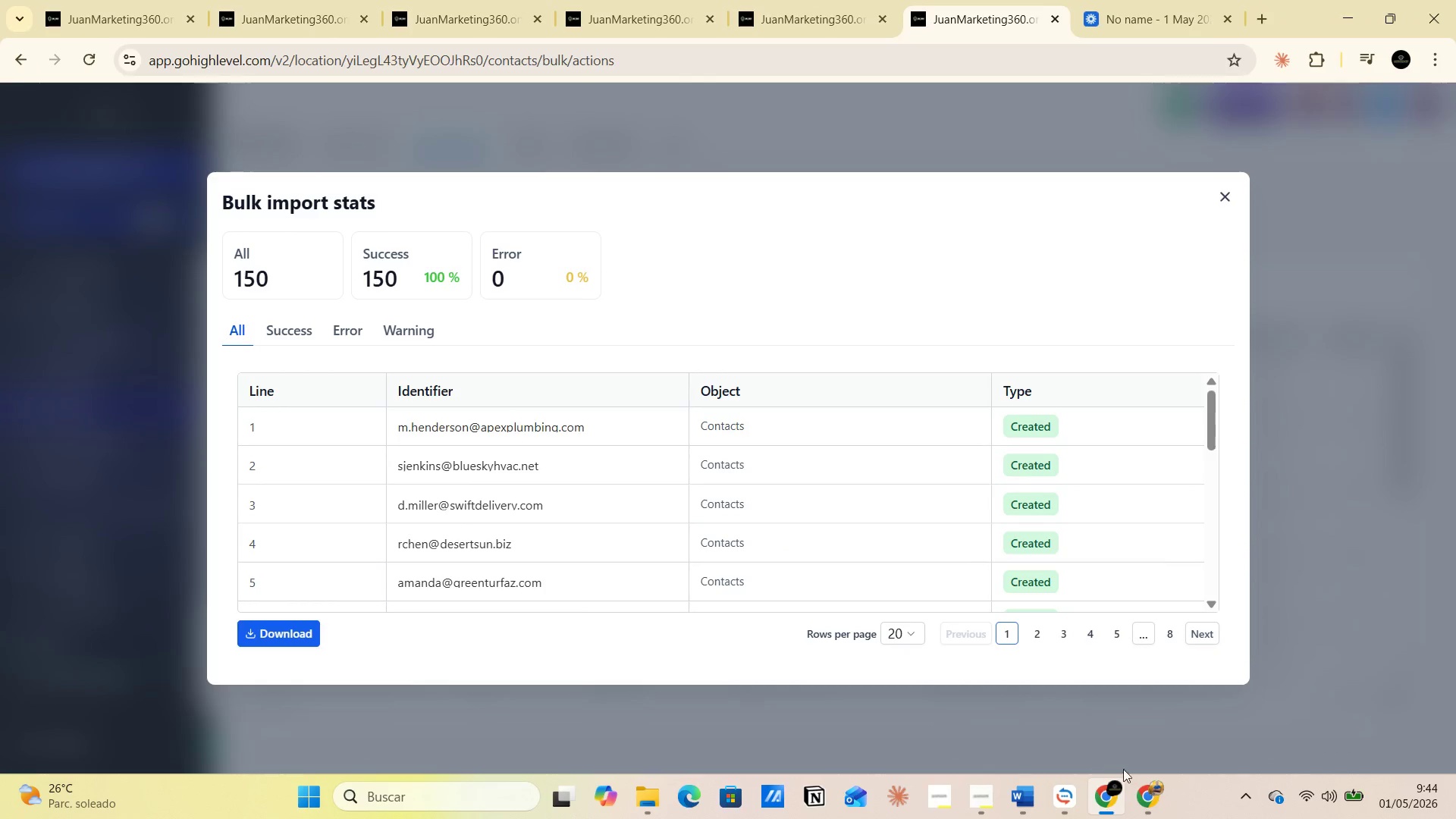 
wait(6.14)
 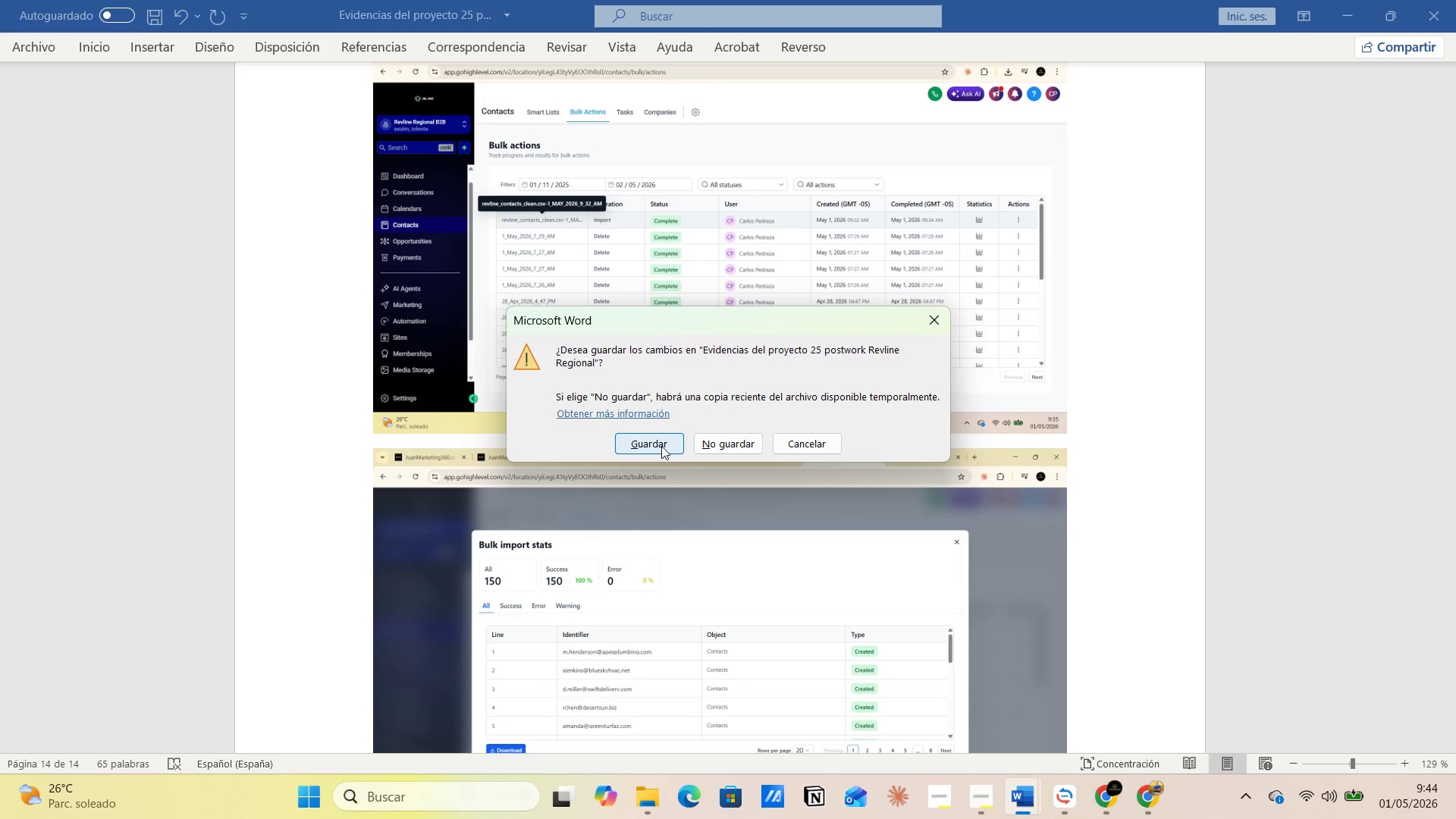 
left_click([1455, 802])
 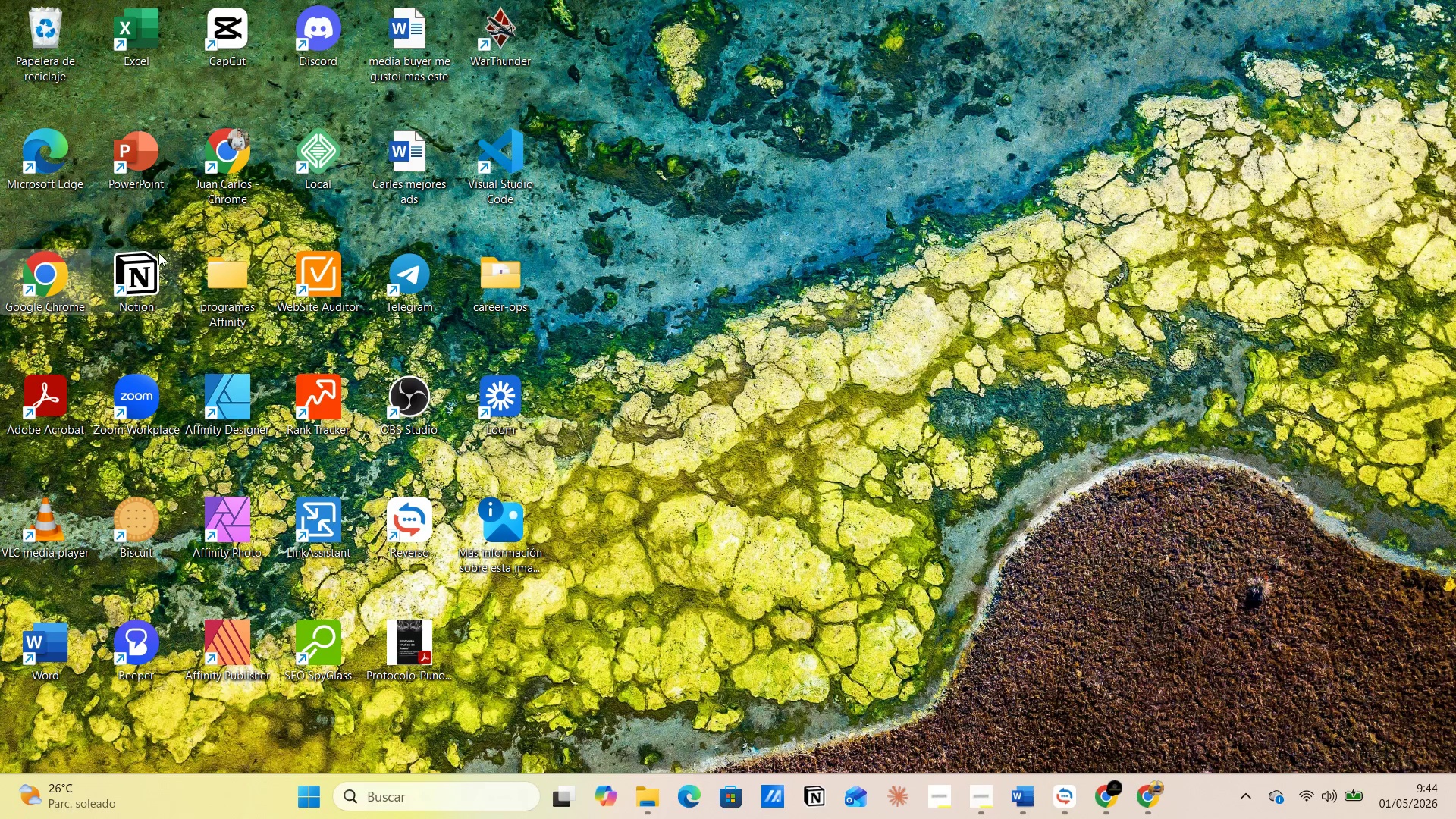 
left_click([220, 162])
 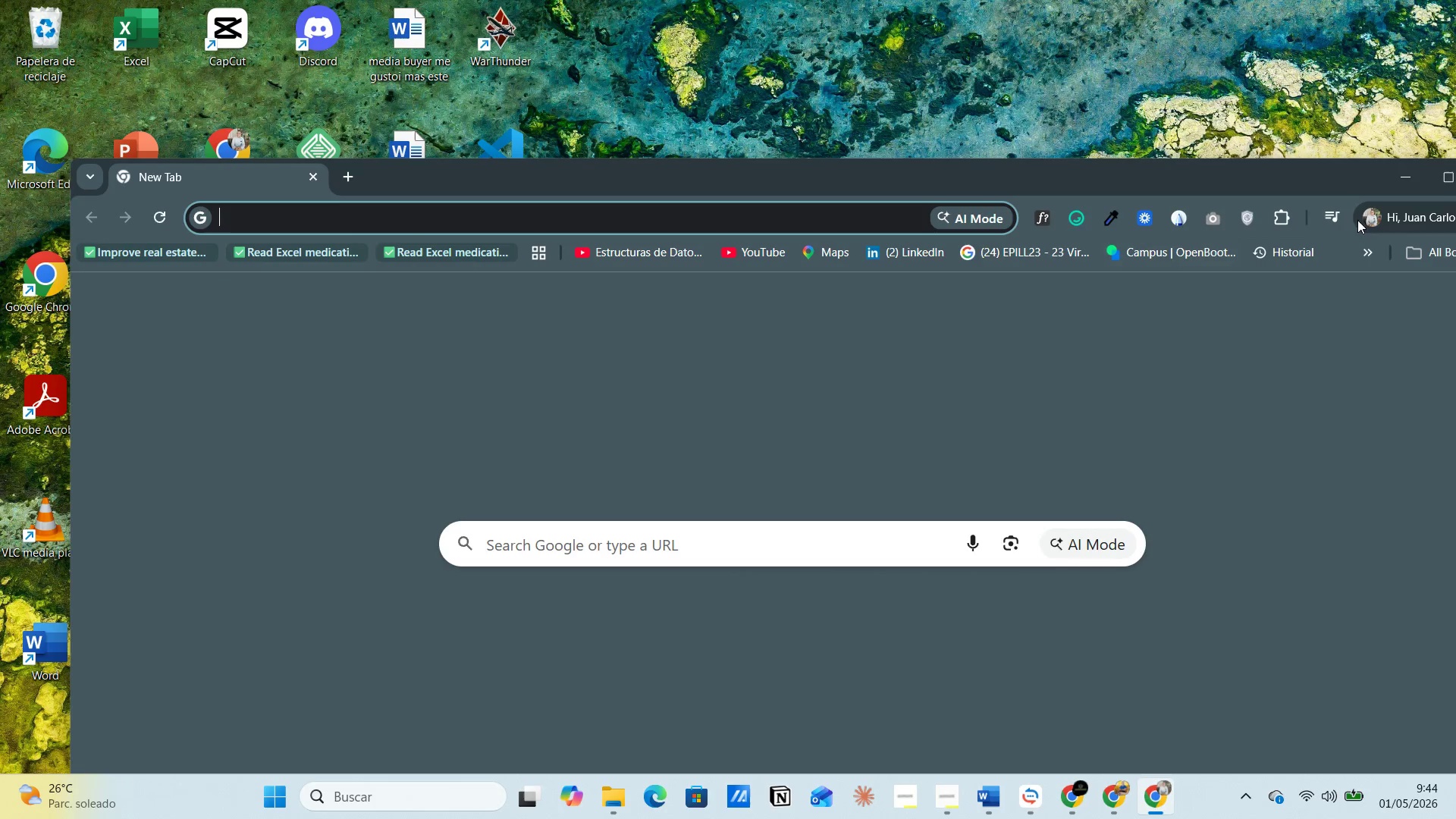 
left_click([1448, 181])
 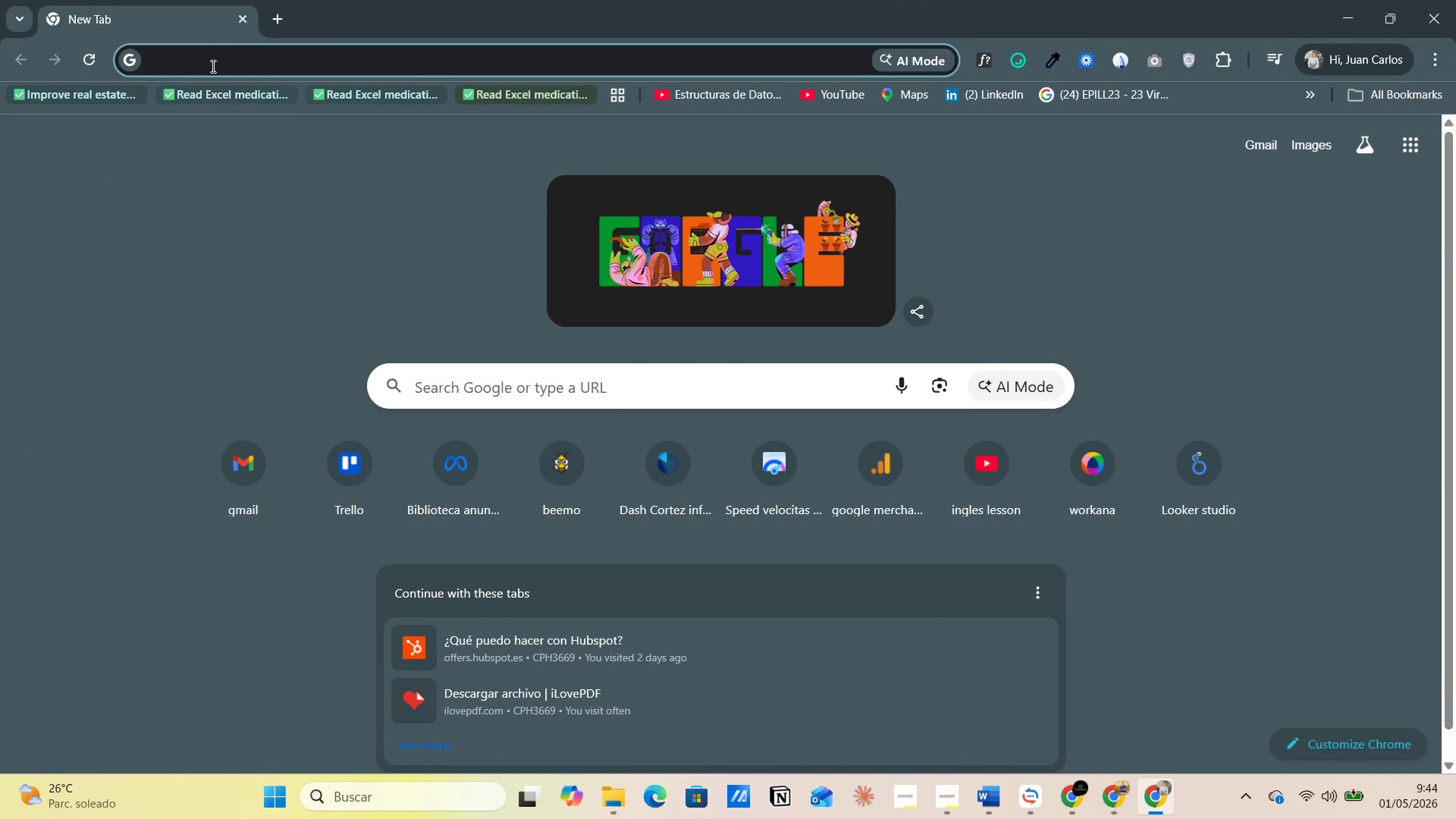 
left_click([212, 64])
 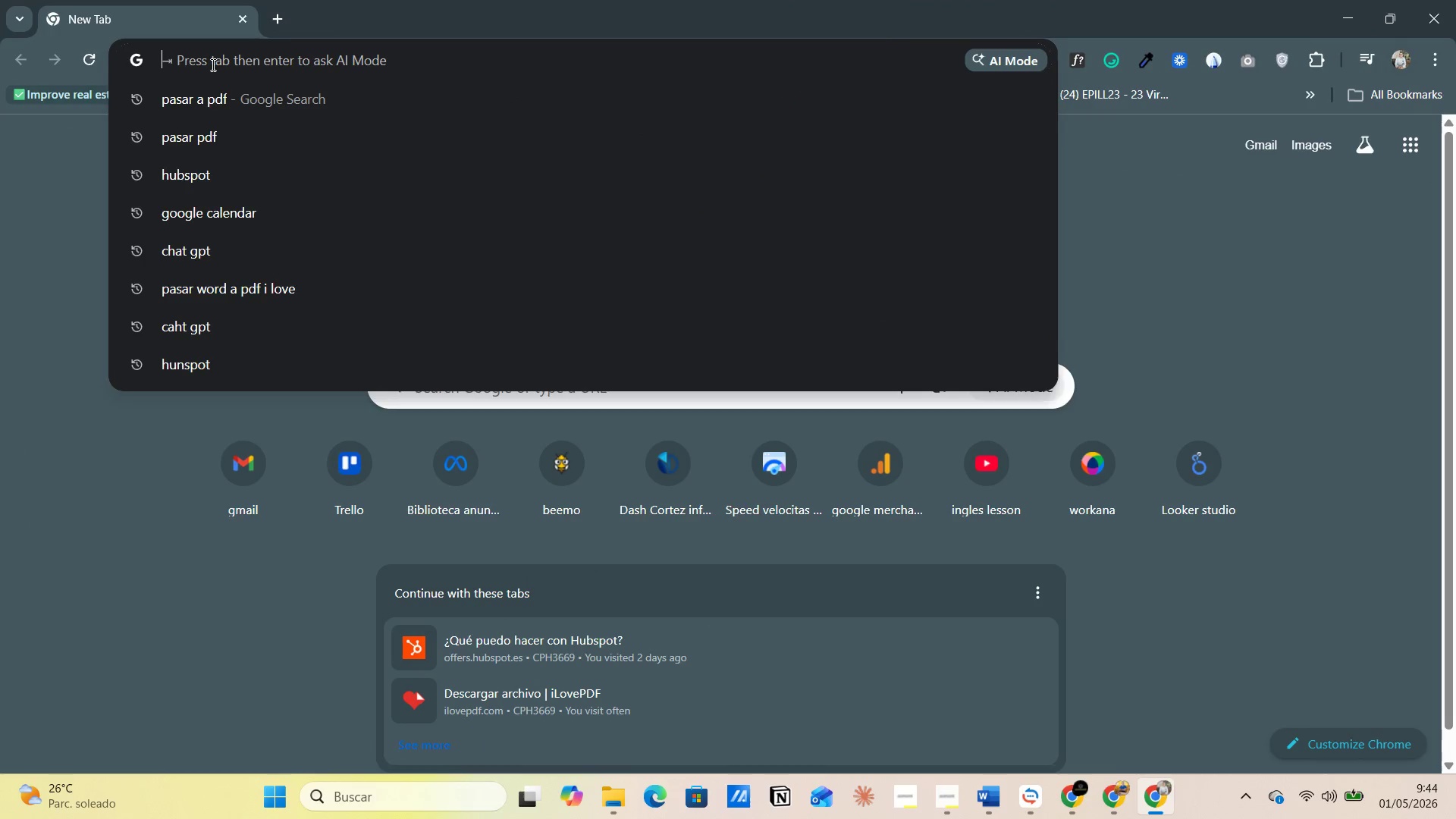 
type(pasar)
 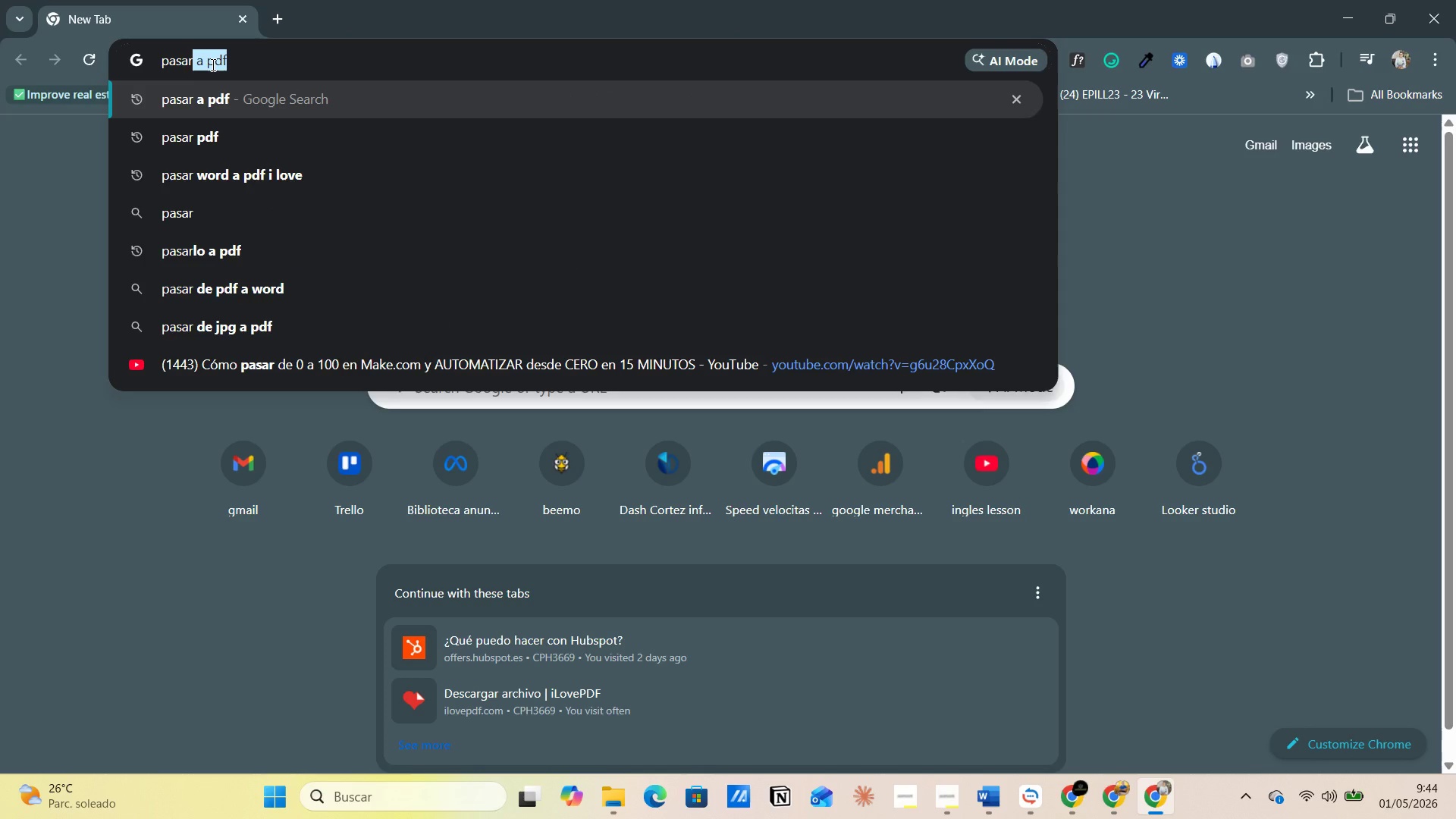 
key(Enter)
 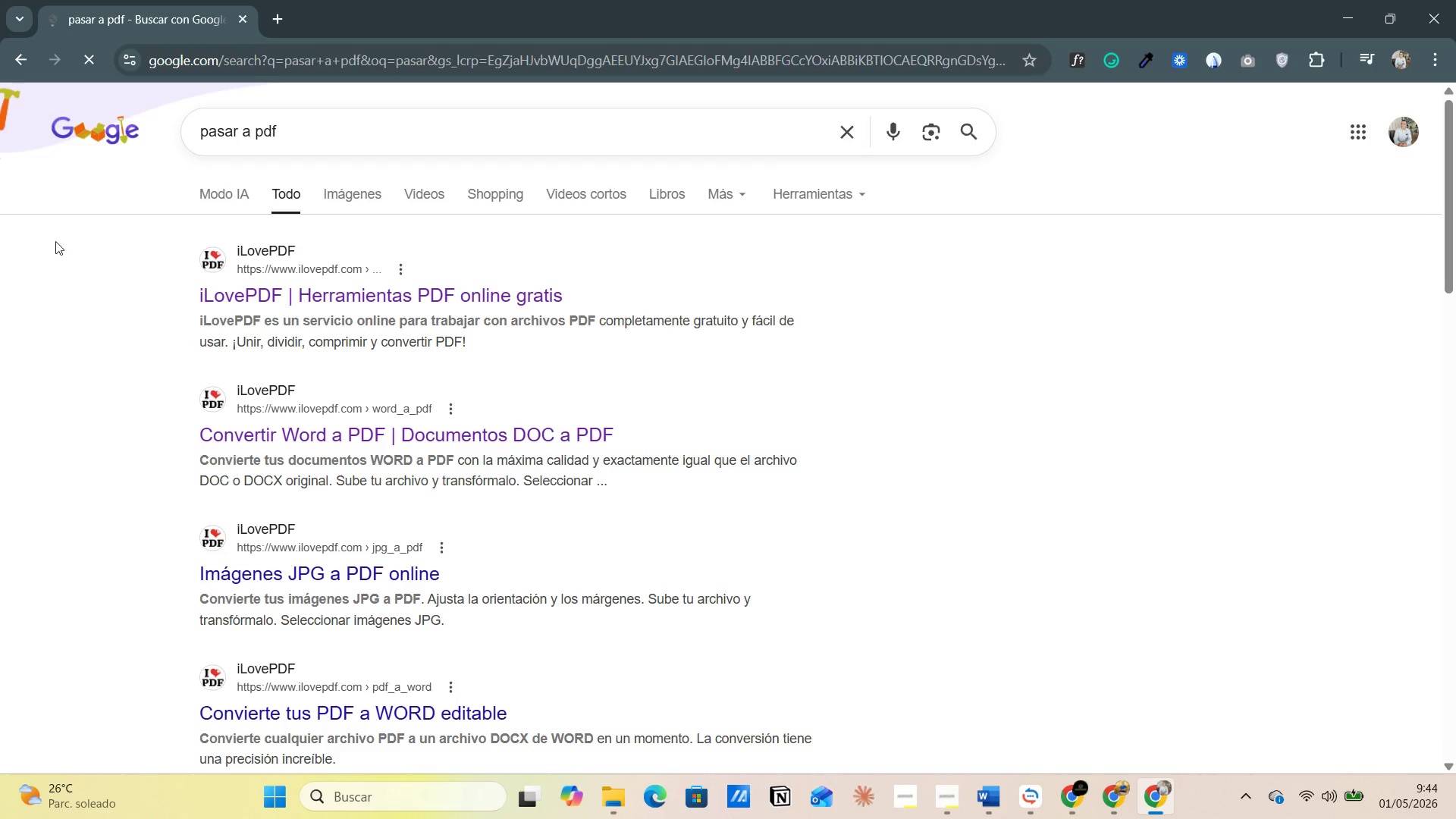 
left_click([264, 287])
 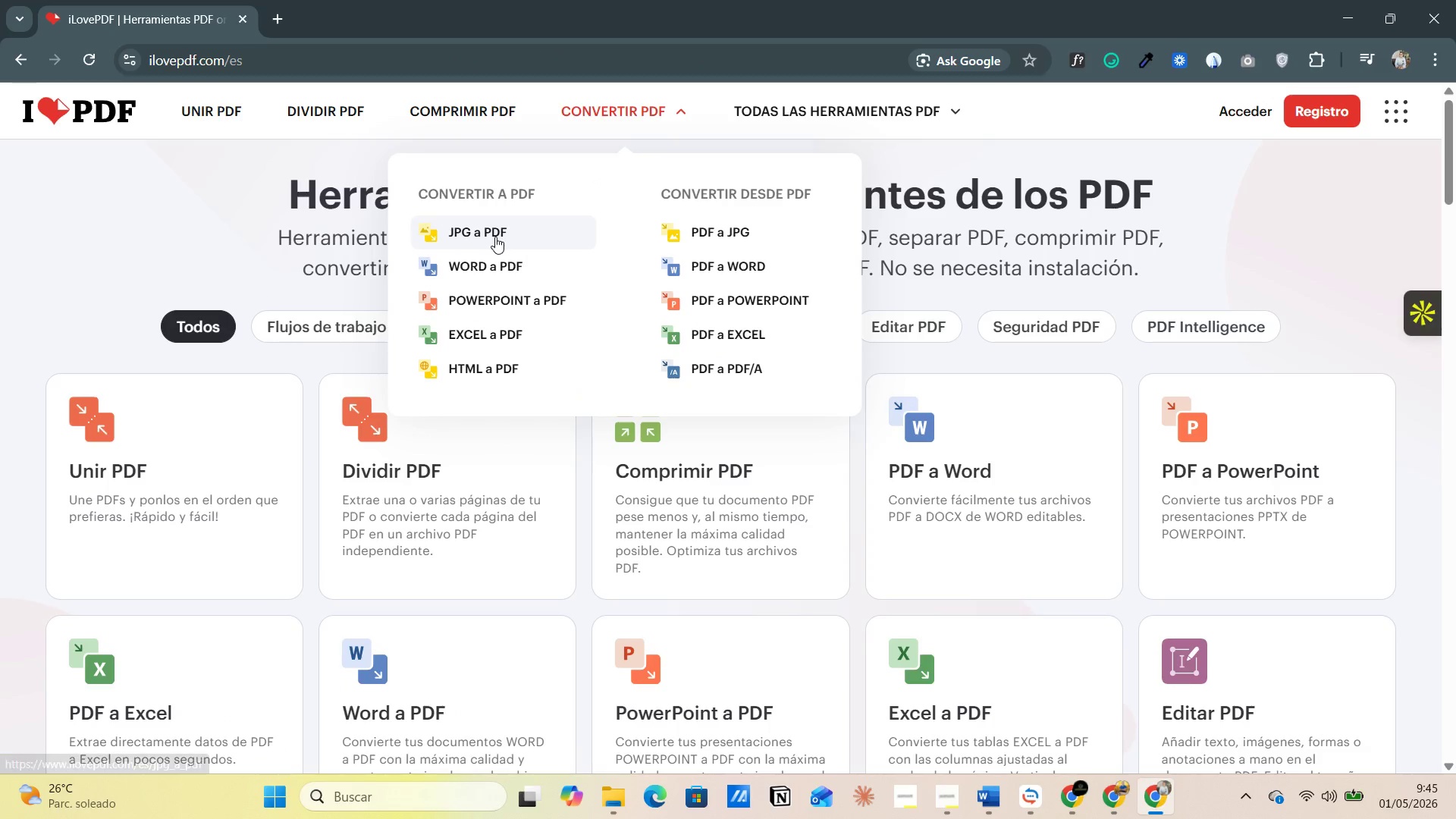 
left_click([497, 263])
 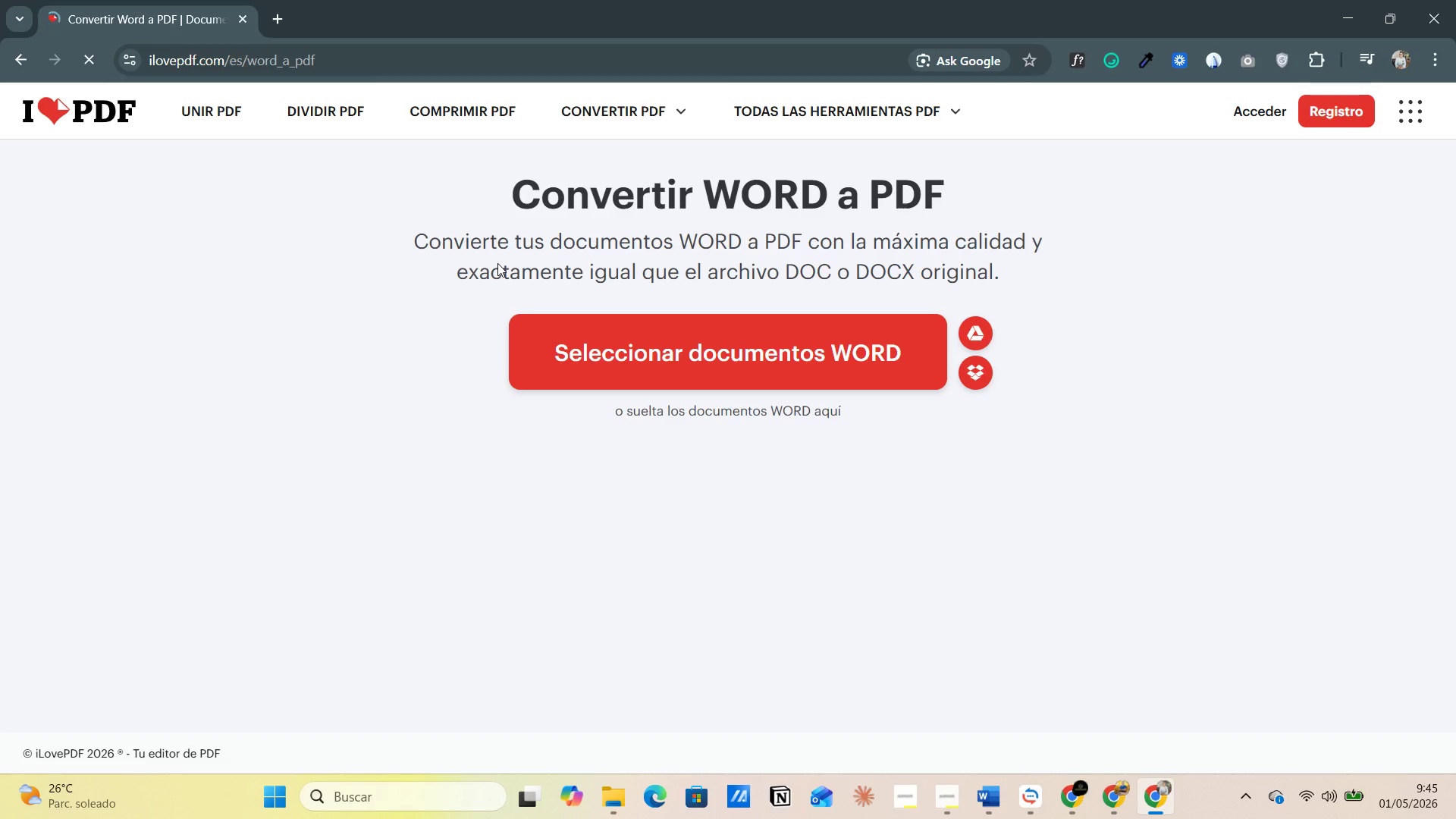 
mouse_move([695, 376])
 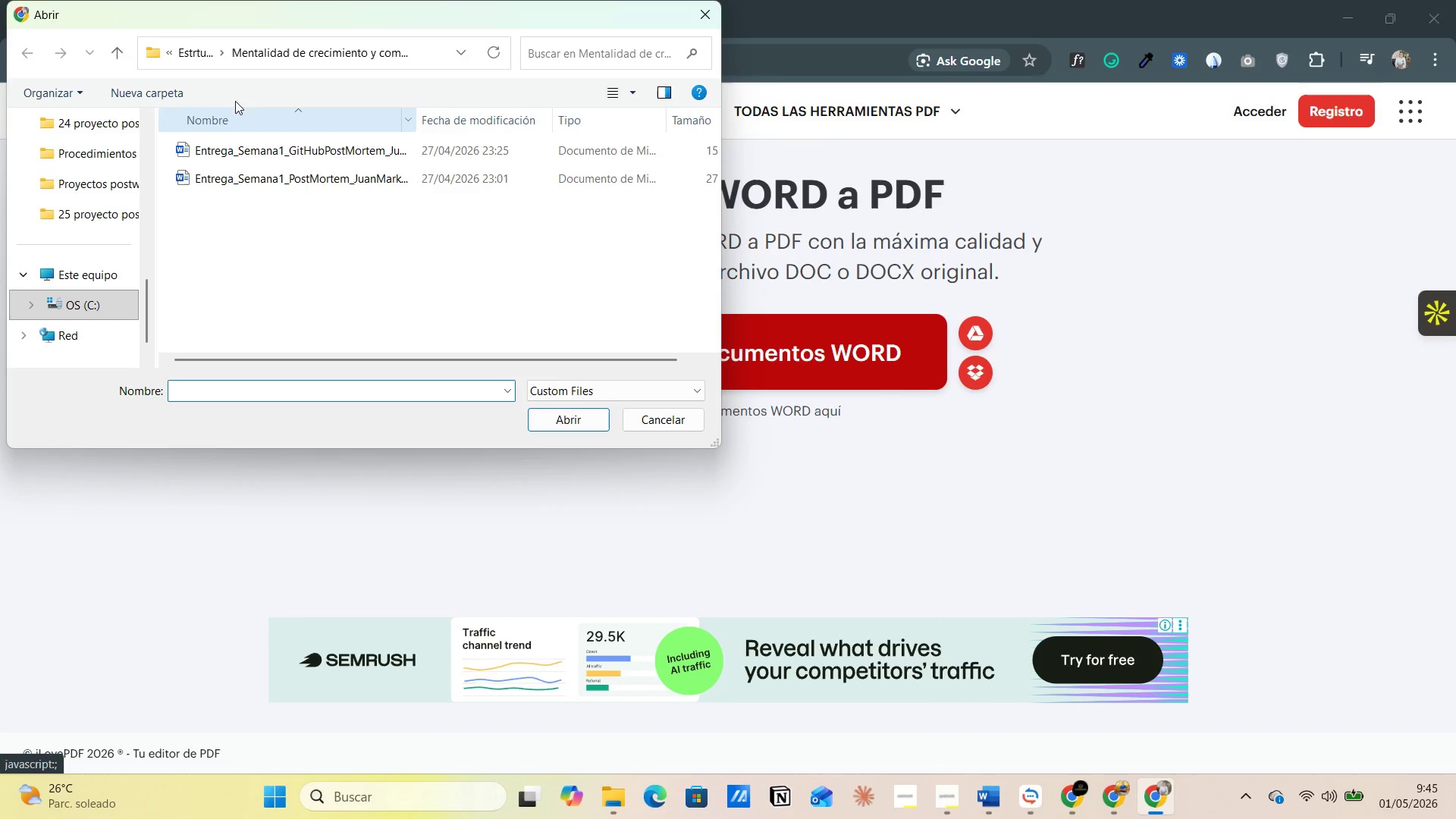 
left_click([188, 52])
 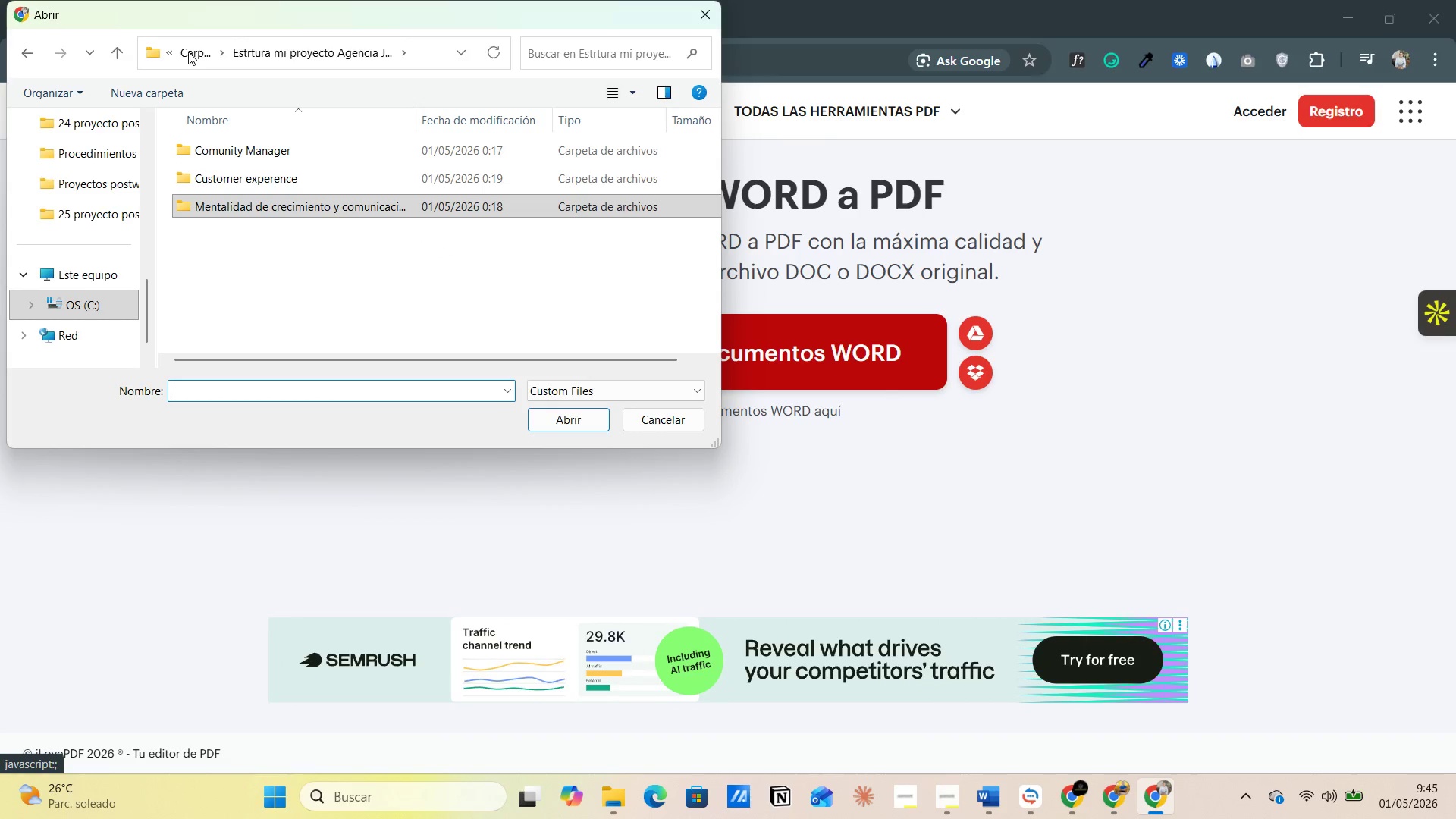 
left_click([188, 52])
 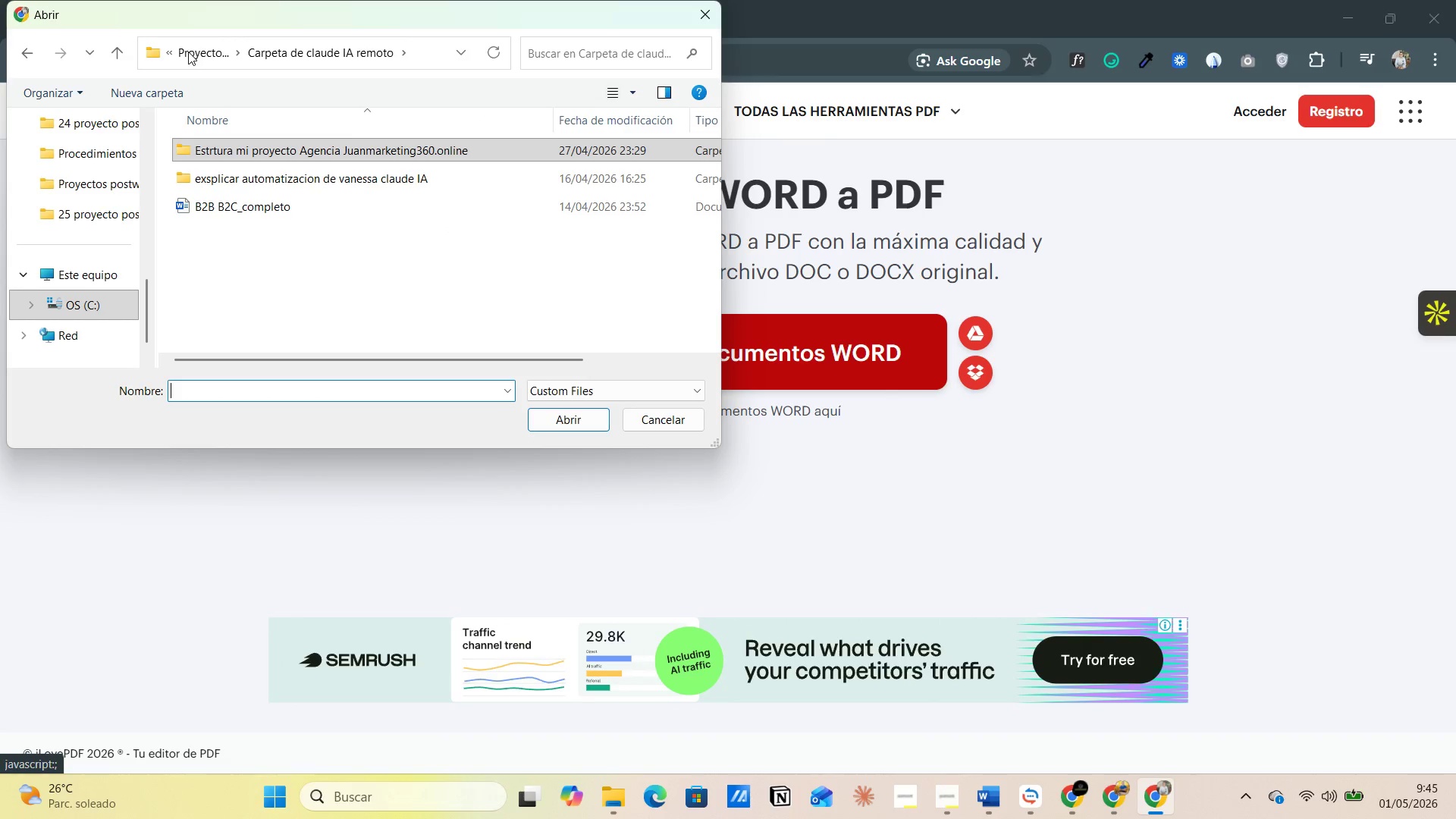 
left_click([188, 52])
 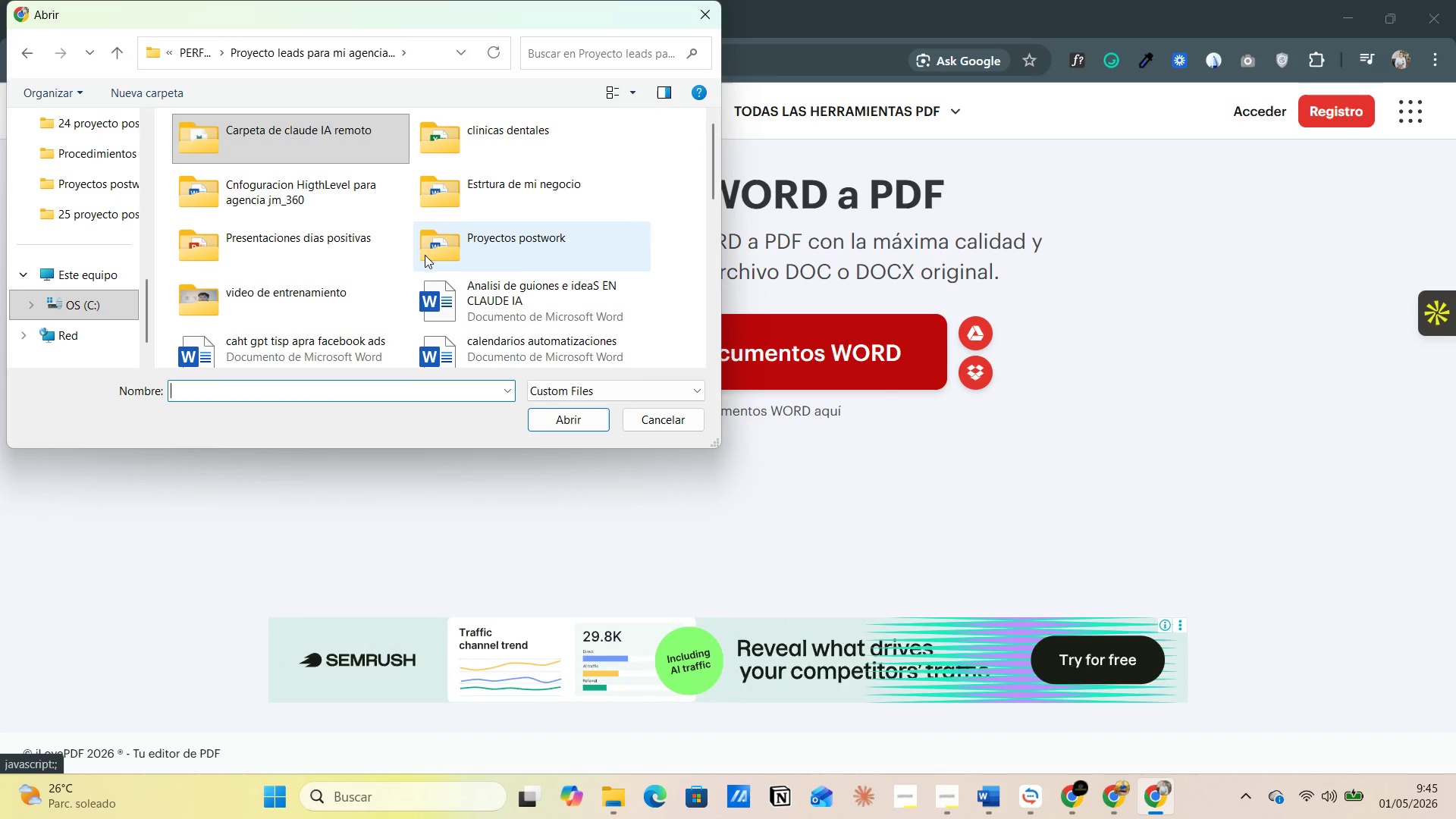 
double_click([520, 255])
 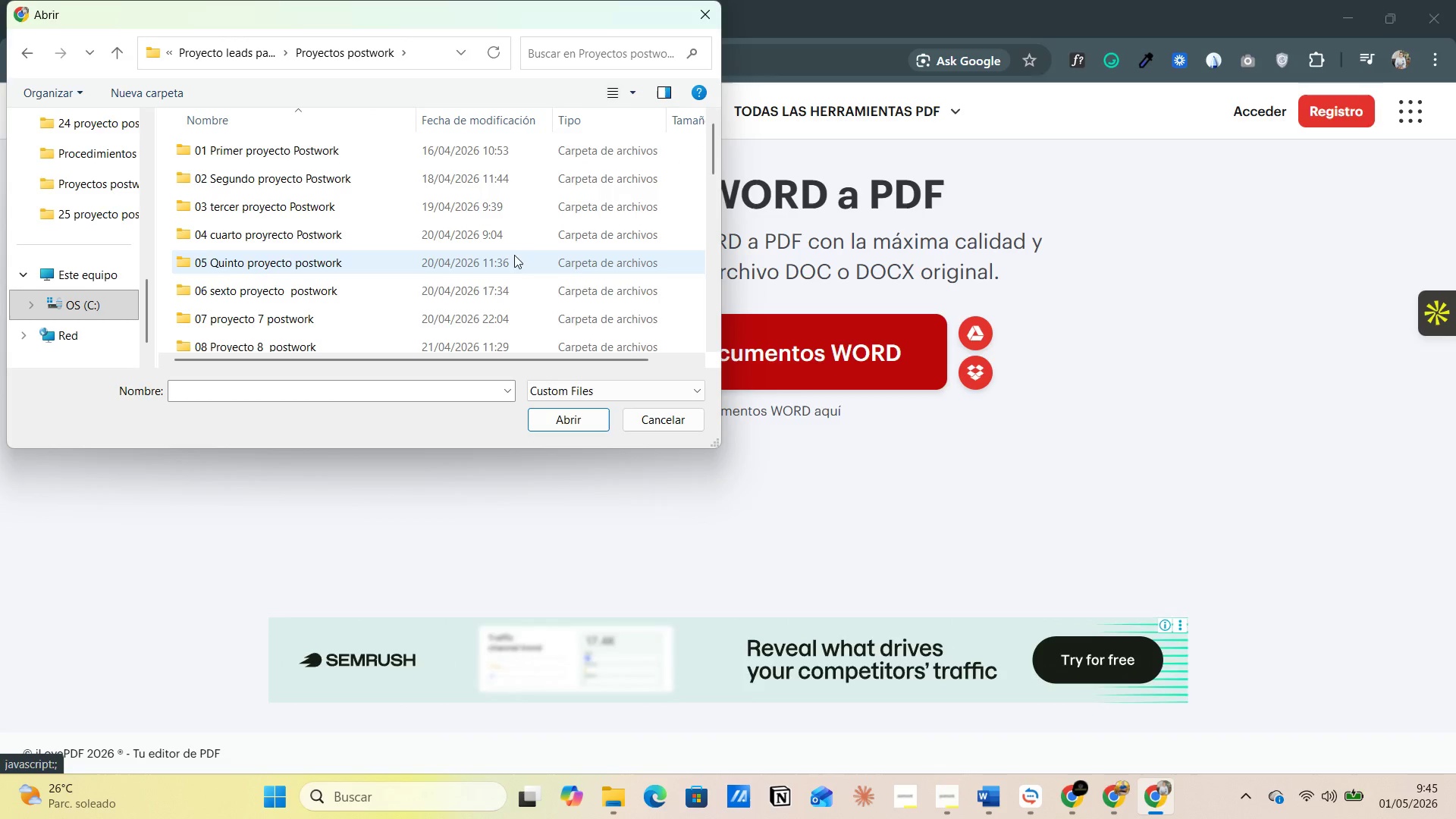 
scroll: coordinate [248, 318], scroll_direction: down, amount: 17.0
 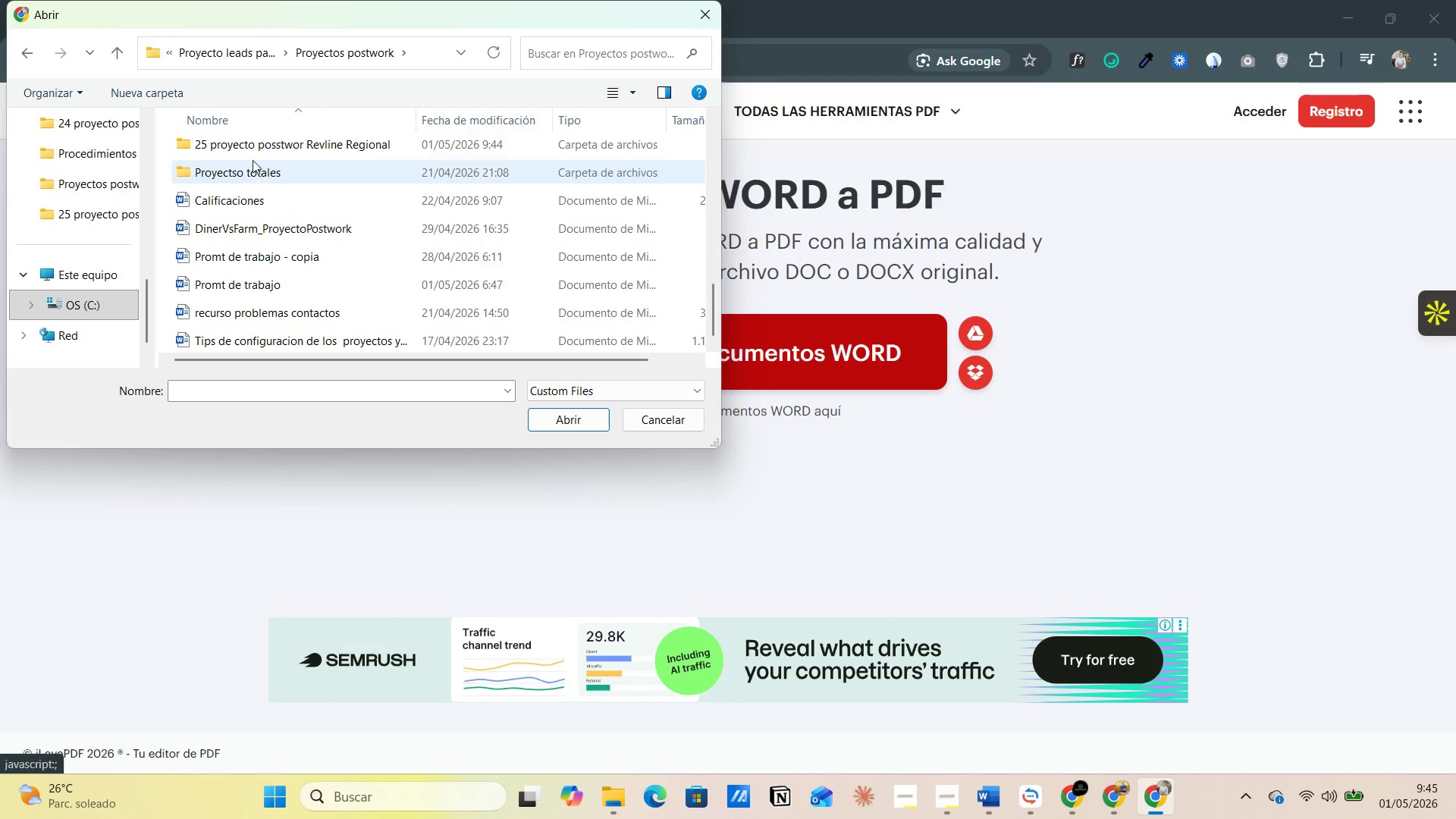 
left_click([253, 152])
 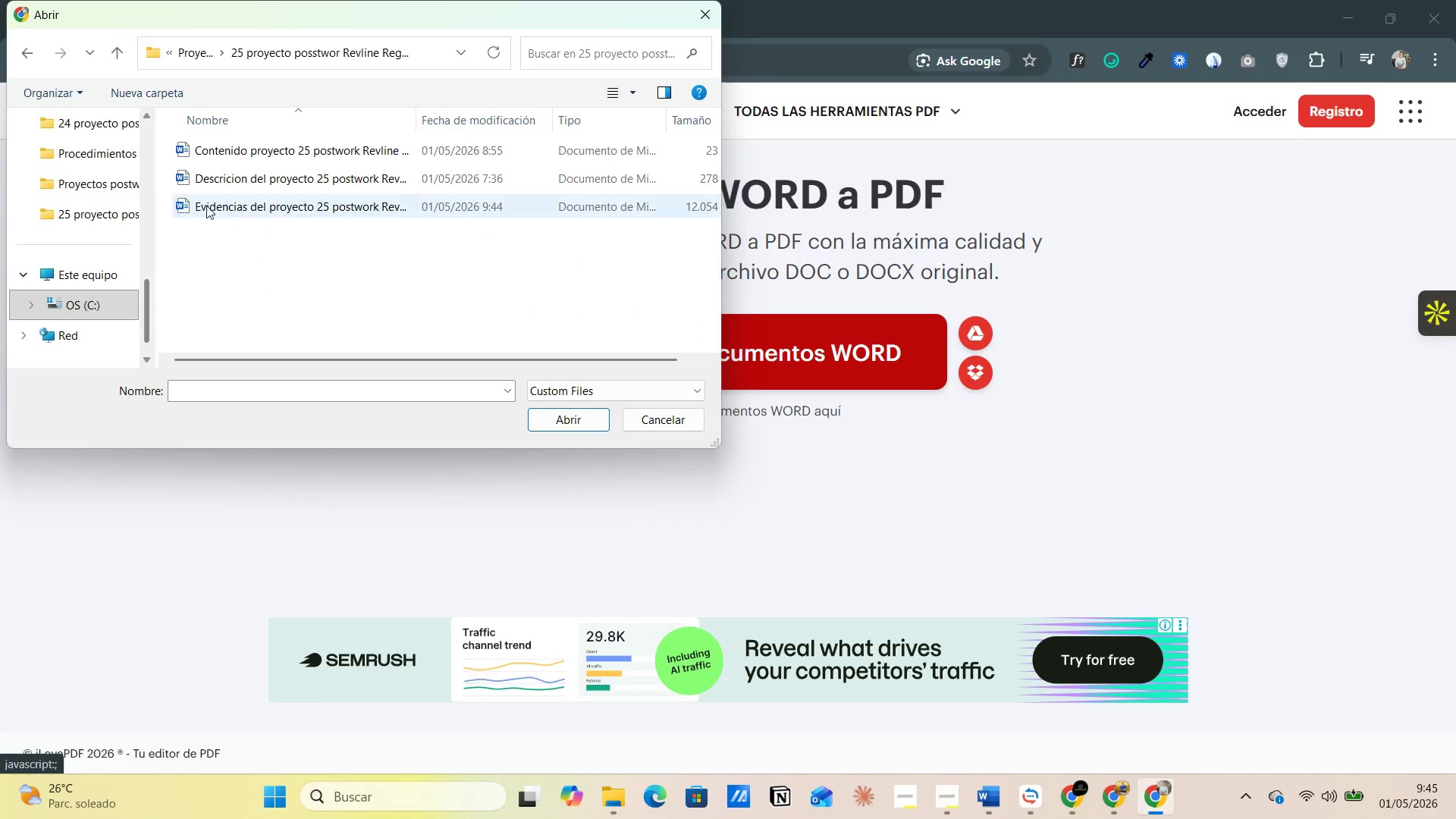 
left_click([274, 200])
 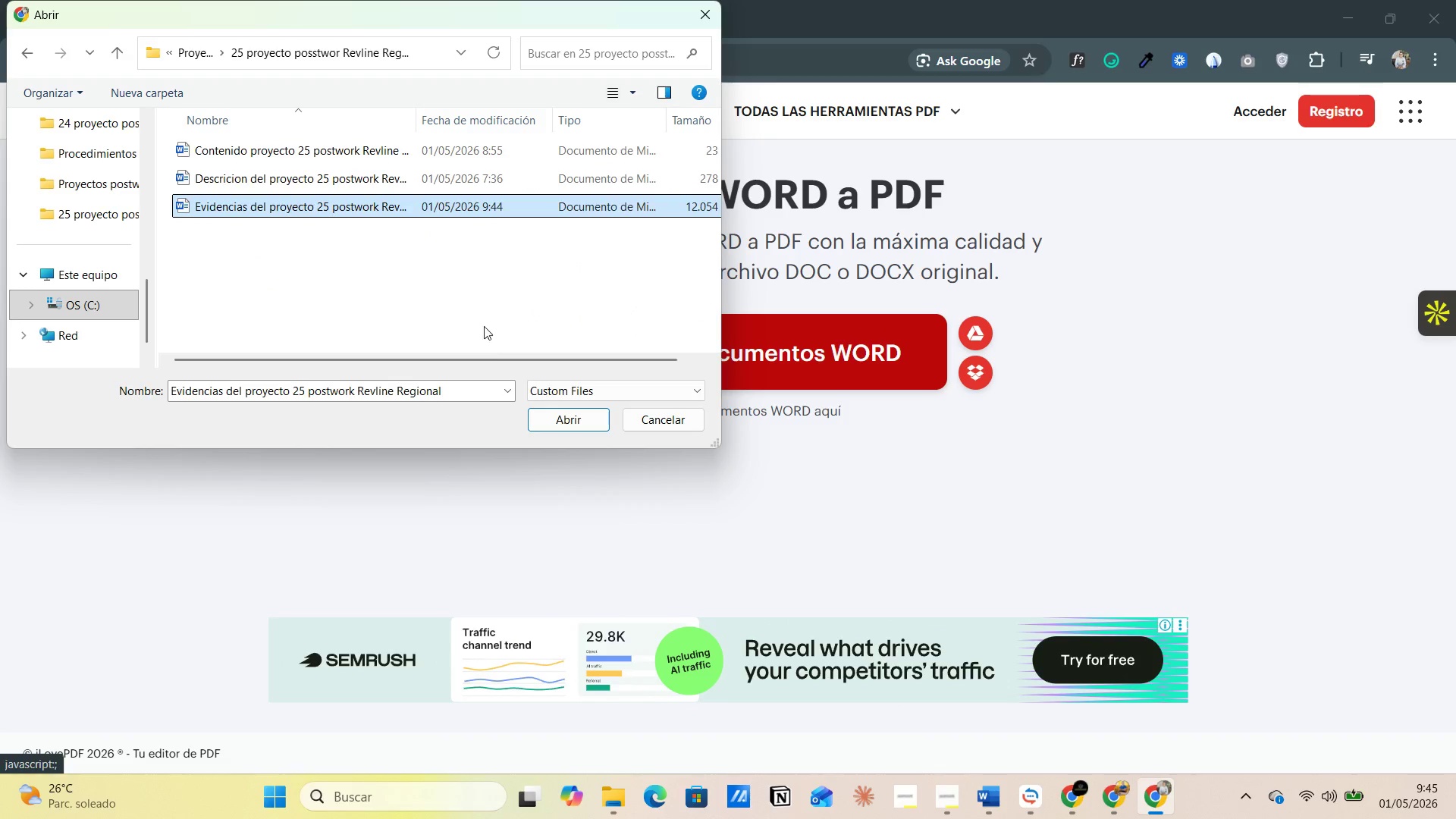 
left_click([544, 419])
 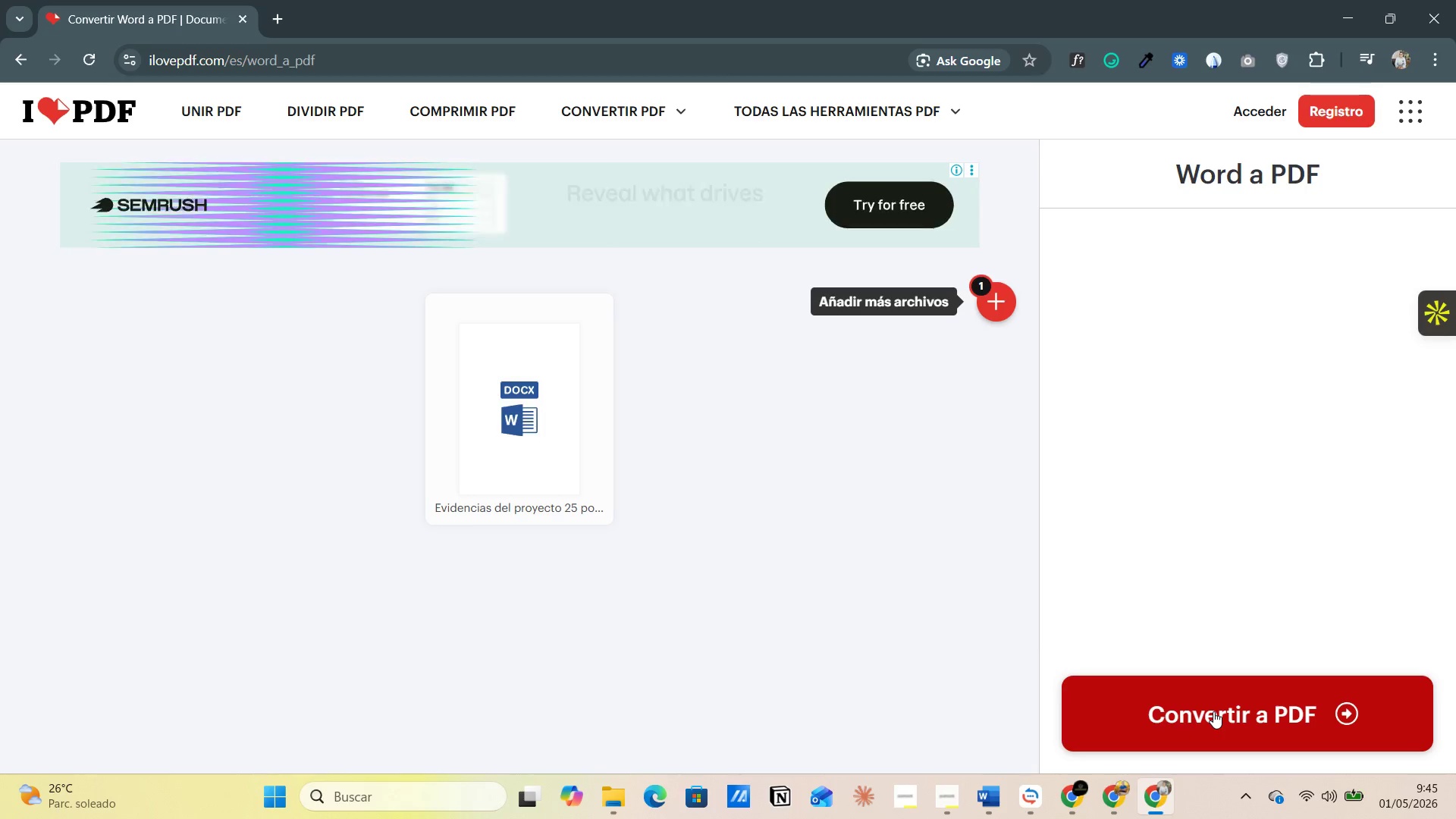 
left_click([1213, 711])
 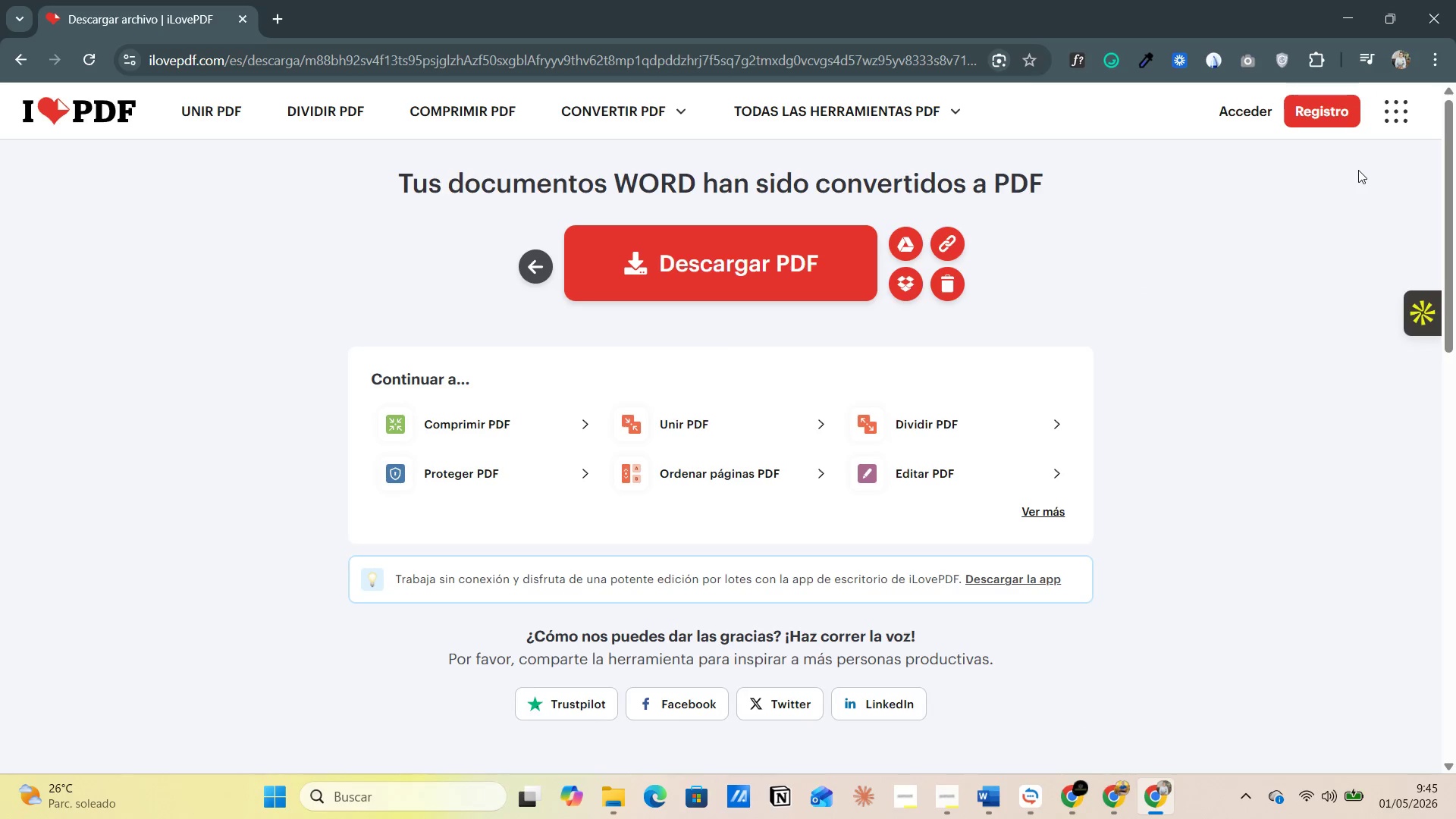 
wait(15.0)
 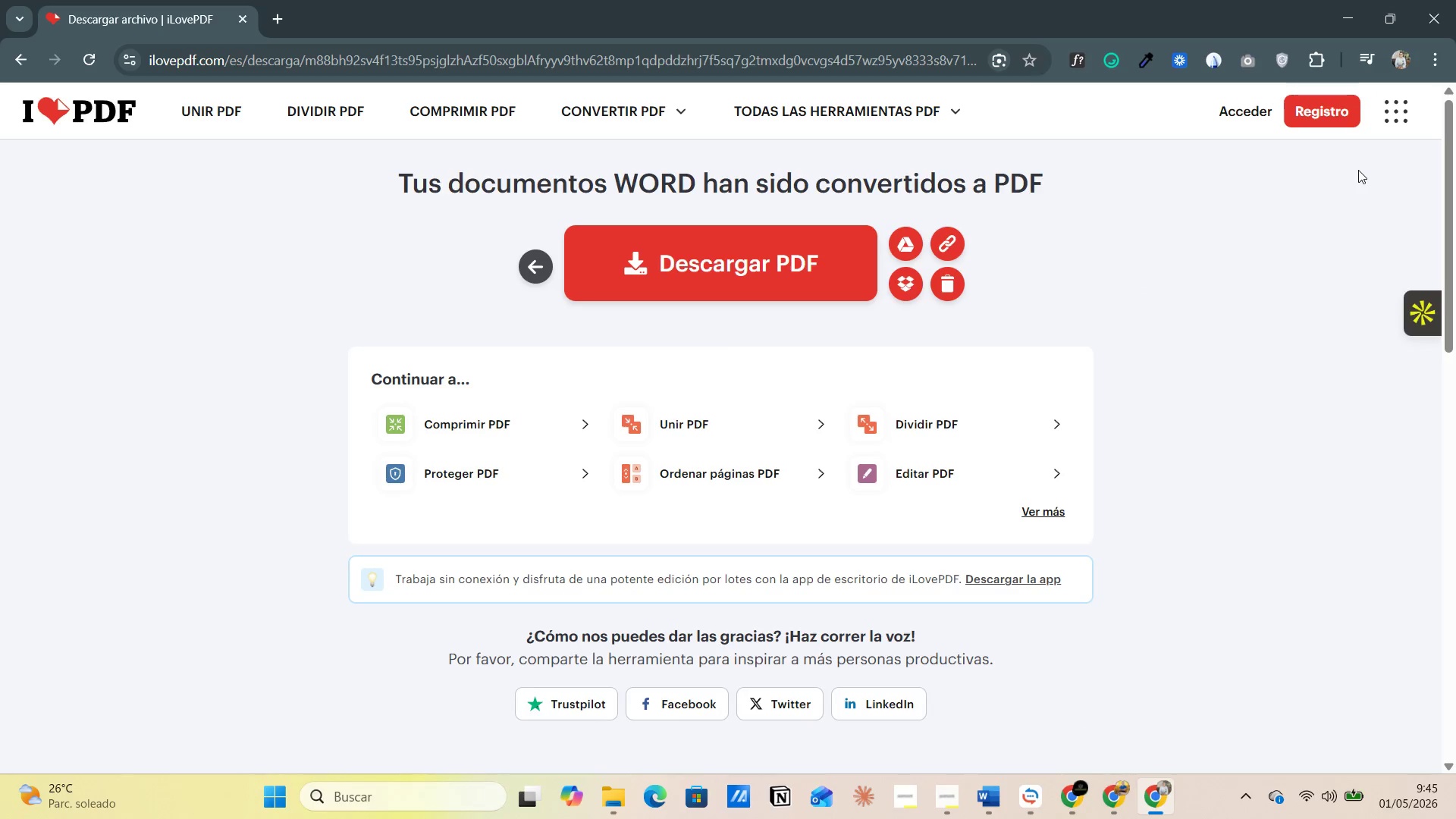 
left_click([1186, 102])
 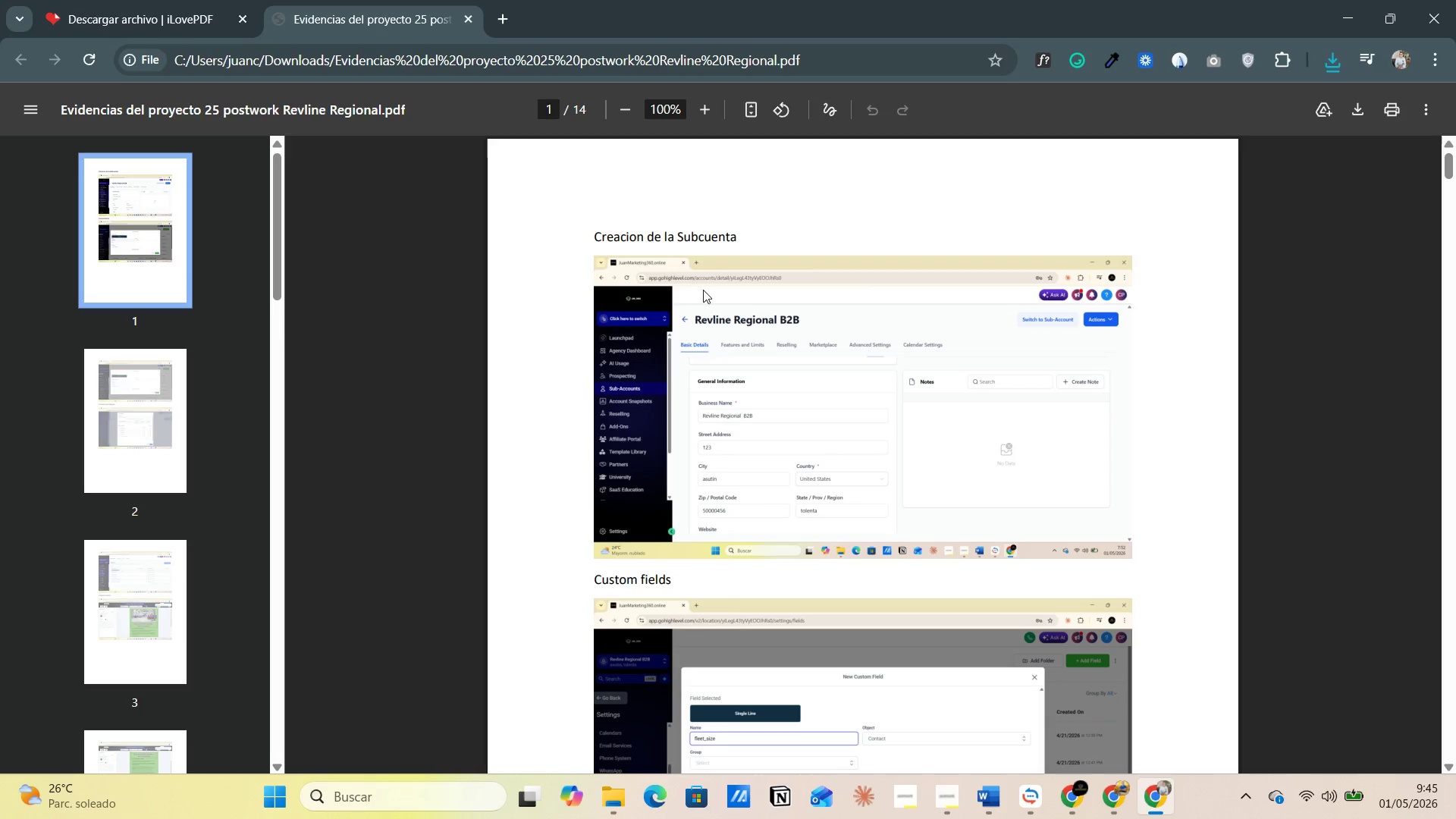 
scroll: coordinate [715, 300], scroll_direction: down, amount: 5.0
 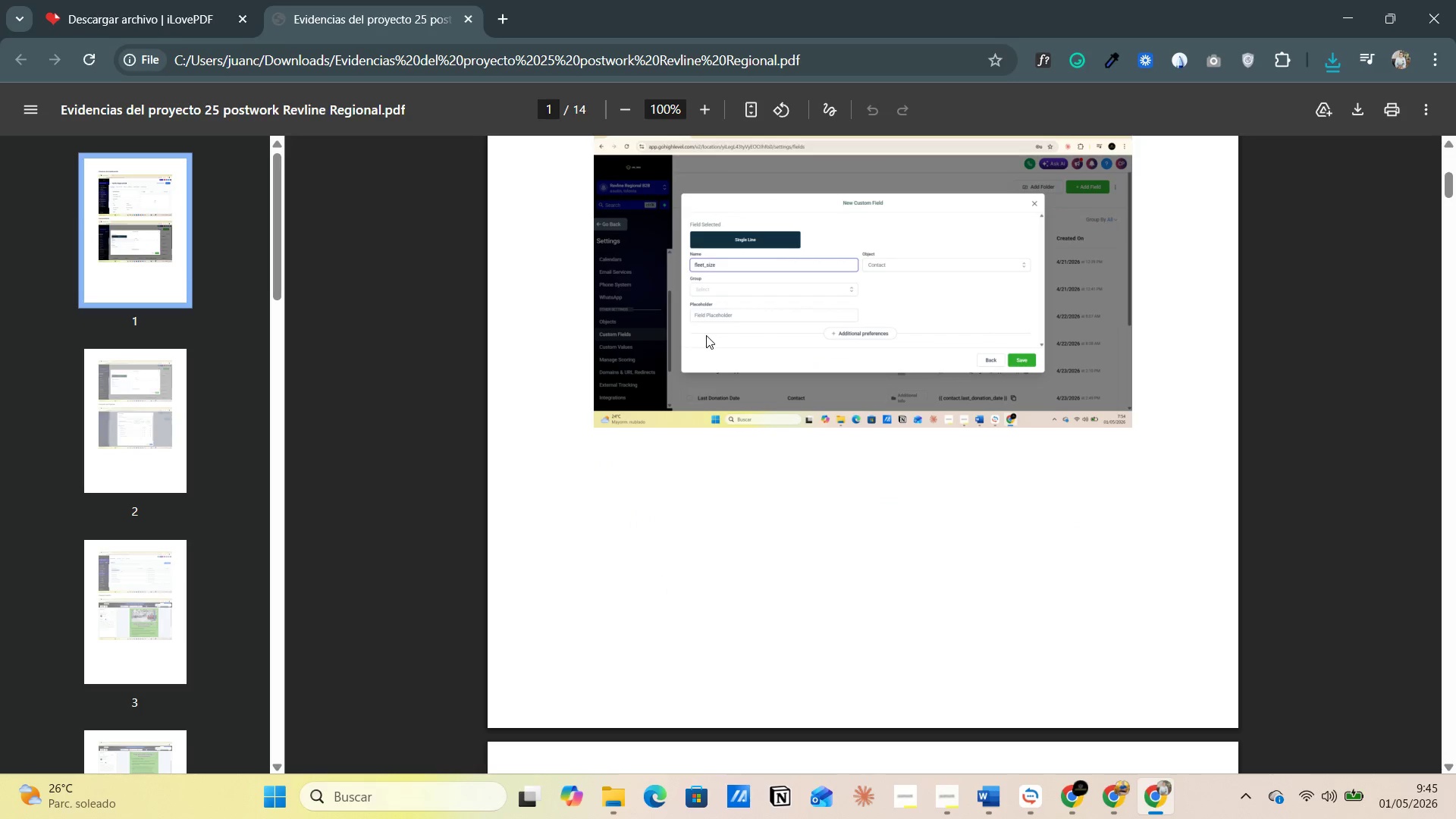 
scroll: coordinate [706, 335], scroll_direction: up, amount: 2.0
 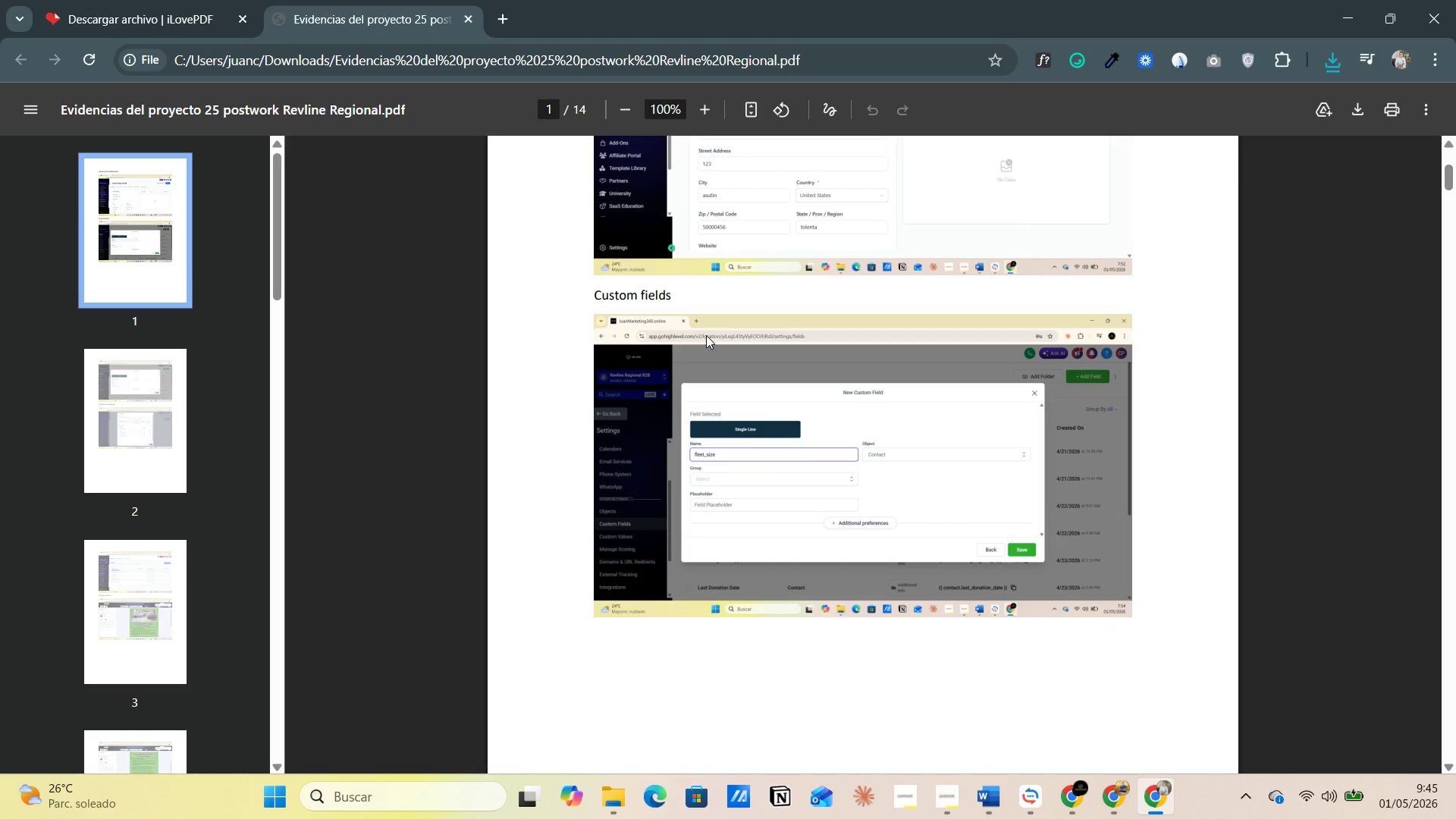 
scroll: coordinate [784, 432], scroll_direction: down, amount: 19.0
 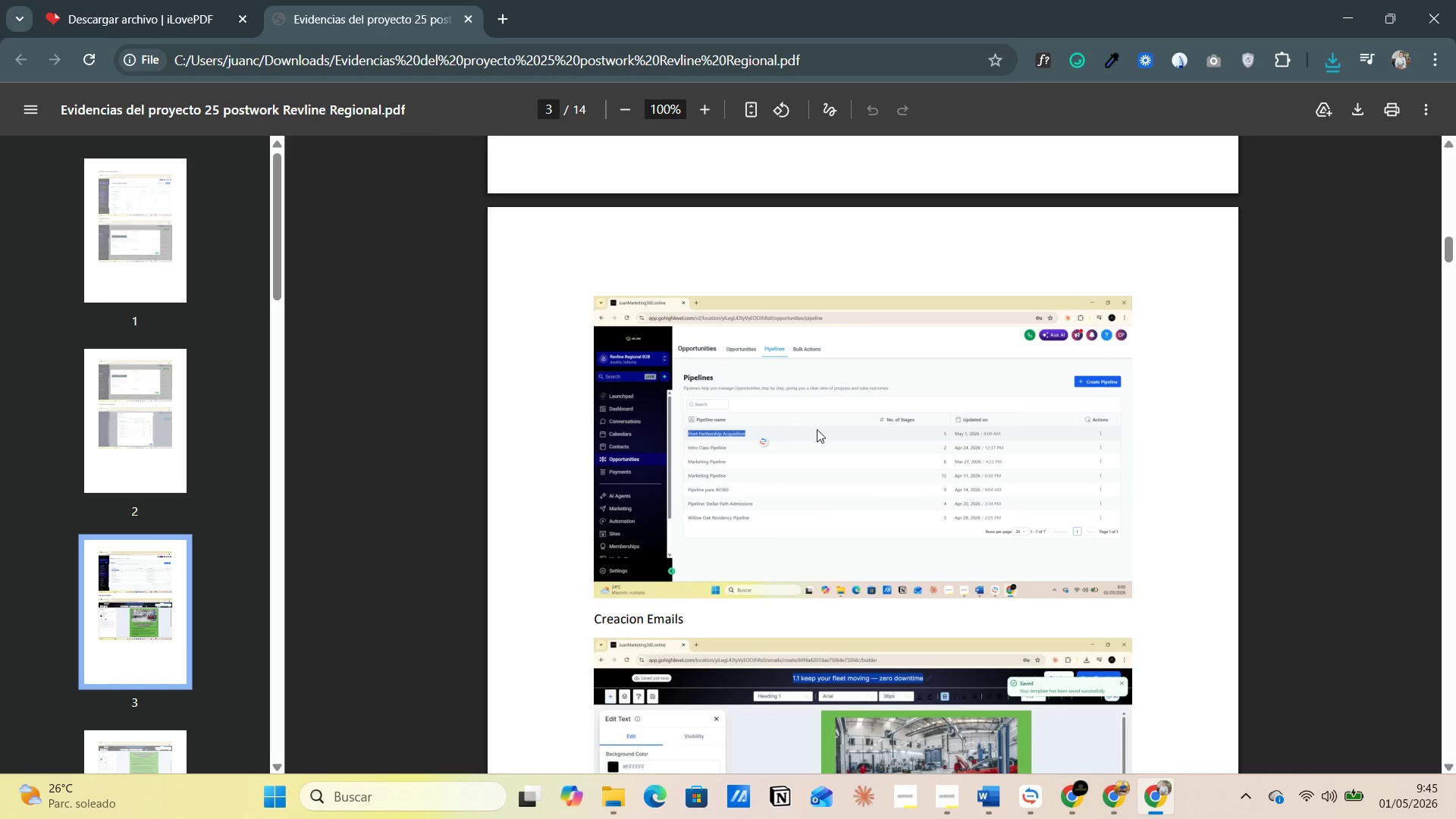 
scroll: coordinate [809, 430], scroll_direction: down, amount: 5.0
 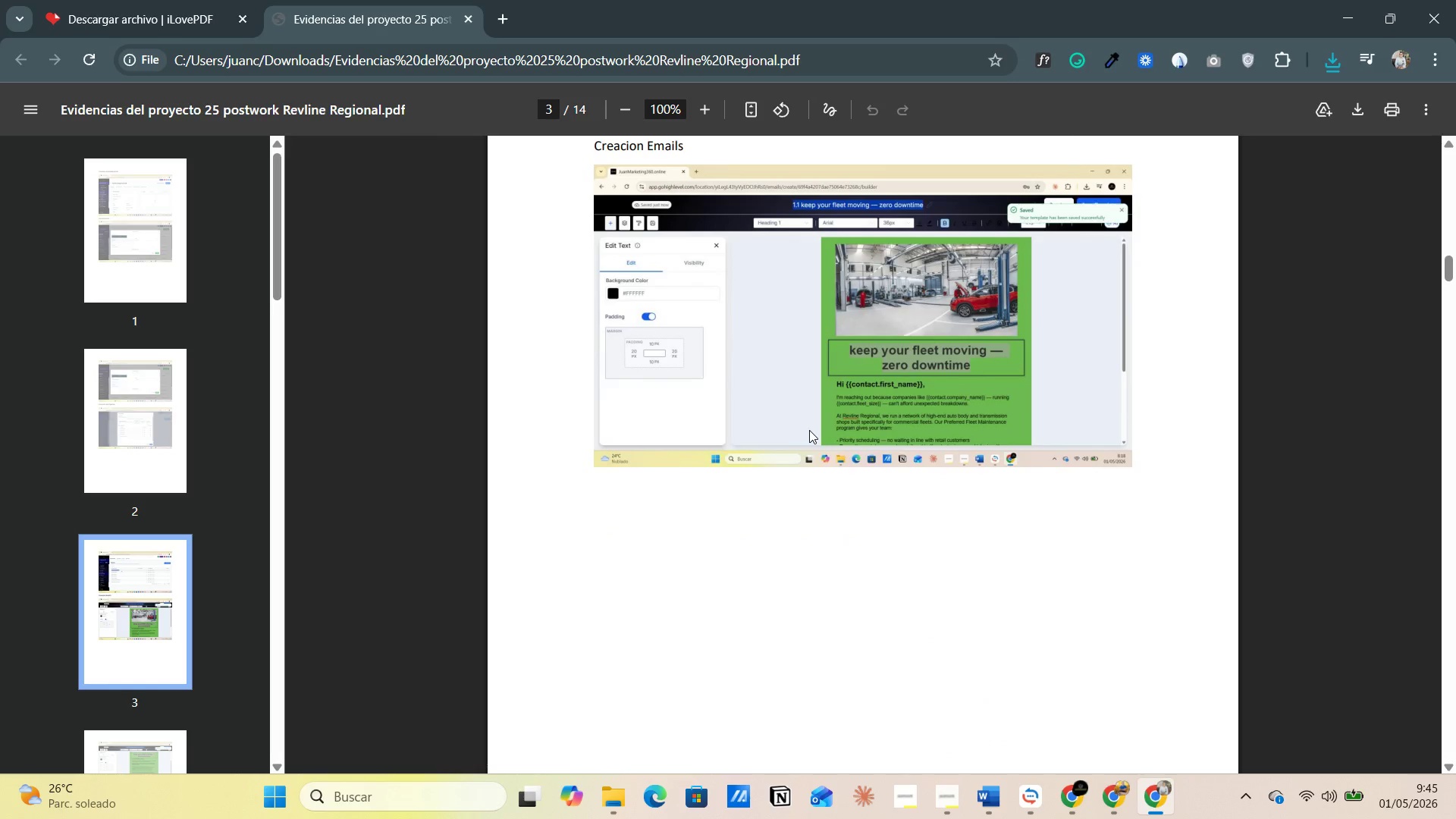 
scroll: coordinate [809, 430], scroll_direction: up, amount: 1.0
 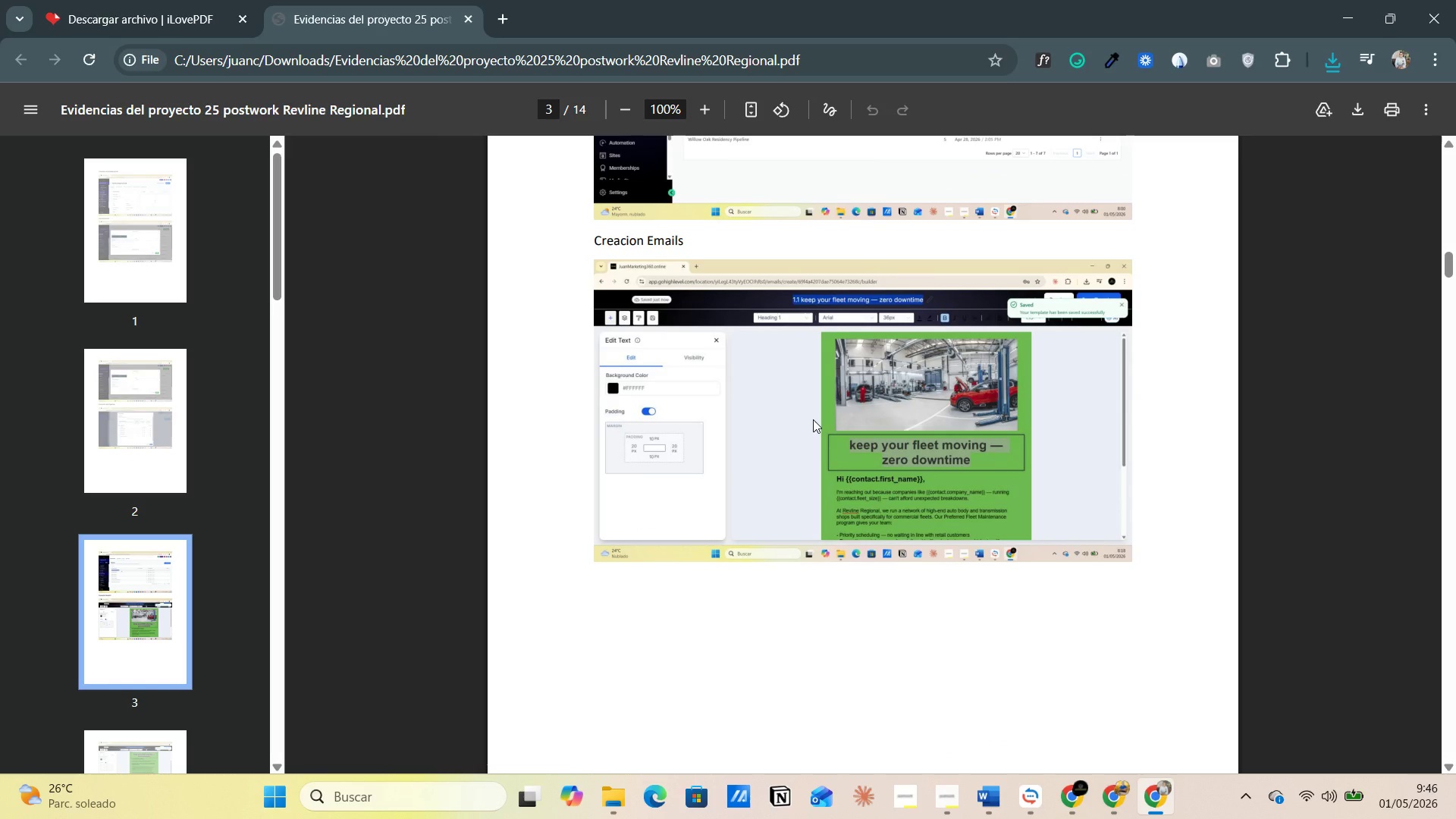 
scroll: coordinate [902, 457], scroll_direction: down, amount: 15.0
 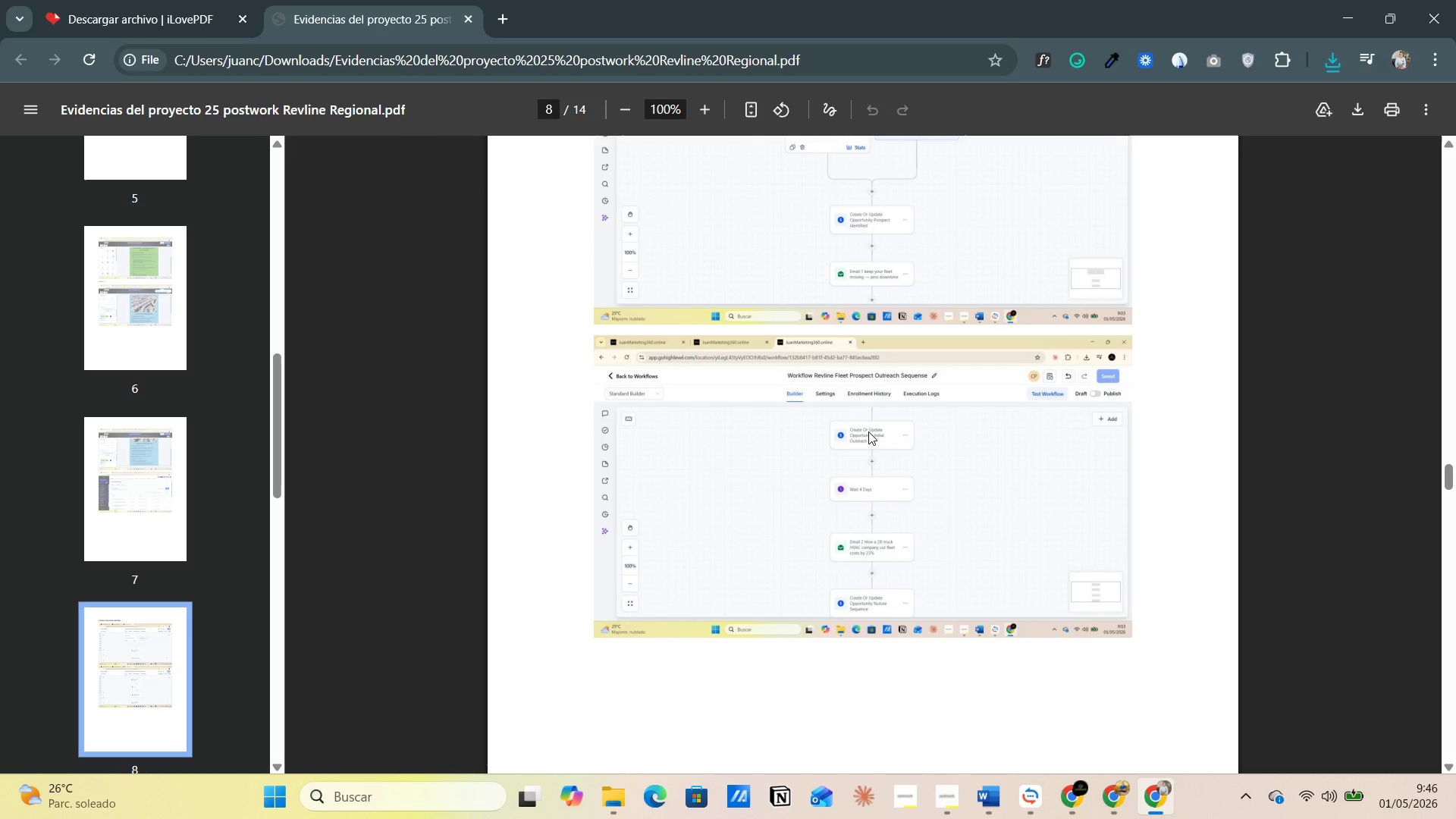 
wait(6.87)
 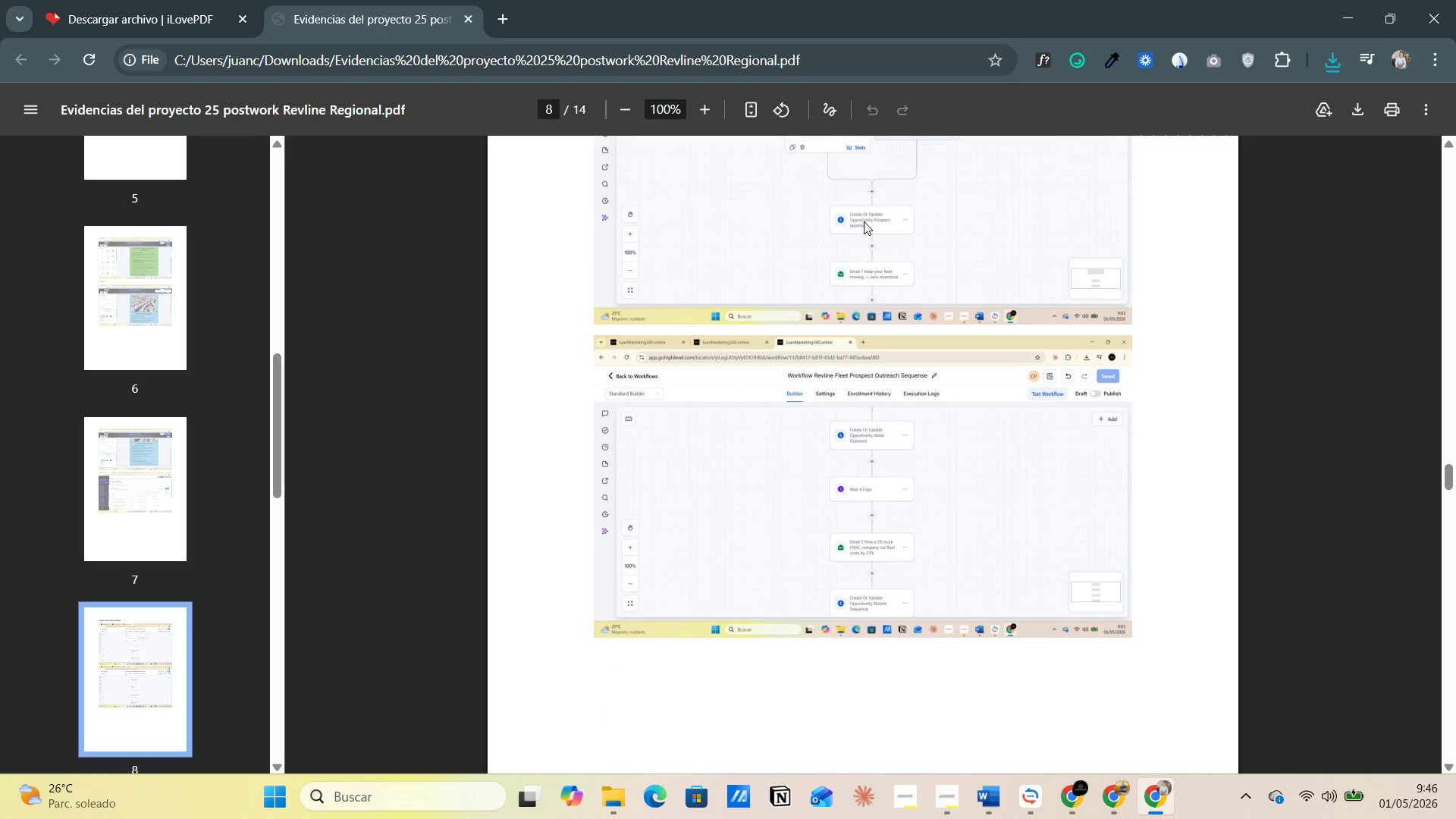 
scroll: coordinate [877, 441], scroll_direction: up, amount: 3.0
 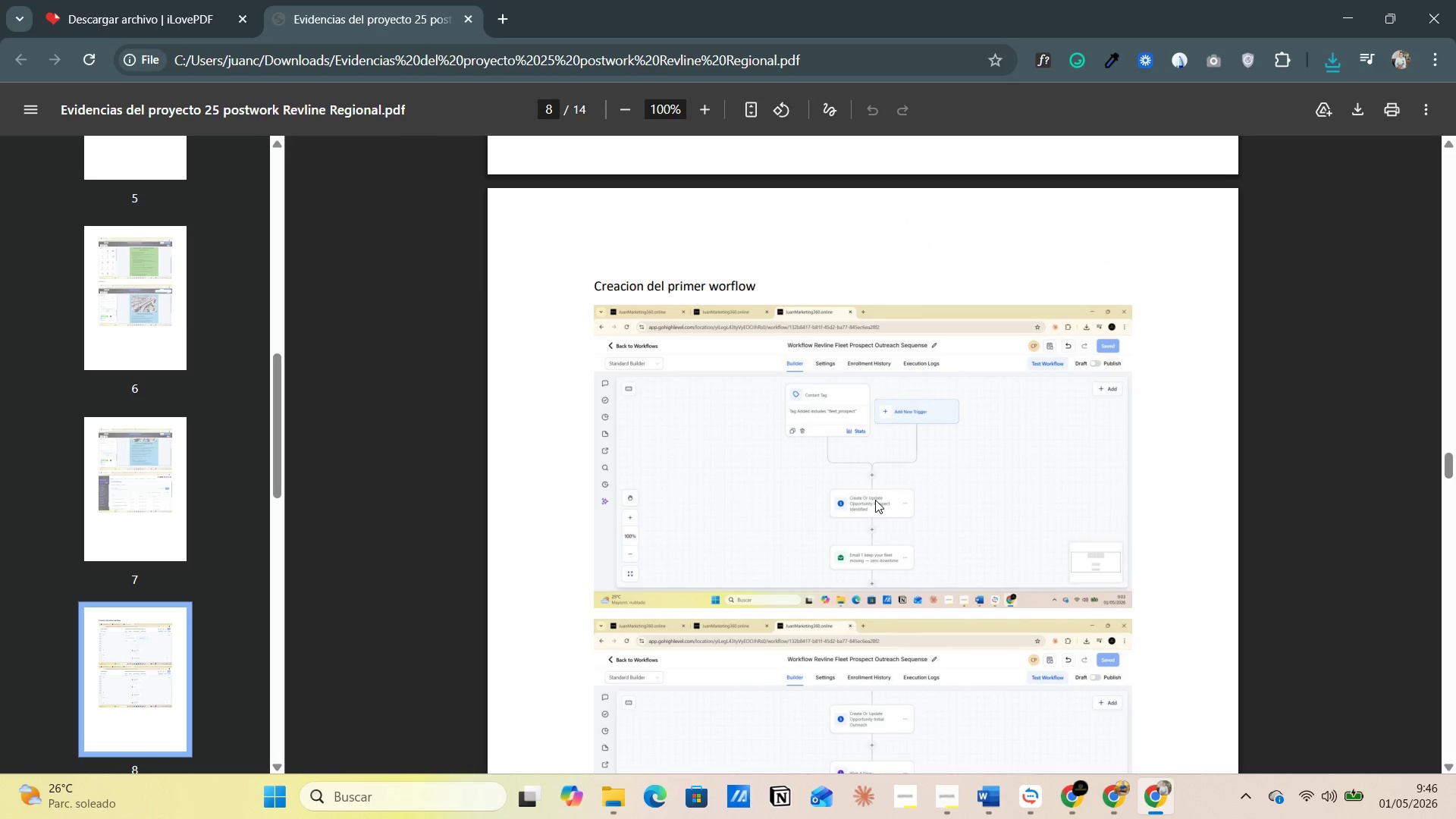 
scroll: coordinate [881, 359], scroll_direction: down, amount: 6.0
 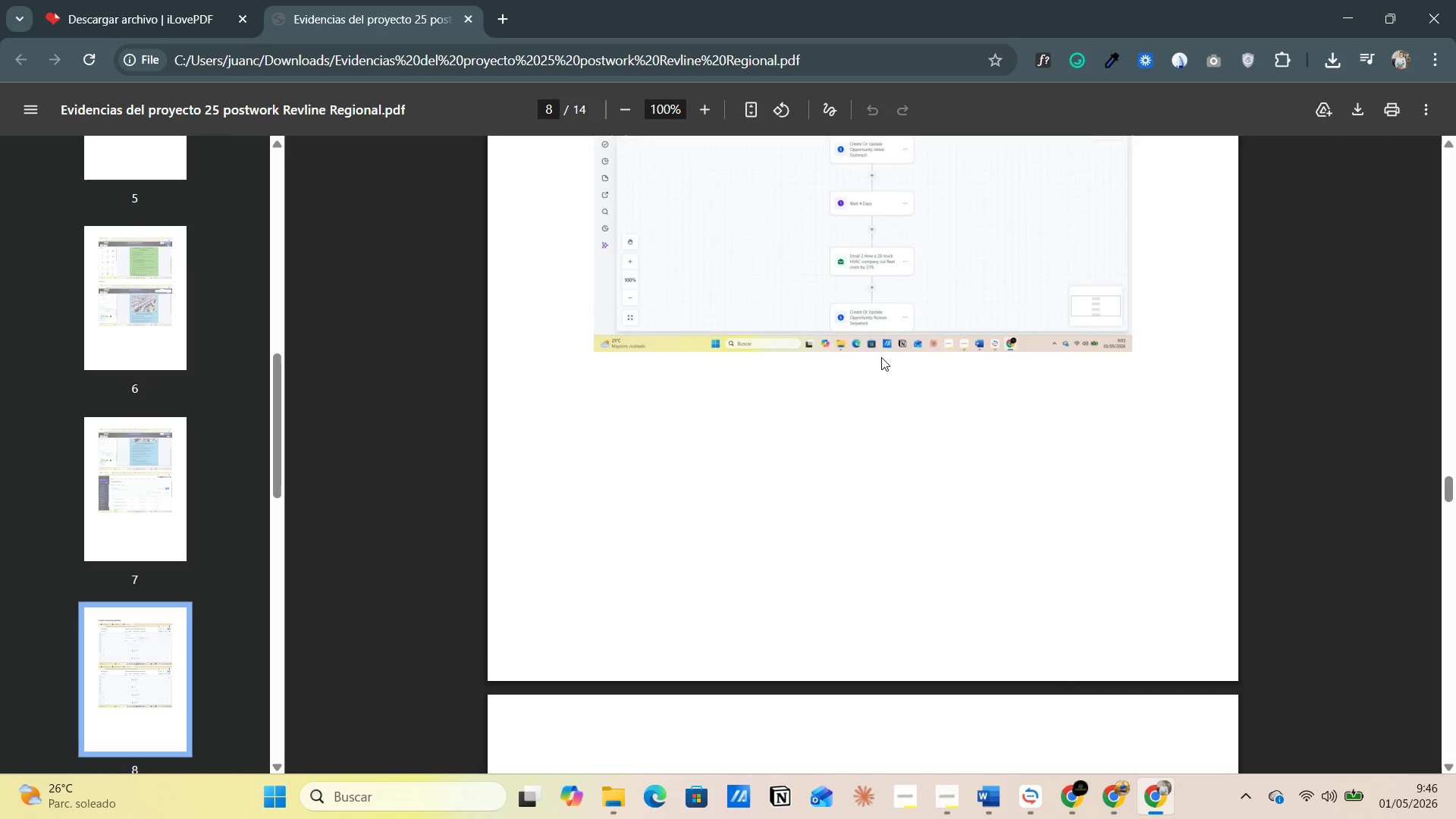 
scroll: coordinate [881, 357], scroll_direction: down, amount: 4.0
 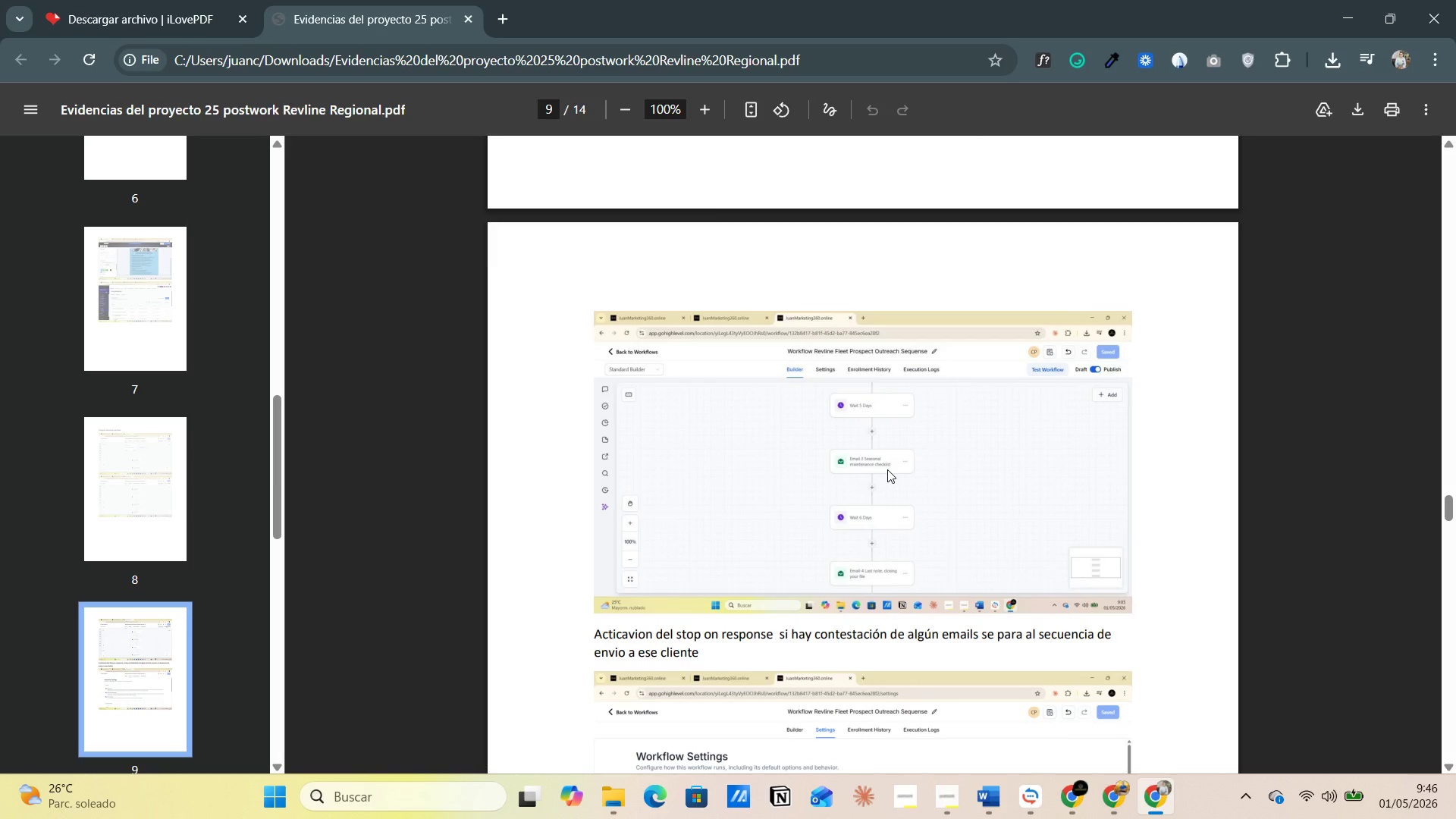 
wait(5.59)
 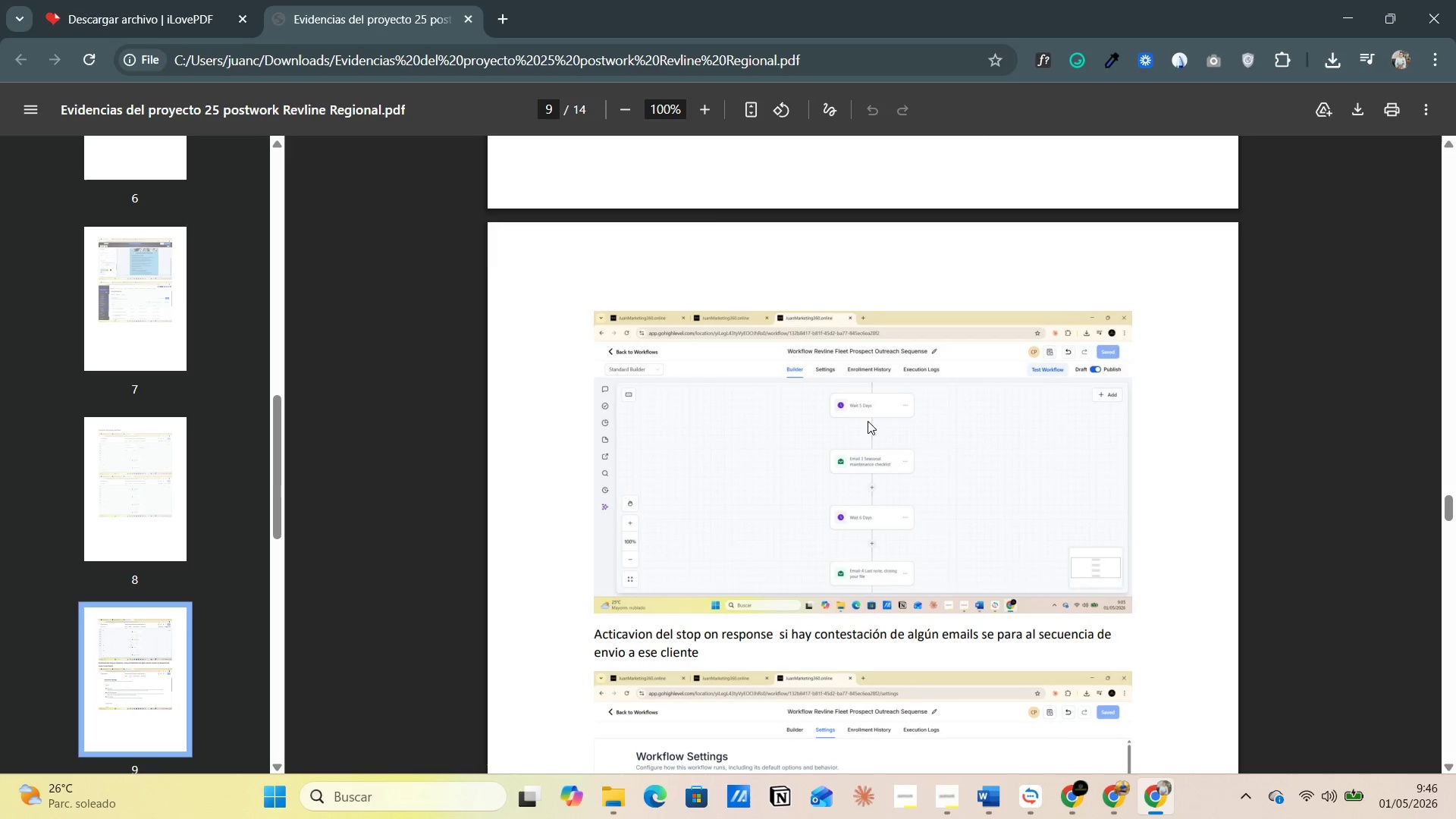 
scroll: coordinate [874, 475], scroll_direction: down, amount: 4.0
 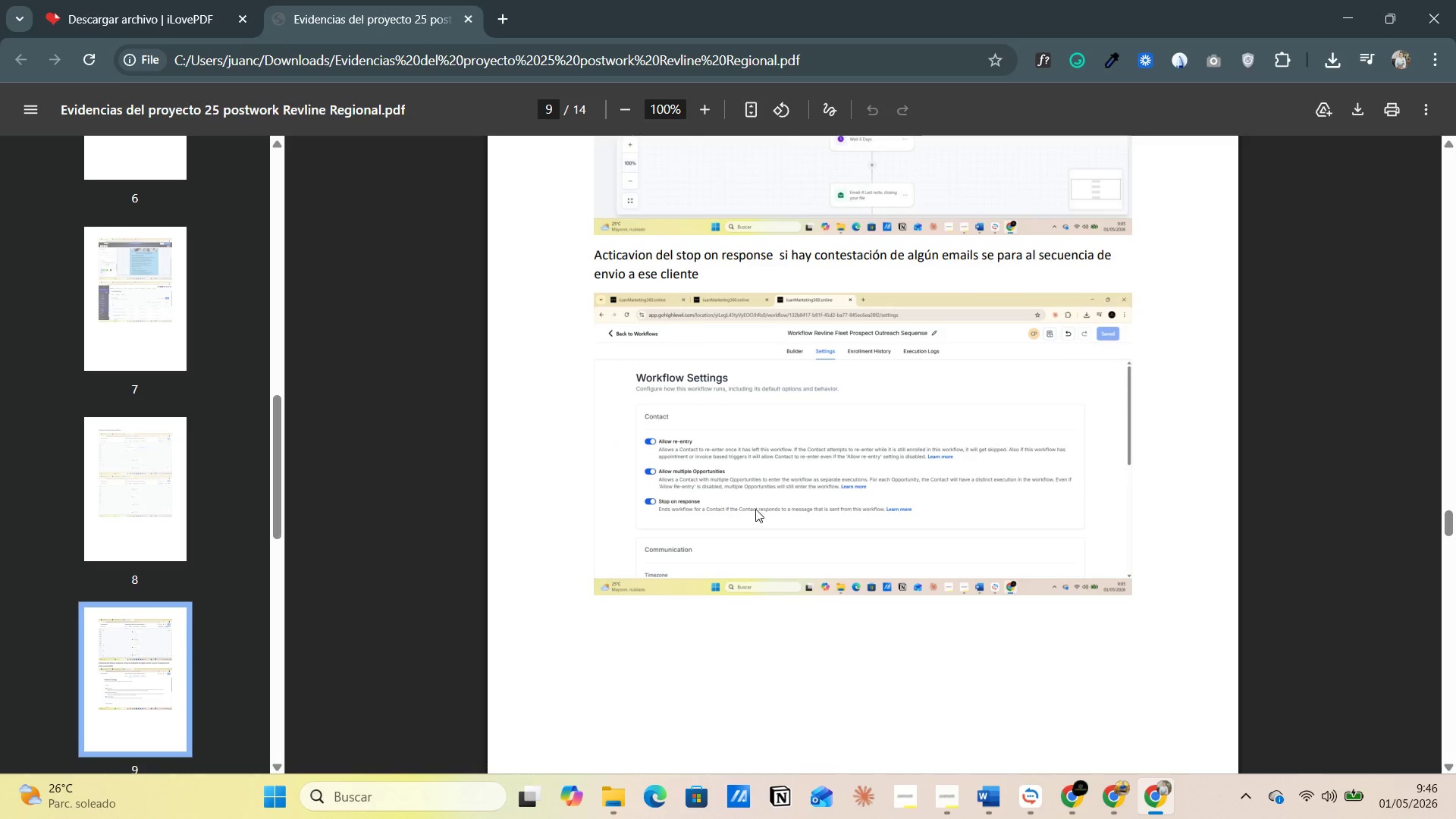 
wait(6.34)
 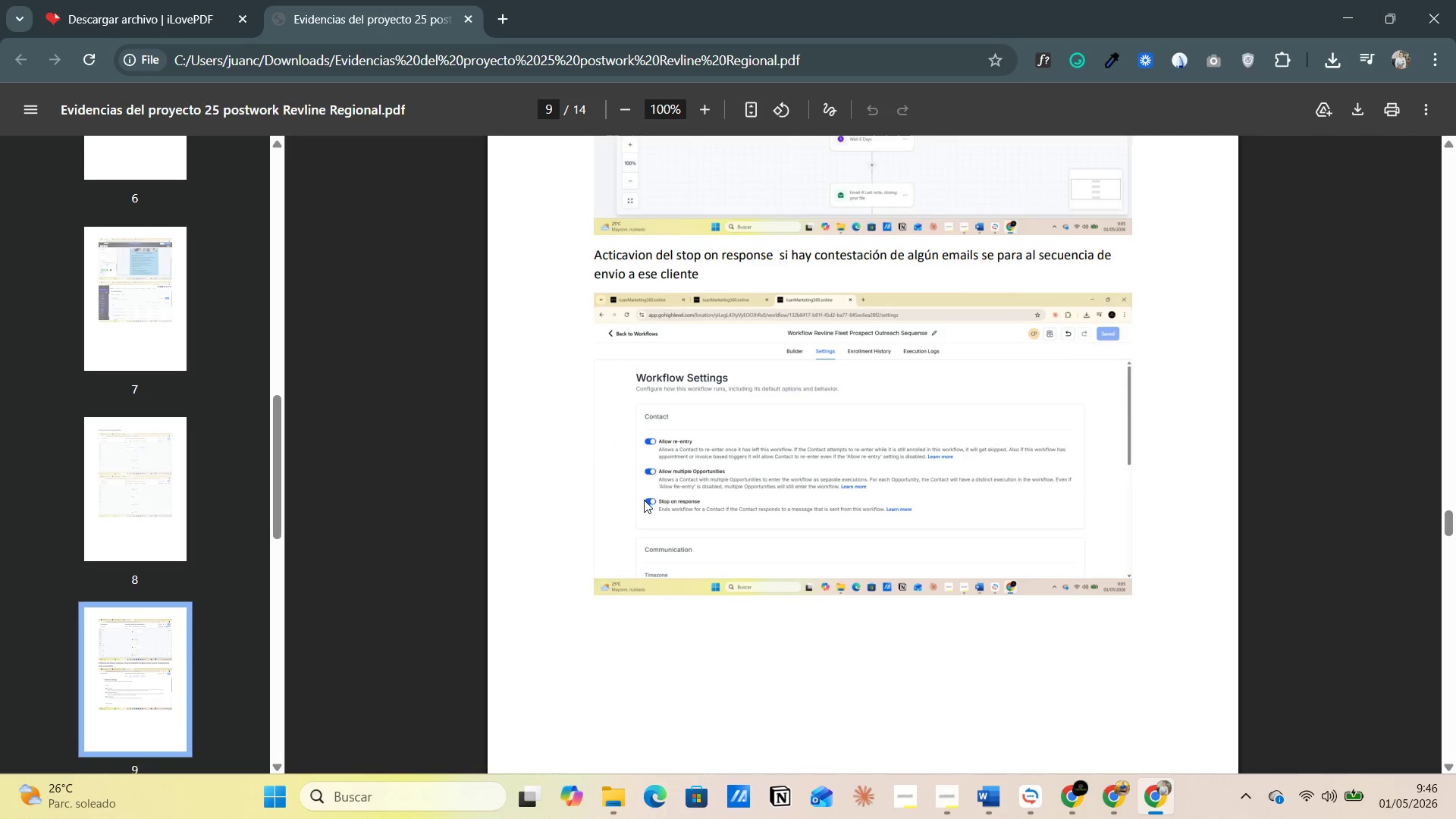 
scroll: coordinate [827, 416], scroll_direction: down, amount: 8.0
 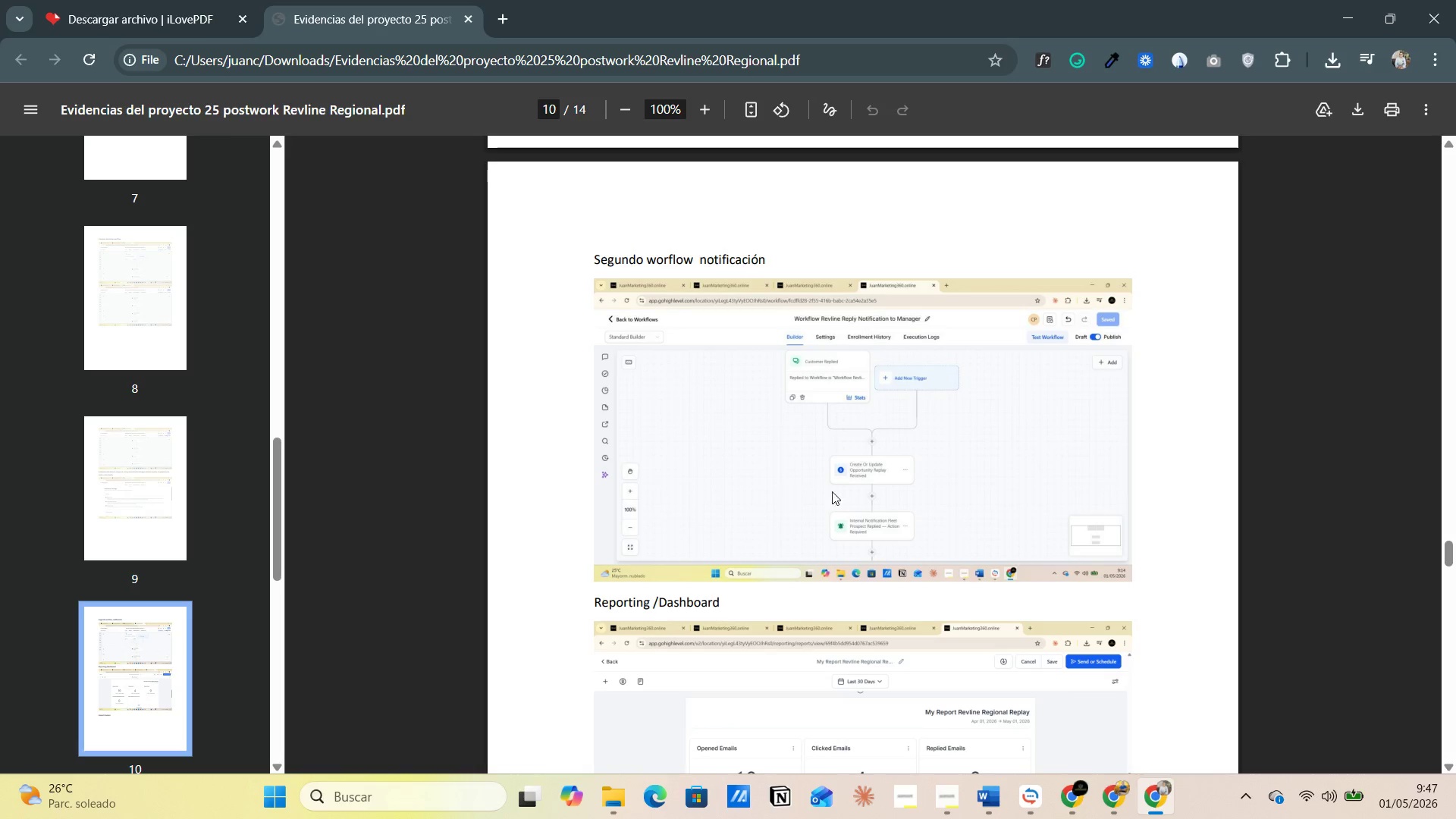 
wait(13.6)
 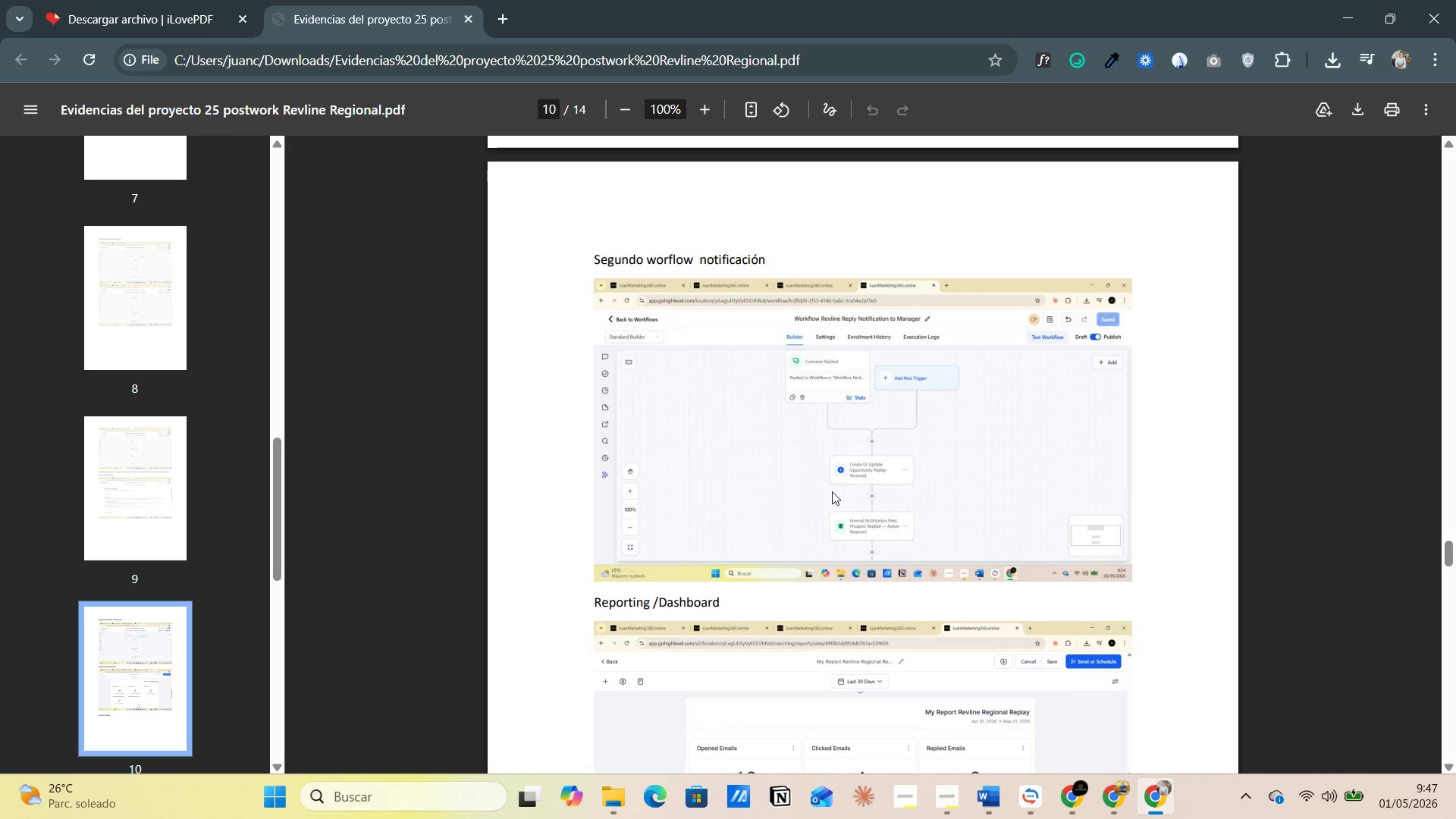 
scroll: coordinate [908, 473], scroll_direction: down, amount: 3.0
 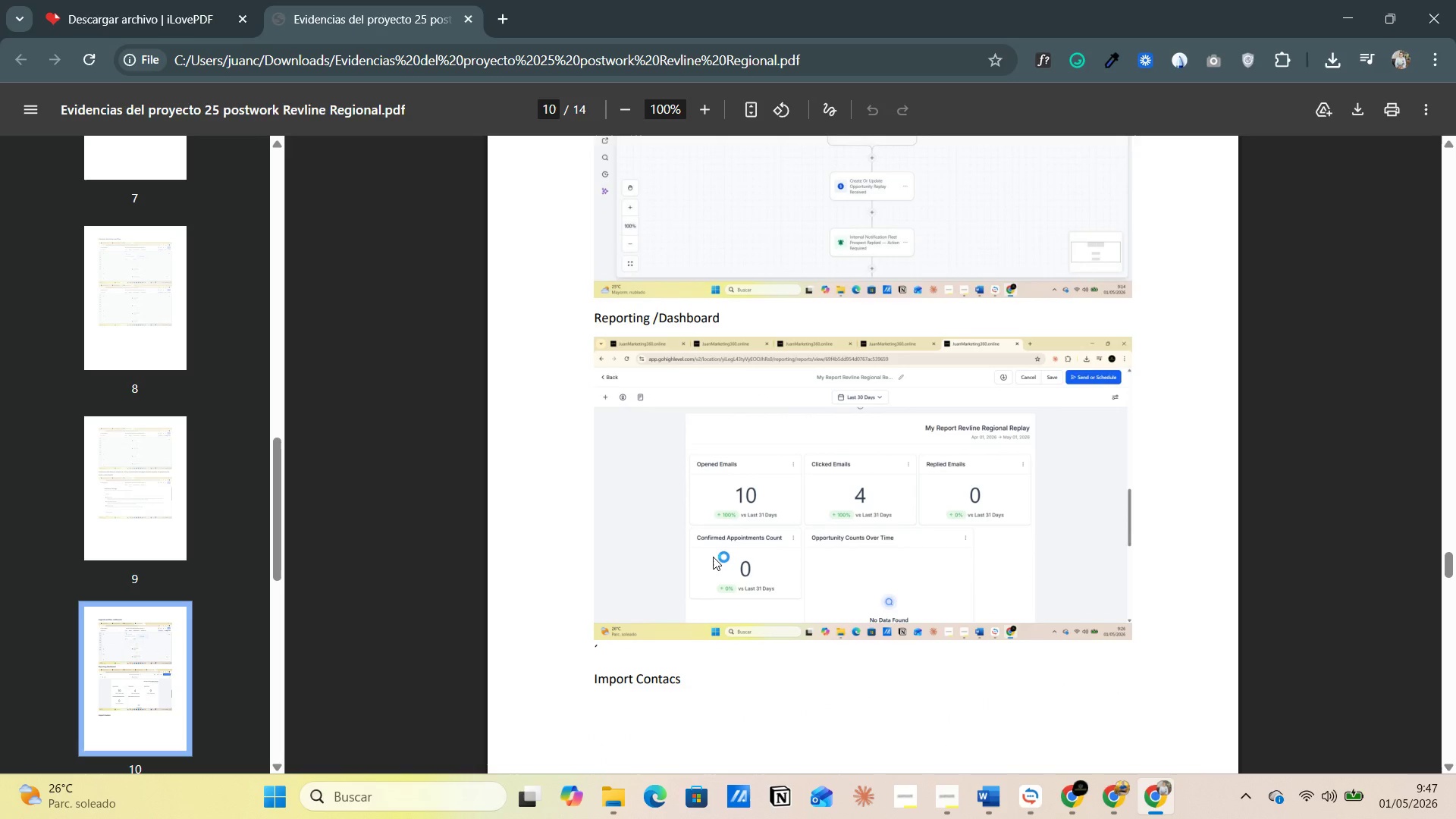 
wait(10.69)
 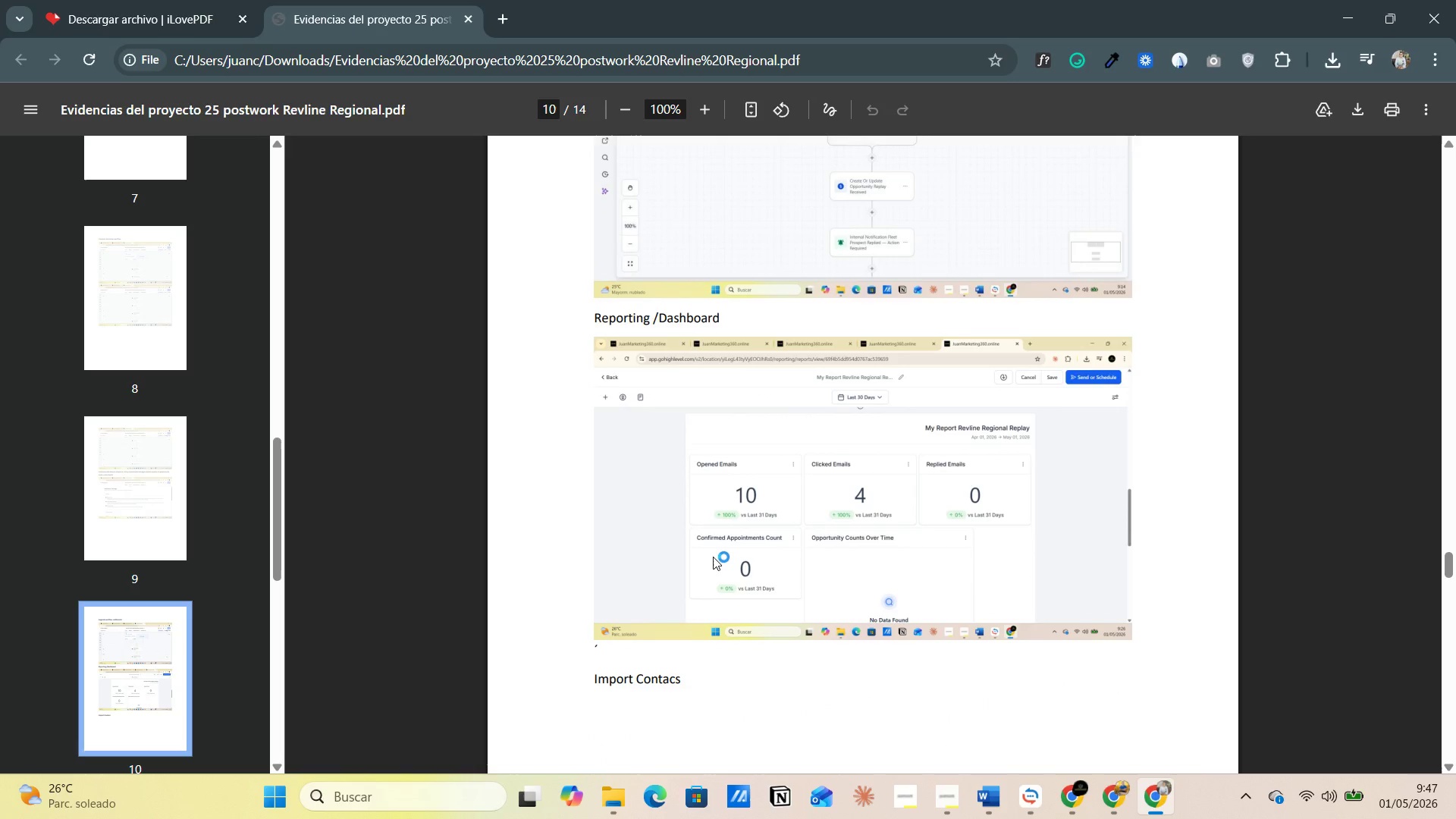 
scroll: coordinate [864, 504], scroll_direction: down, amount: 5.0
 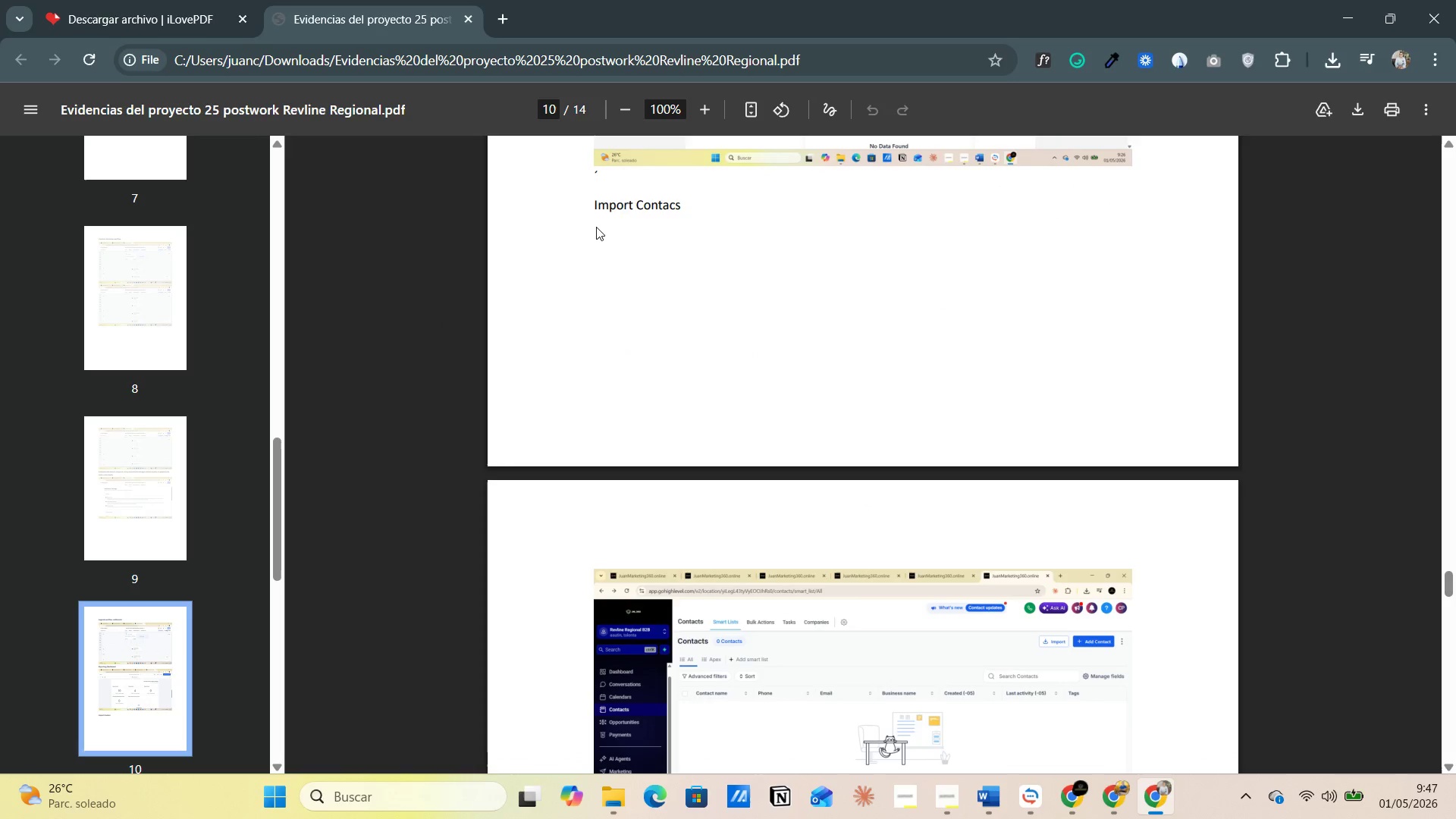 
left_click([593, 208])
 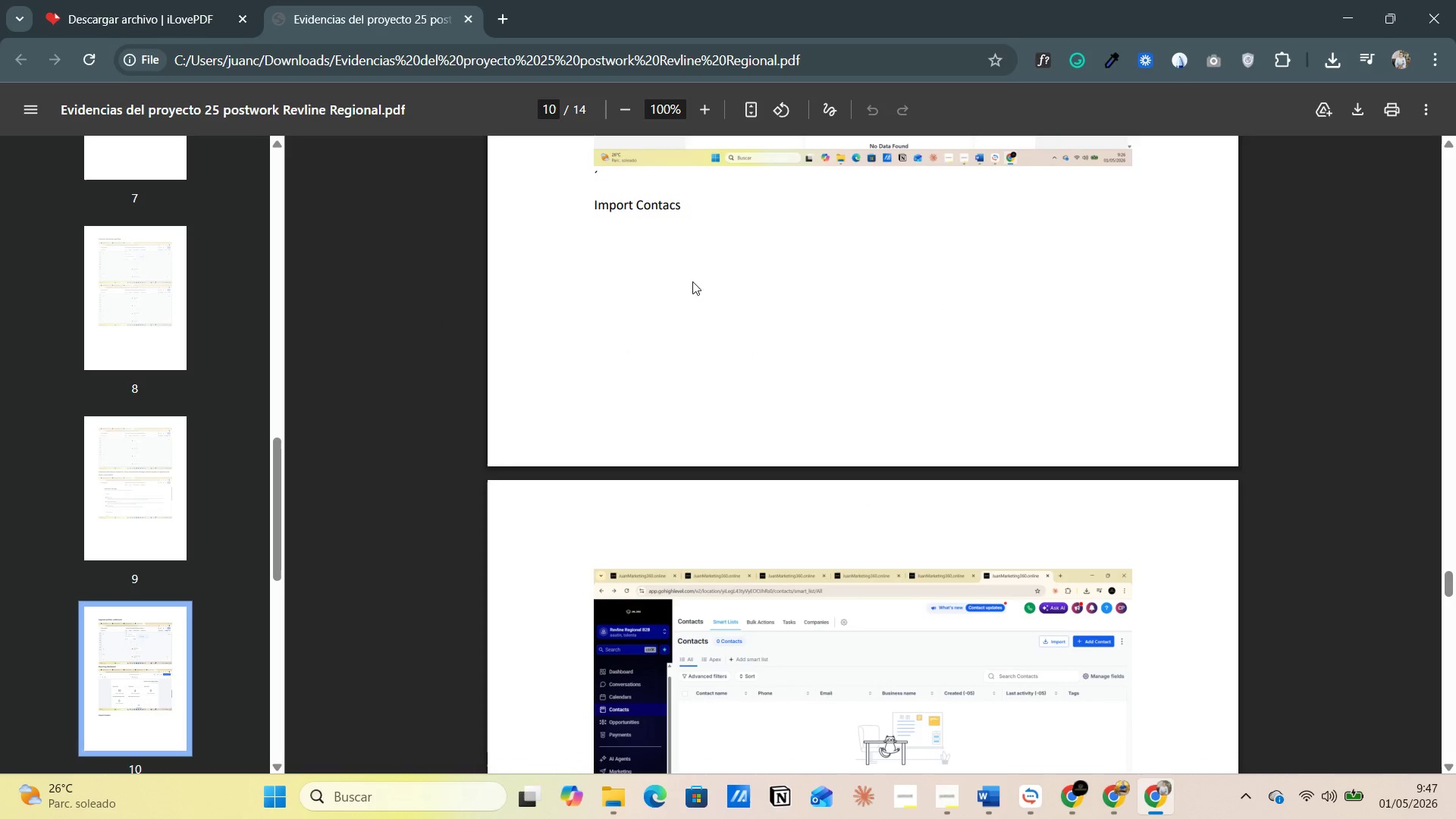 
scroll: coordinate [840, 416], scroll_direction: down, amount: 26.0
 